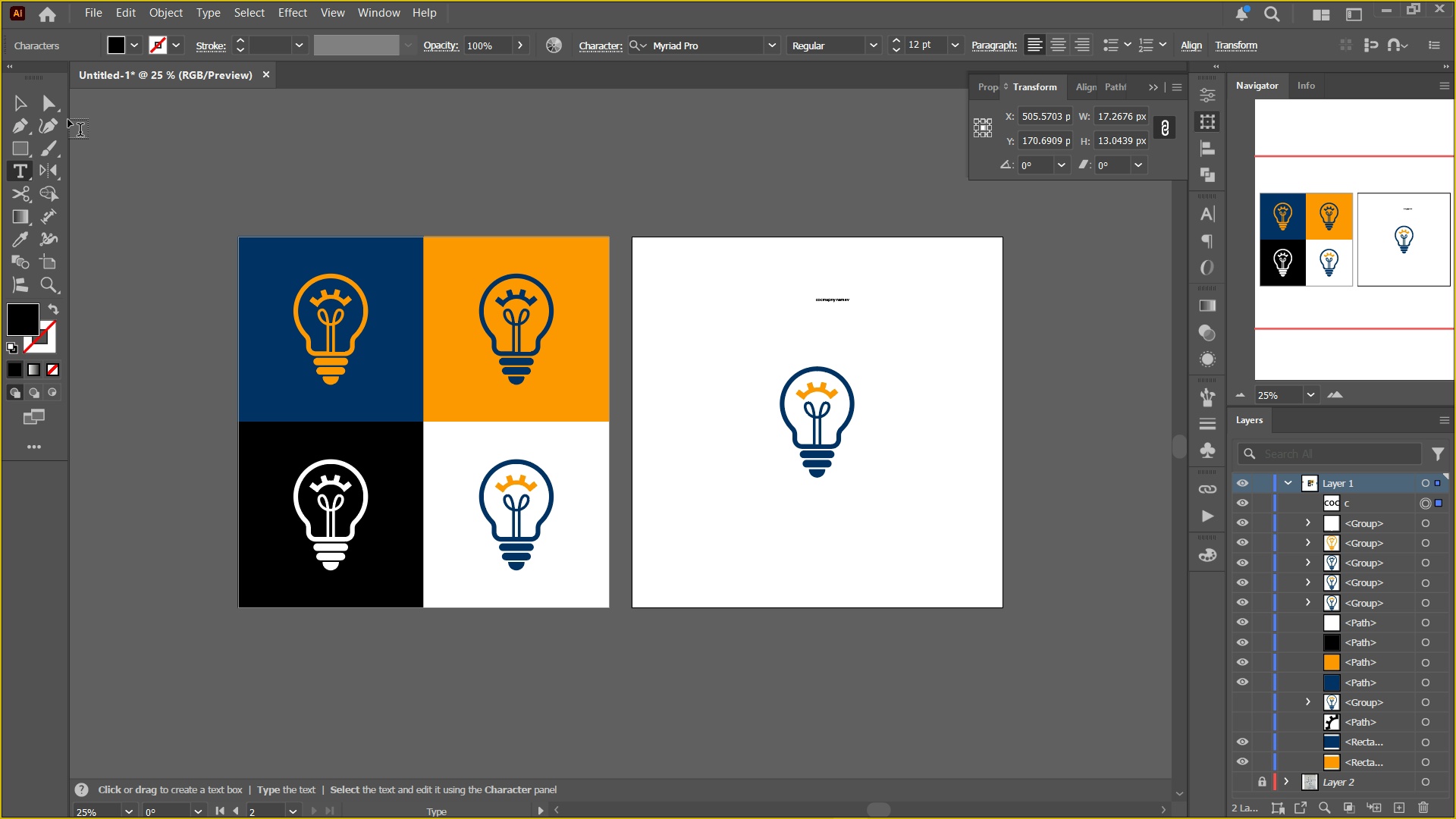 
left_click([20, 98])
 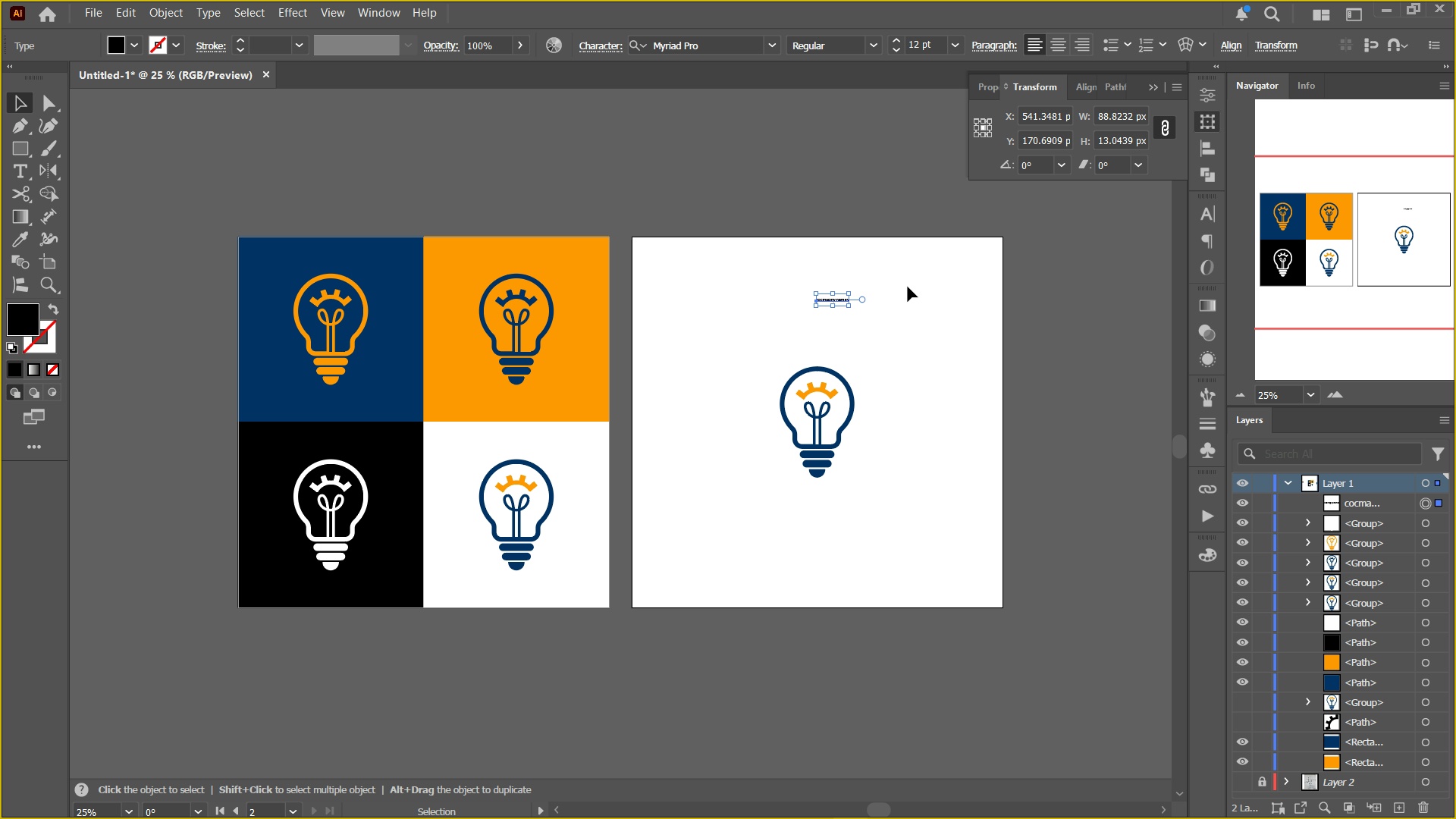 
hold_key(key=AltLeft, duration=0.54)
scroll: coordinate [893, 269], scroll_direction: up, amount: 2.0
 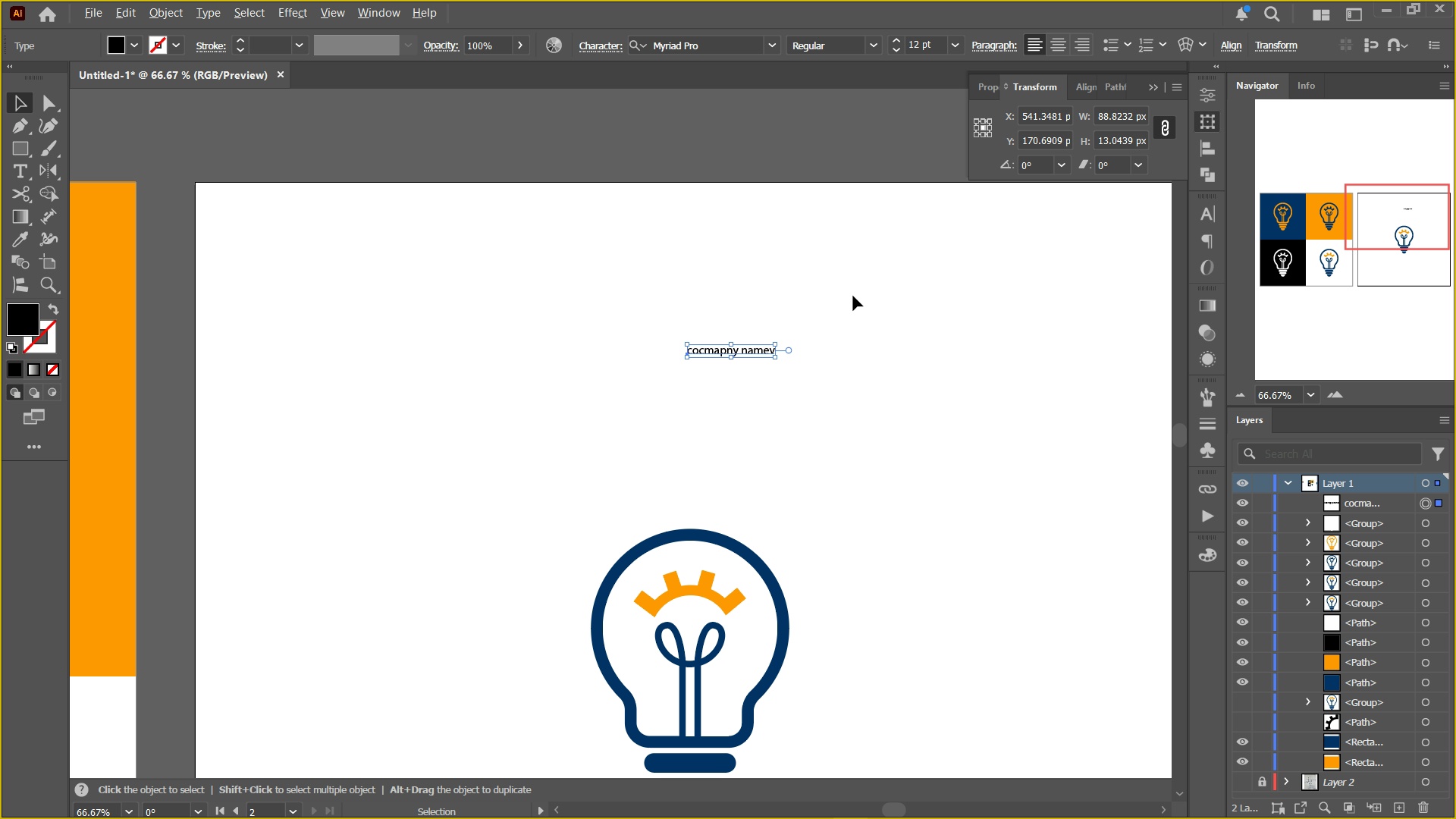 
hold_key(key=Space, duration=0.69)
 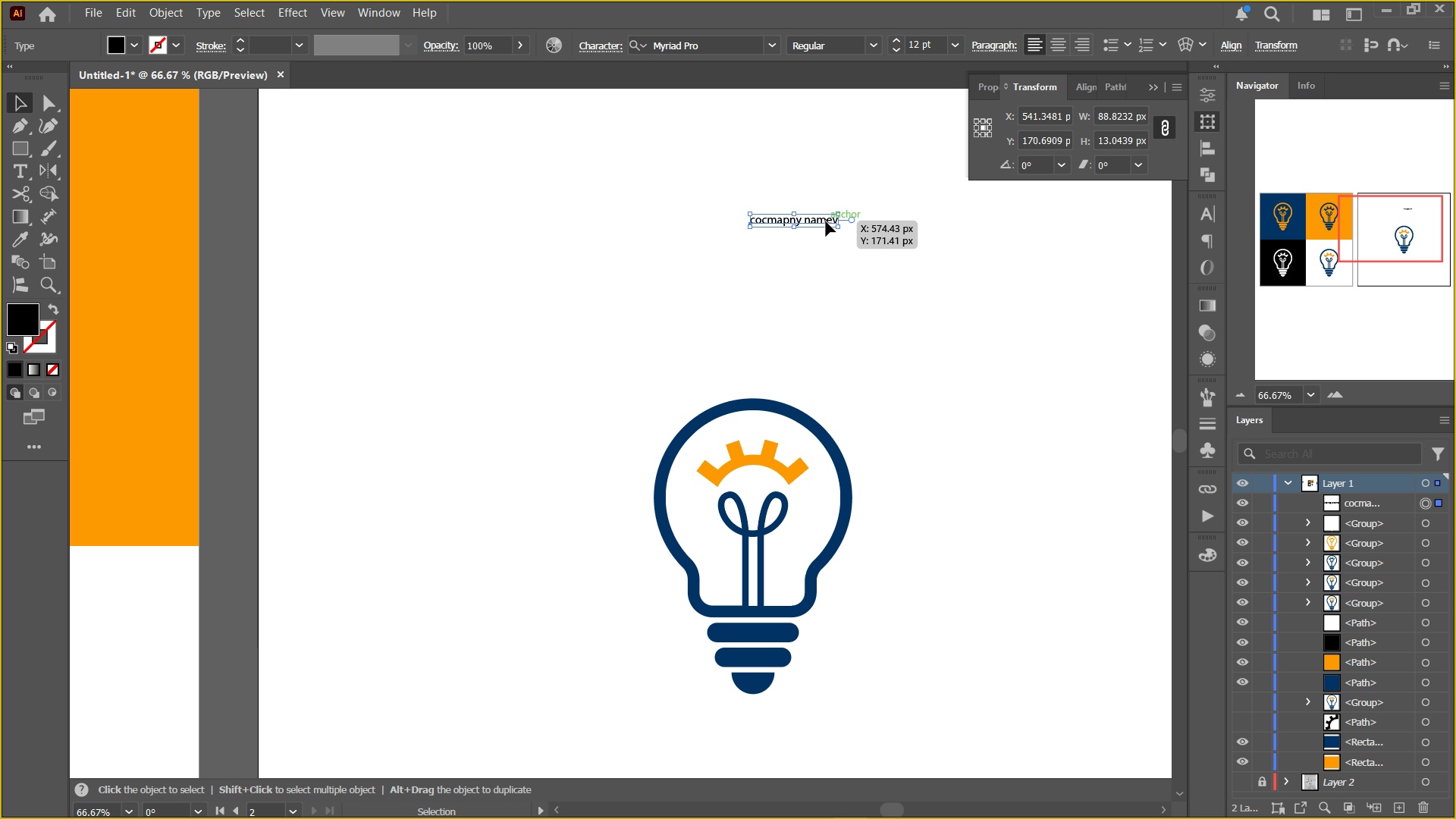 
left_click_drag(start_coordinate=[733, 387], to_coordinate=[795, 256])
 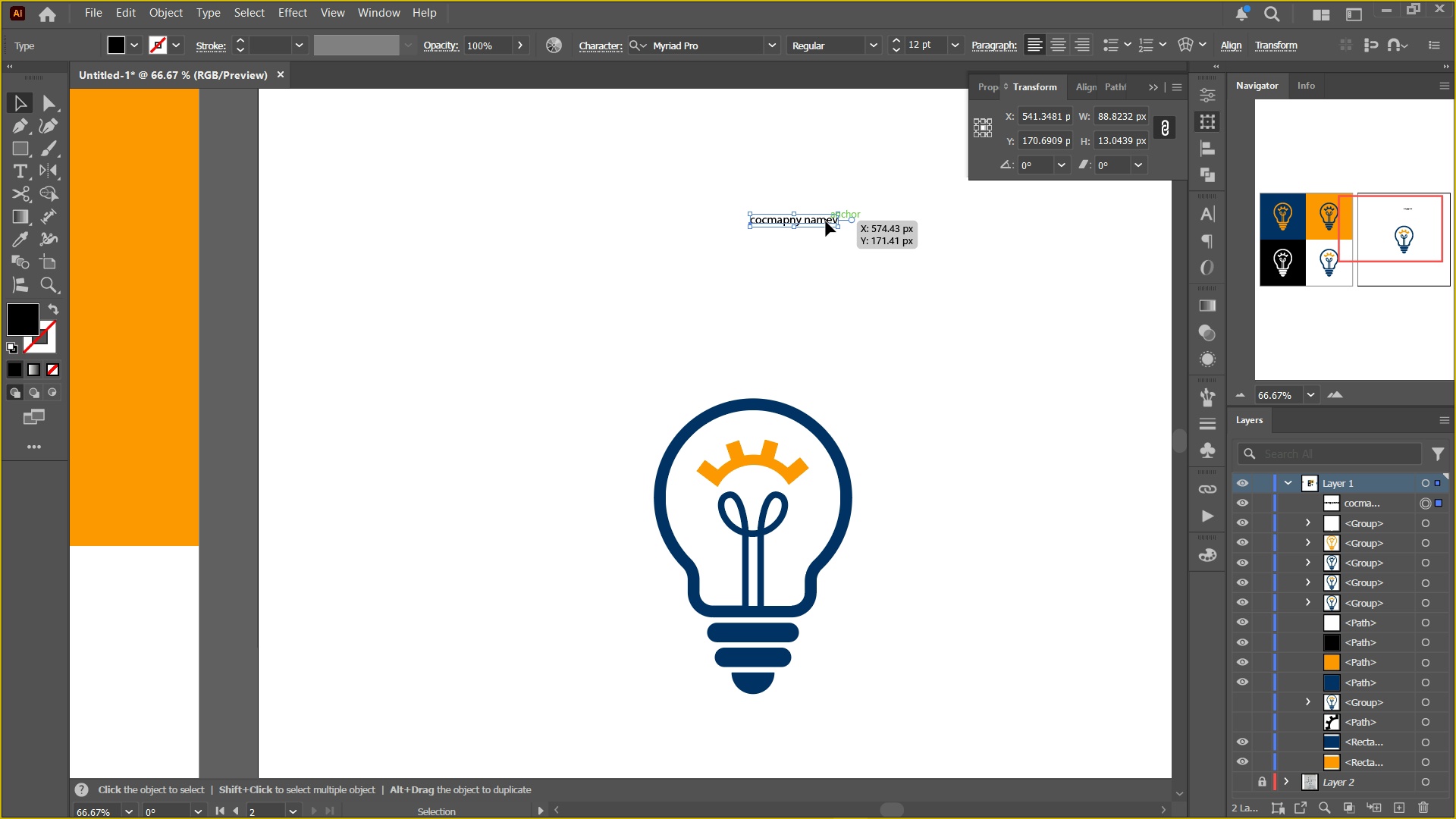 
double_click([826, 221])
 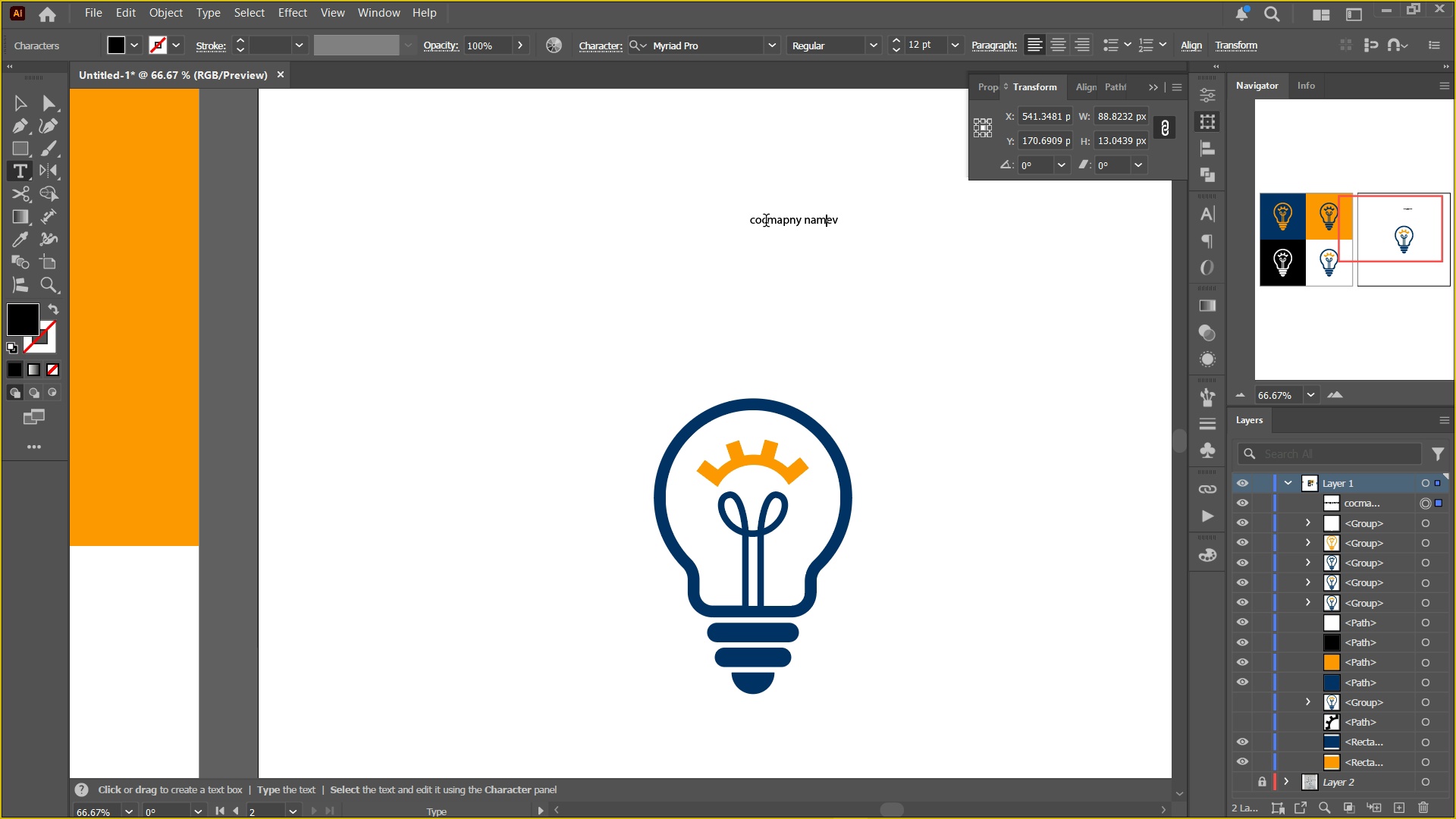 
left_click([766, 222])
 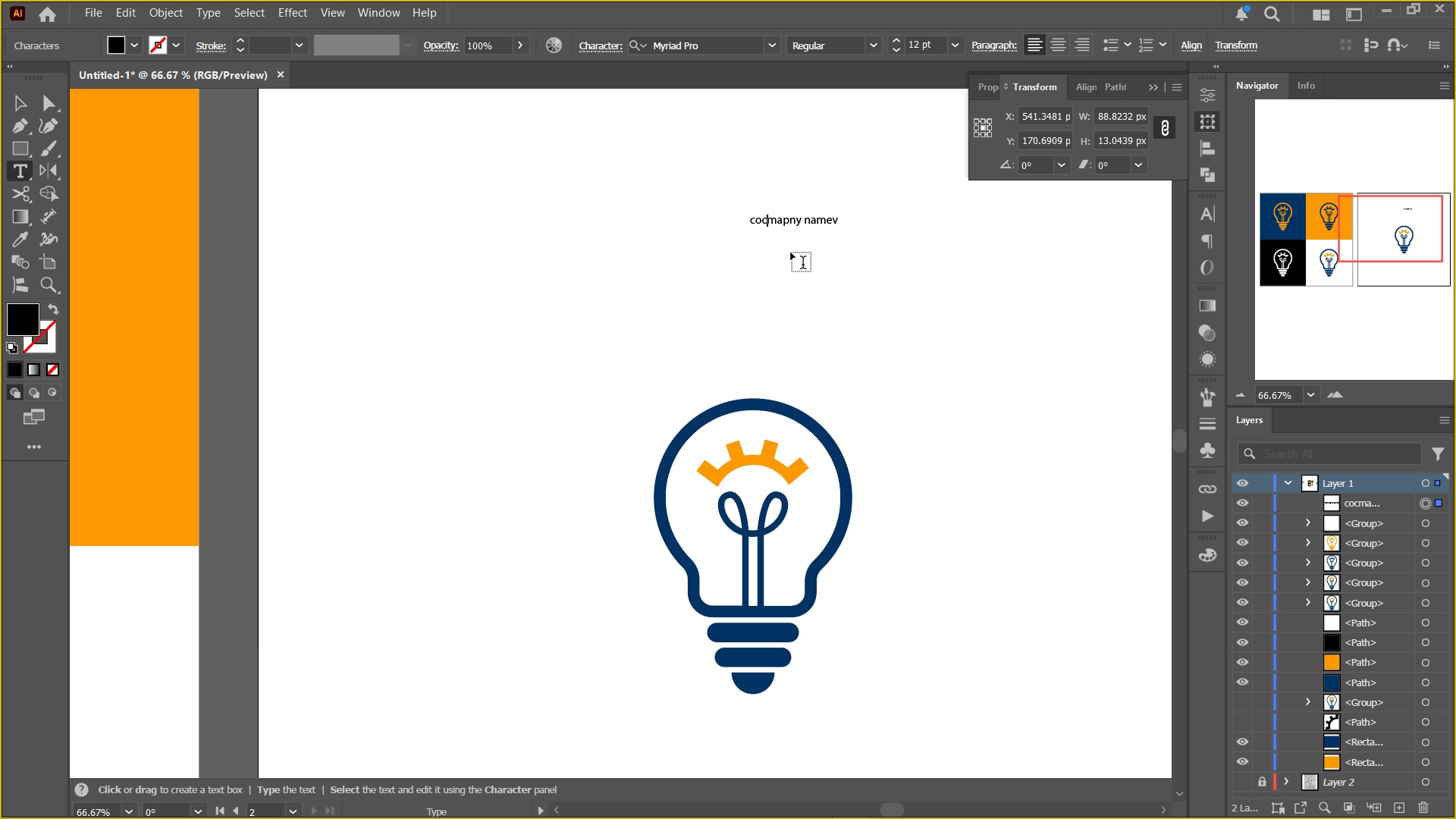 
key(Backspace)
 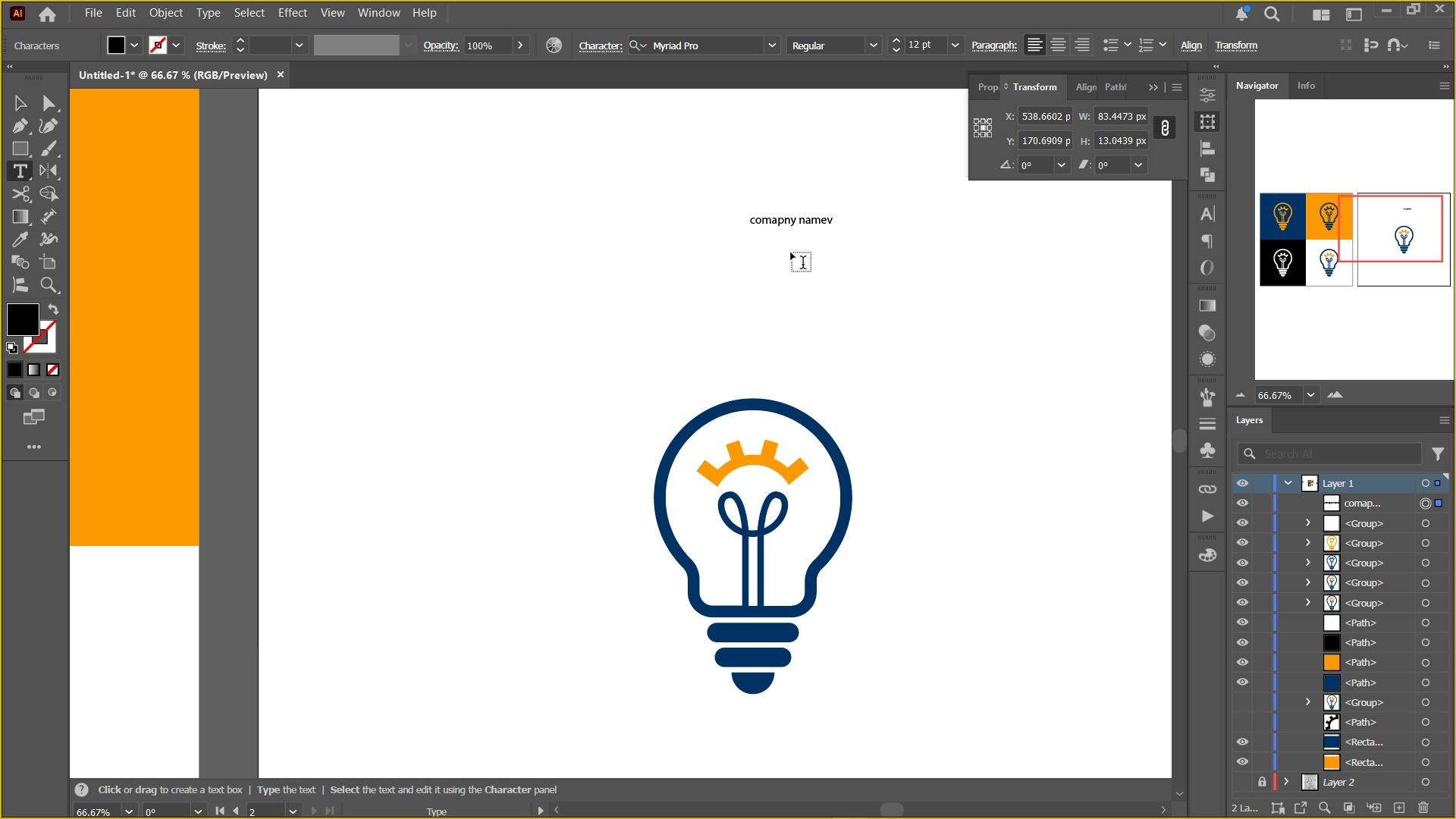 
key(ArrowRight)
 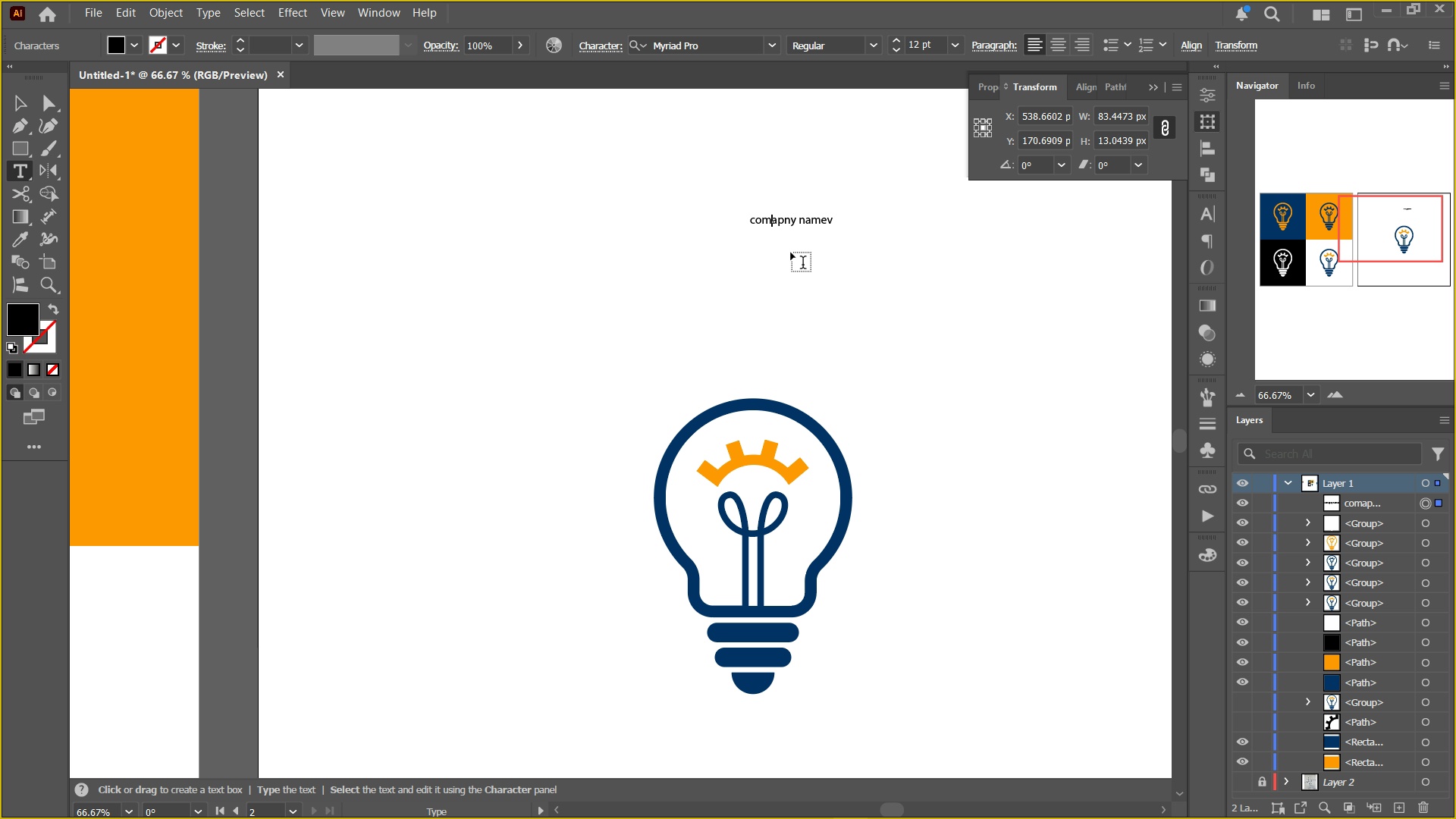 
key(ArrowRight)
 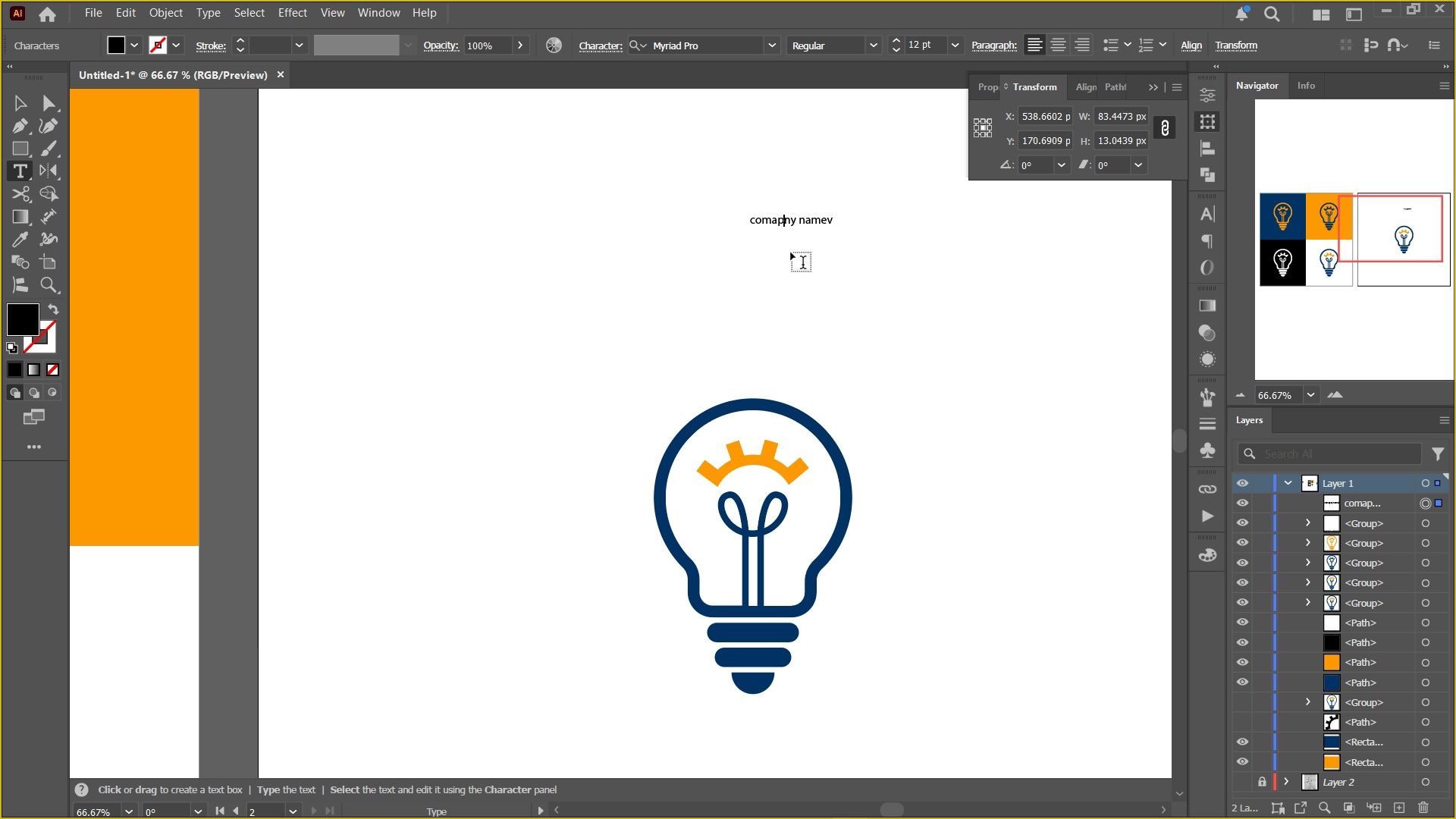 
key(ArrowRight)
 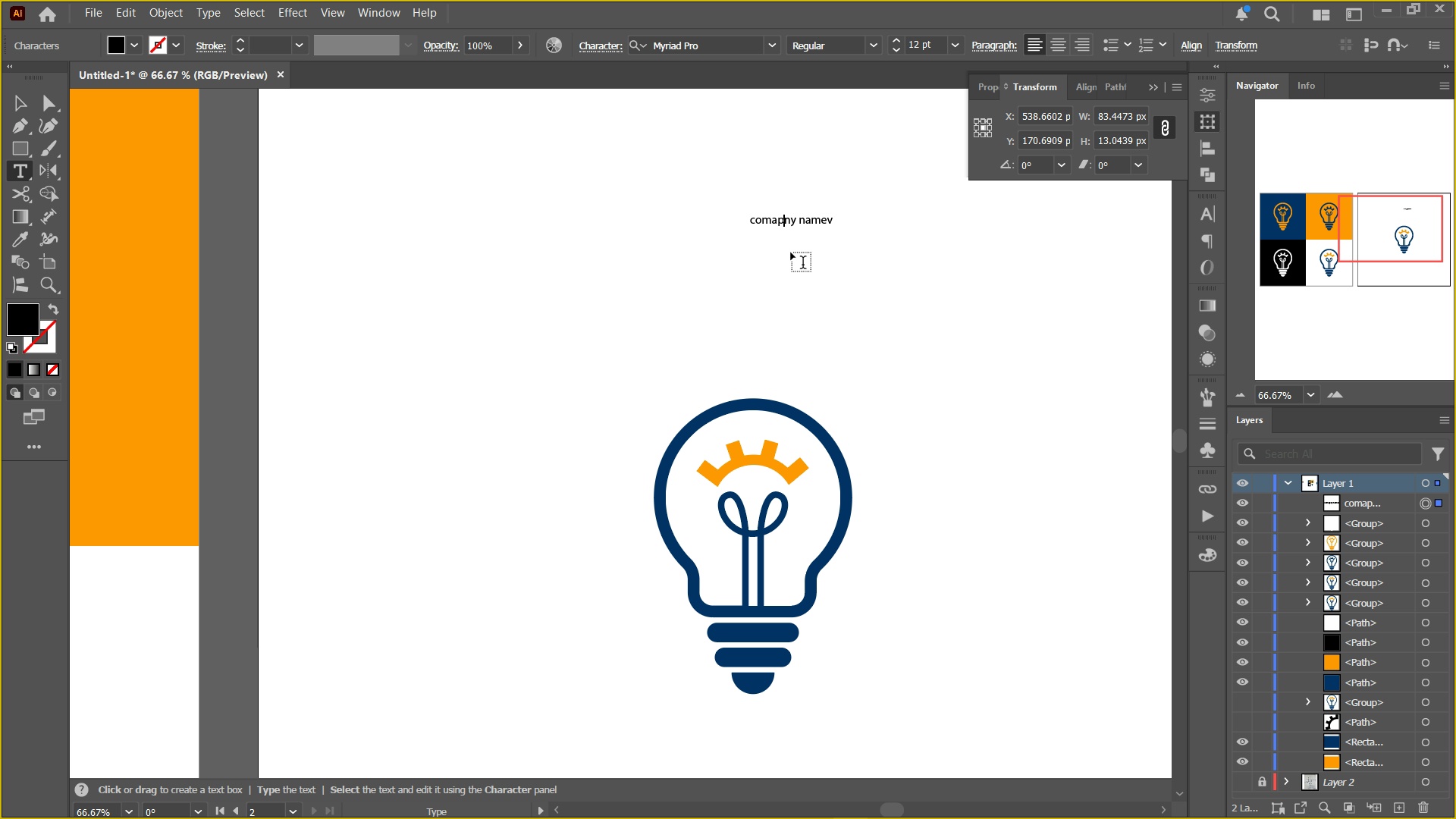 
type(==)
key(Backspace)
key(Backspace)
key(Backspace)
key(Backspace)
key(Backspace)
type(mpa)
 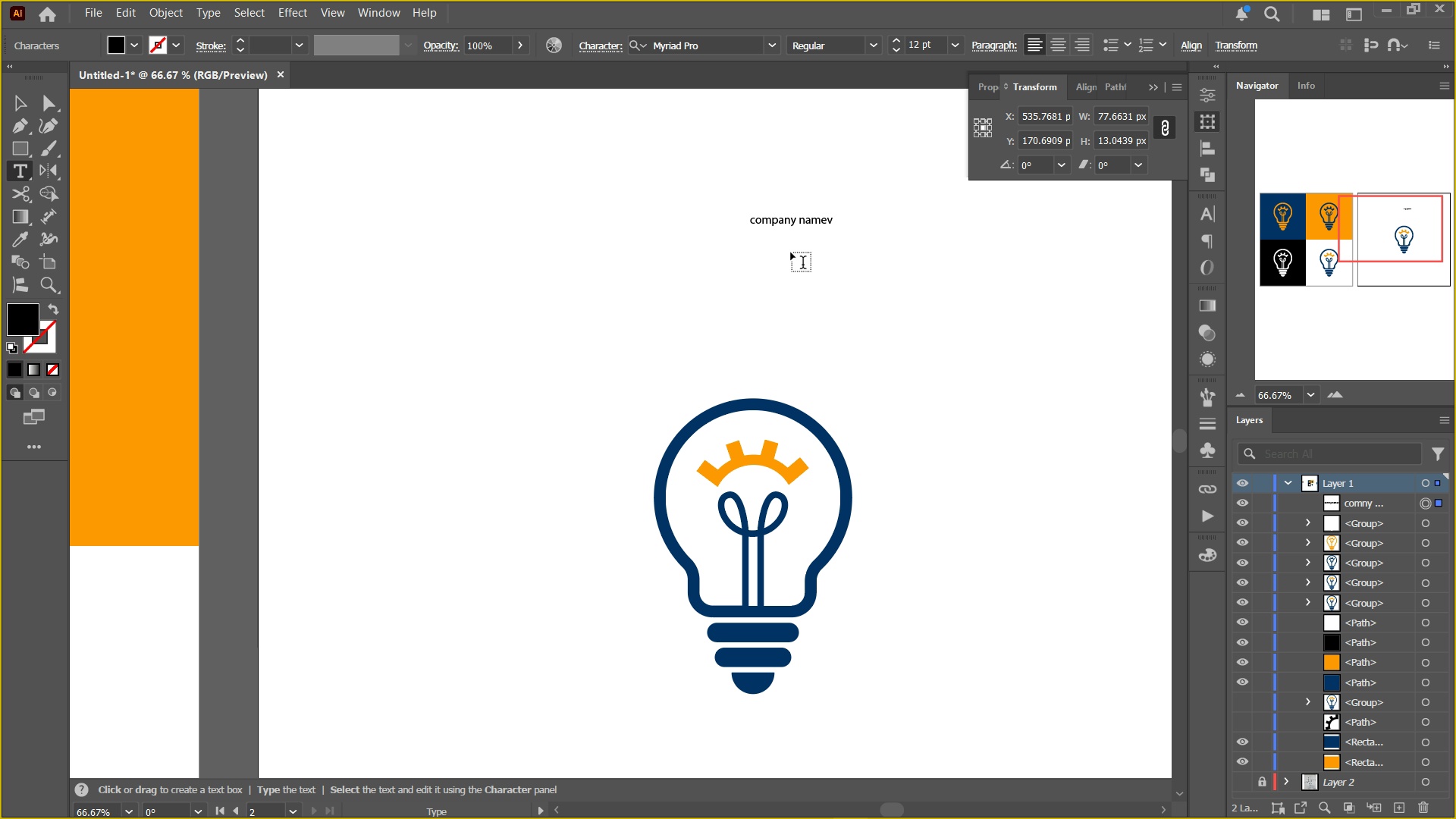 
key(ArrowRight)
 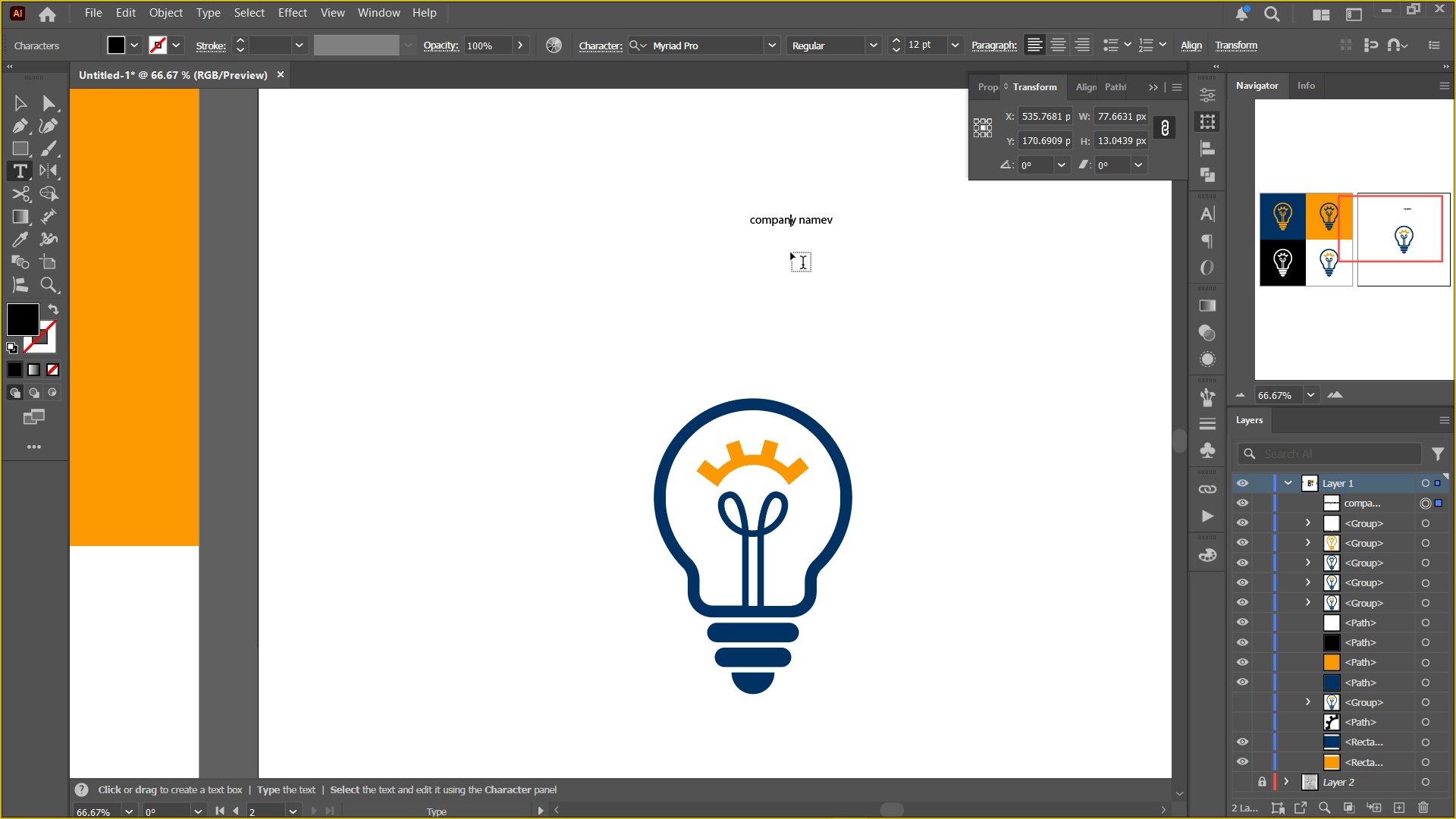 
hold_key(key=ArrowRight, duration=0.92)
 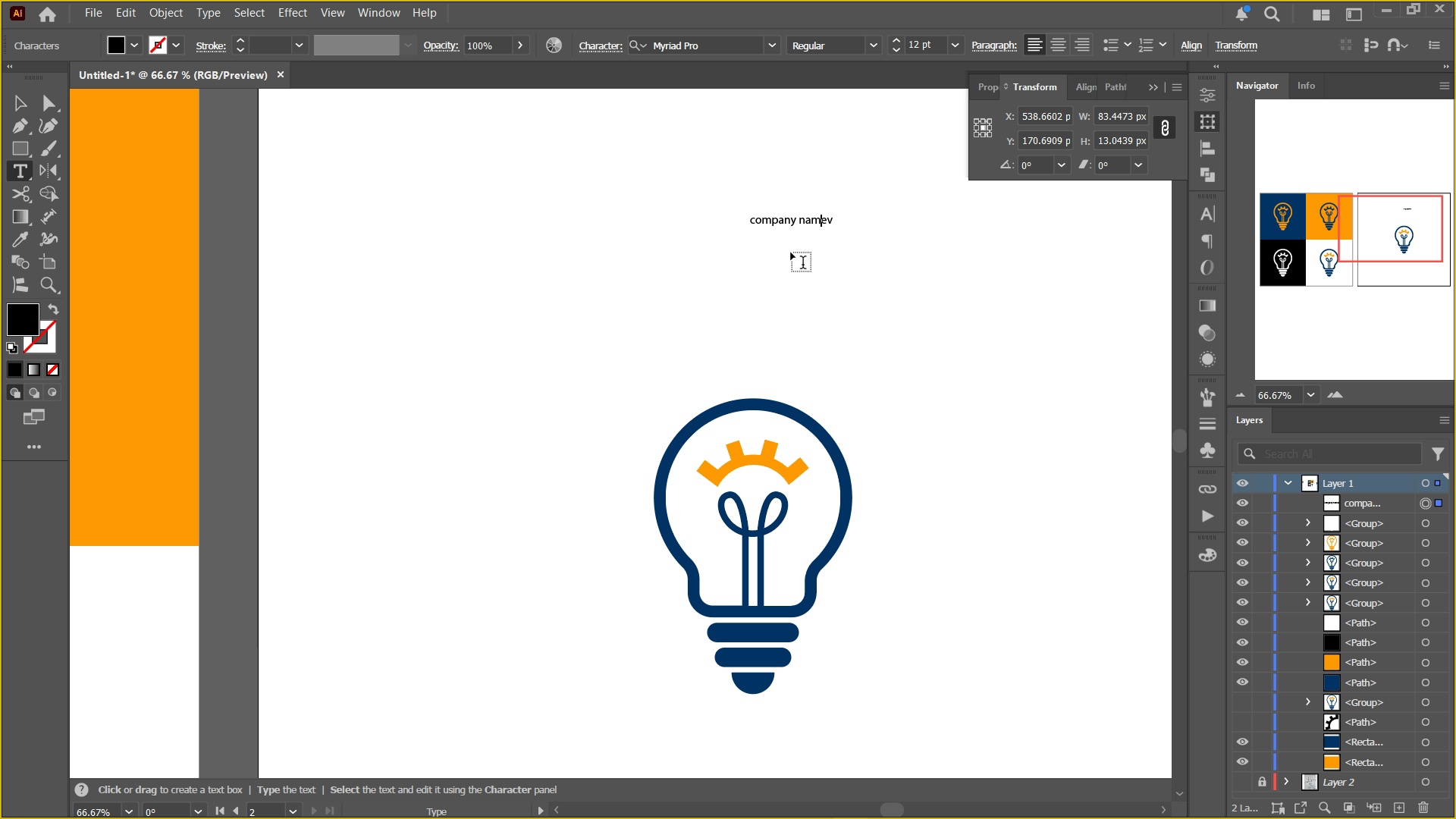 
key(ArrowRight)
 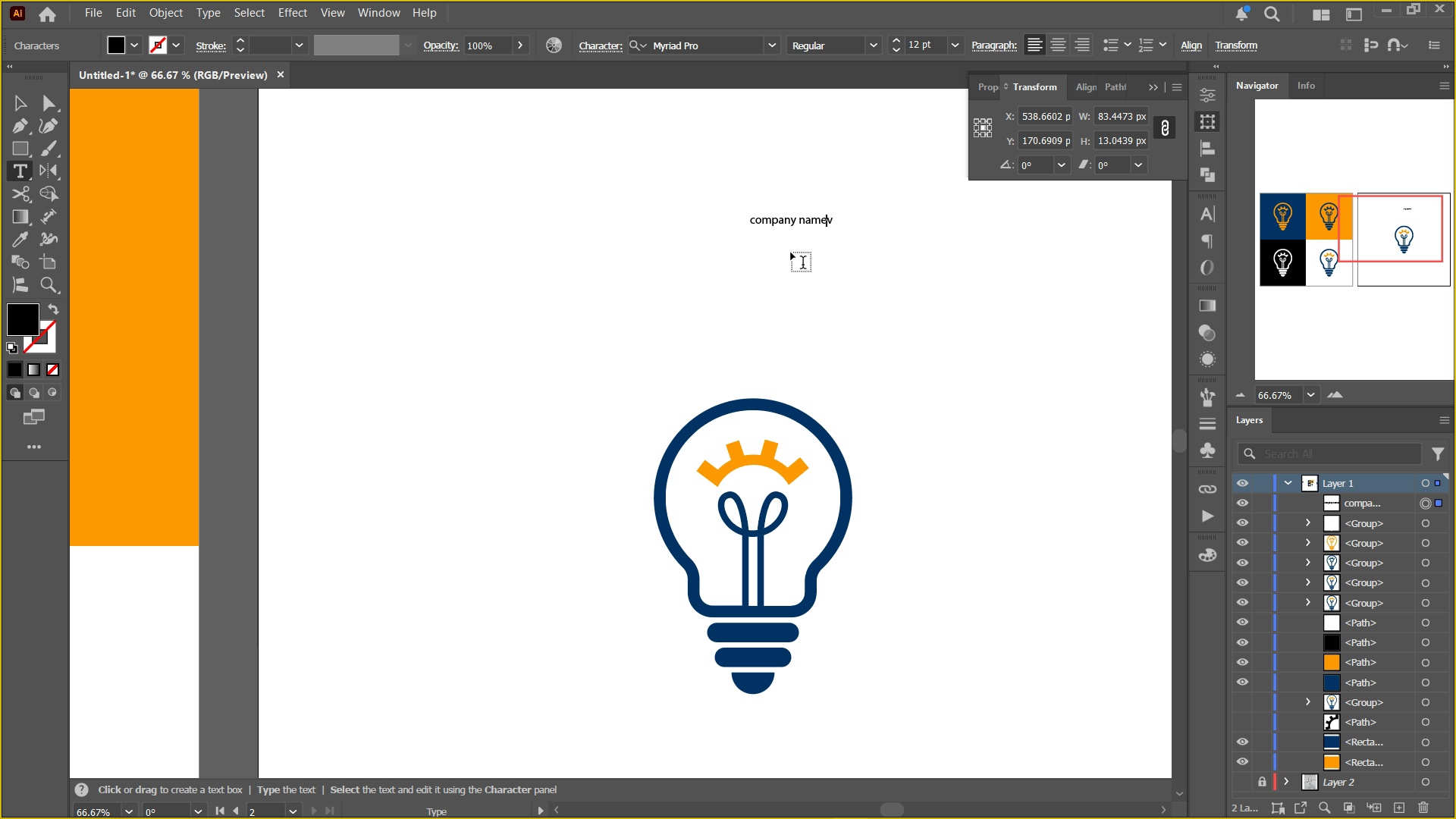 
key(ArrowRight)
 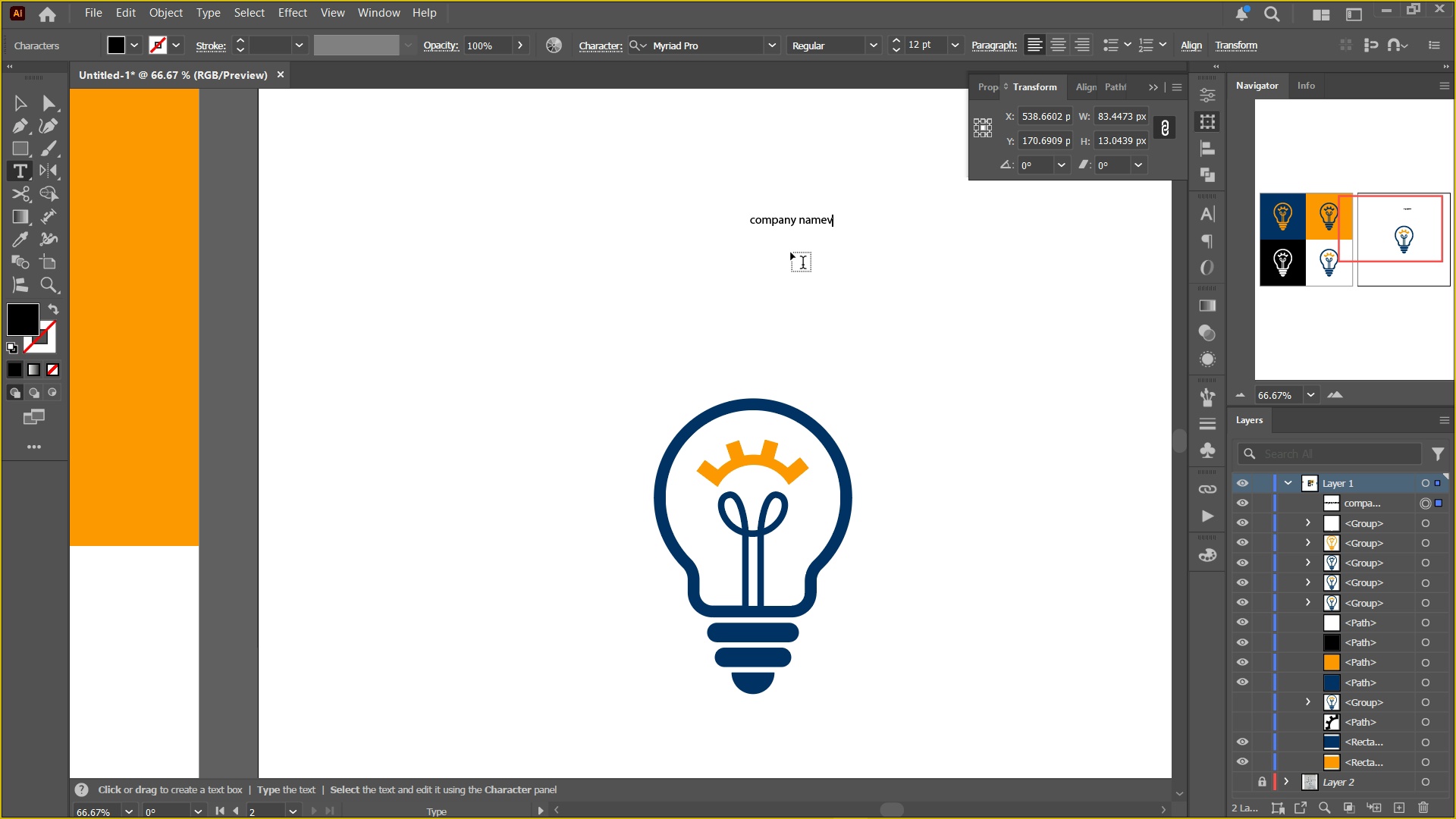 
key(Backspace)
 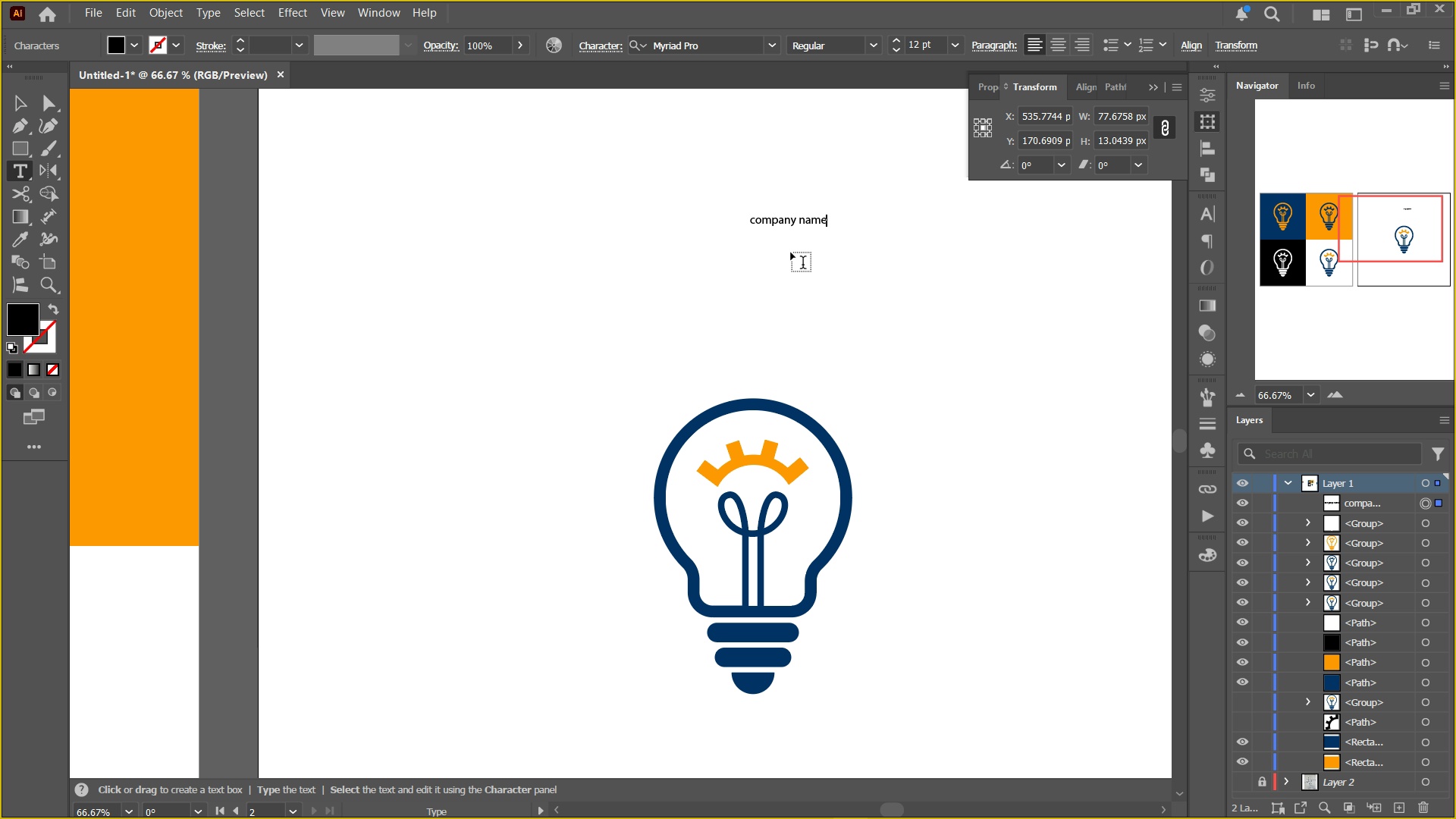 
key(V)
 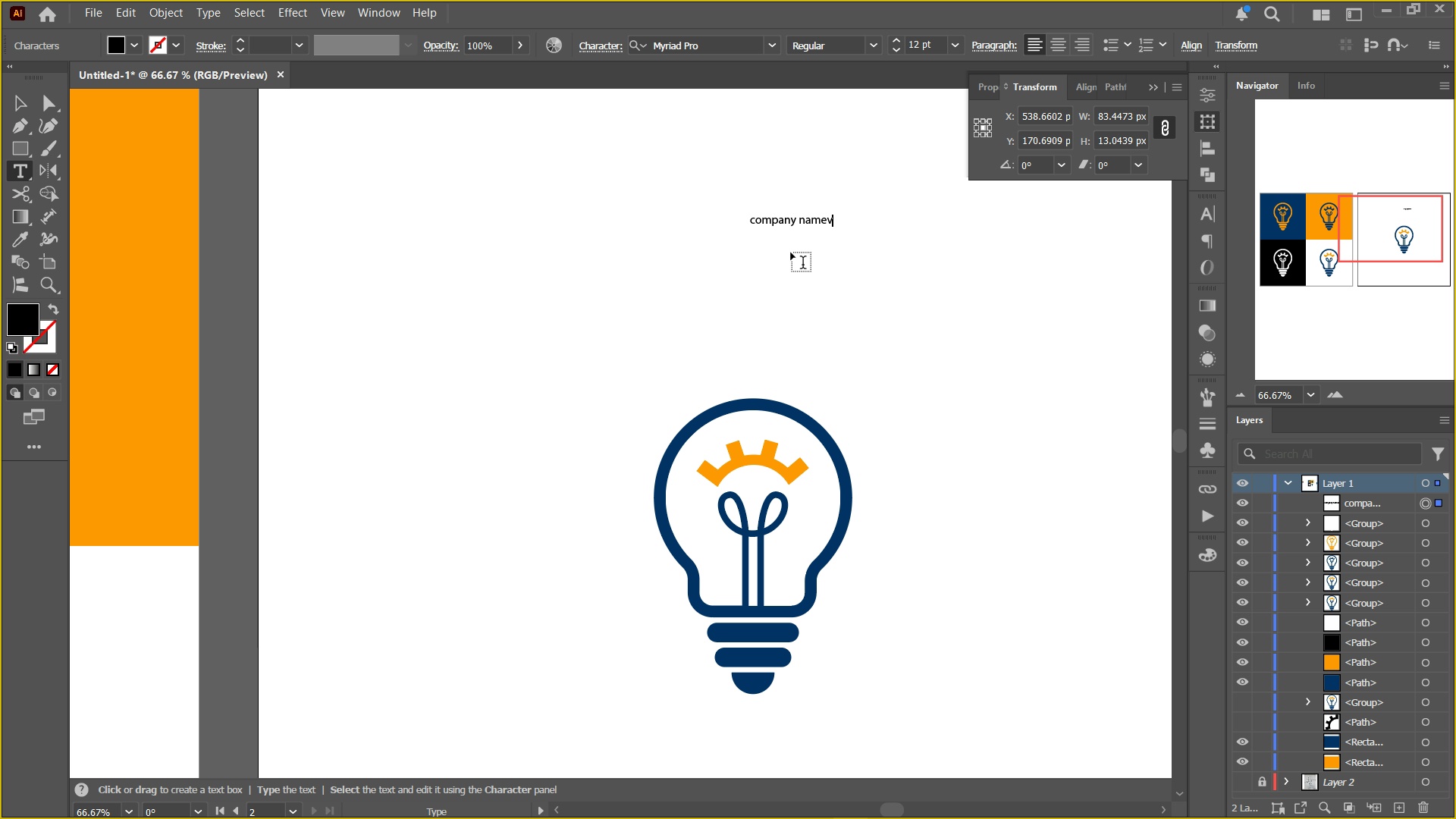 
key(Space)
 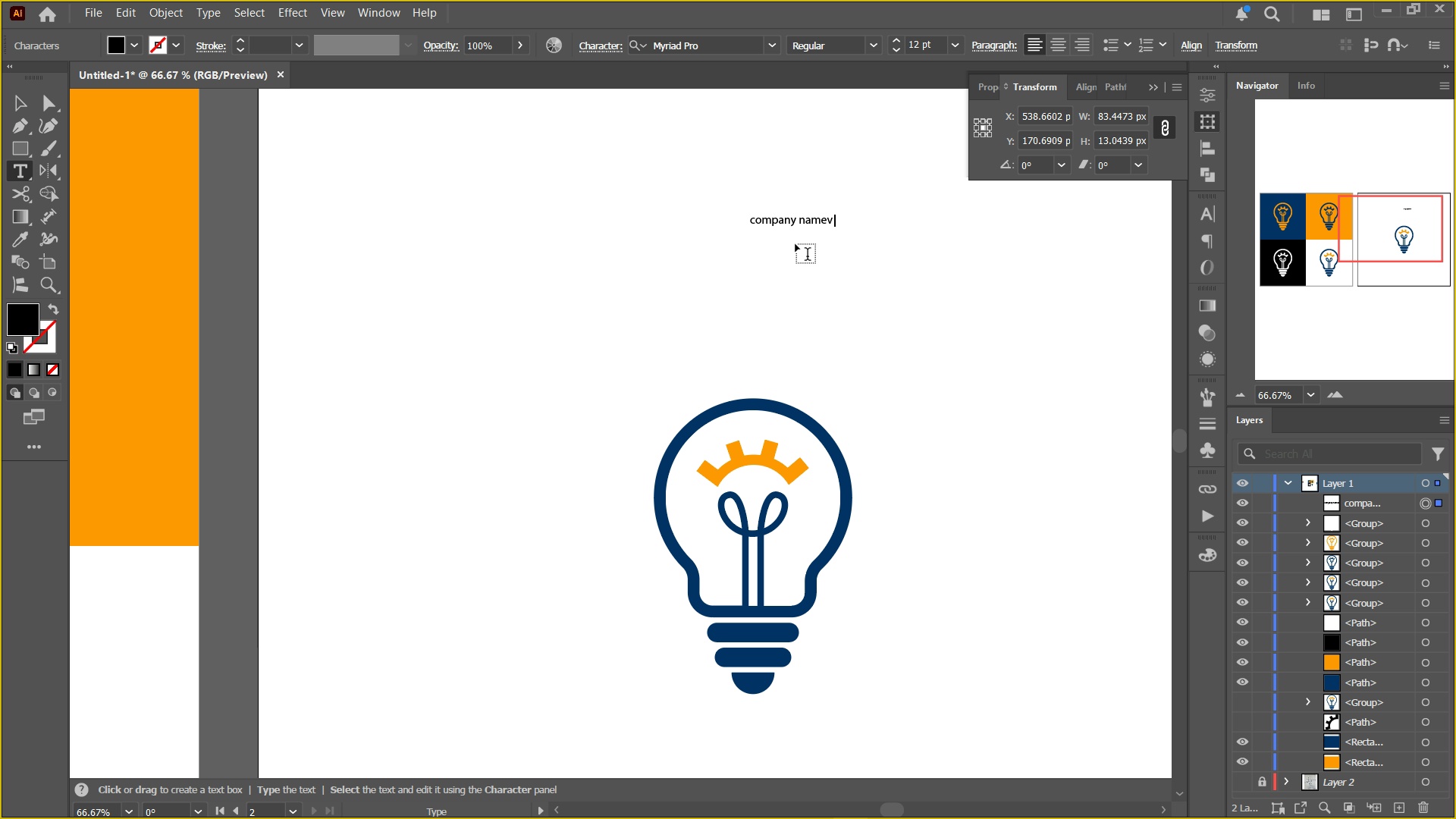 
key(Backspace)
 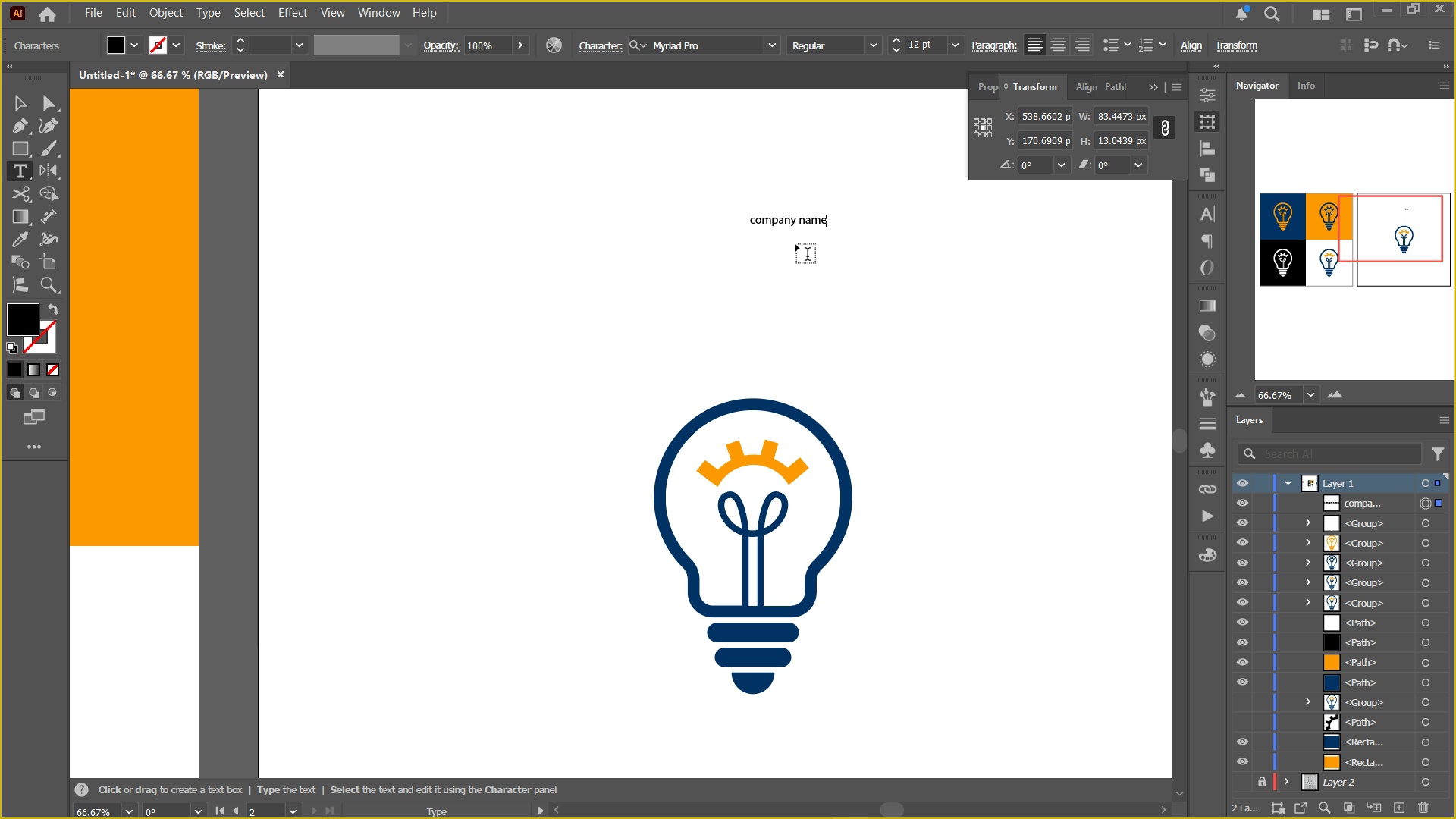 
key(Backspace)
 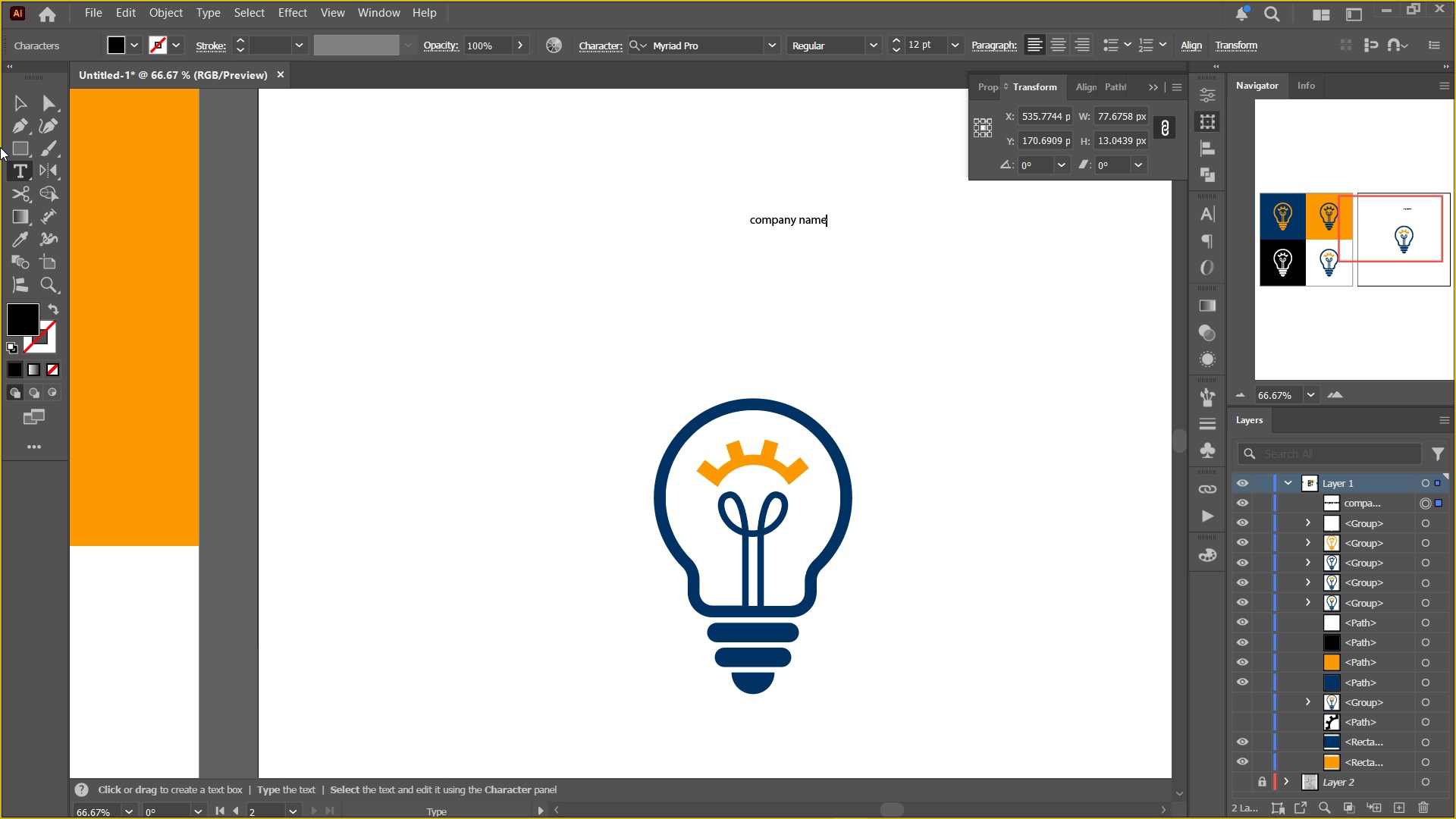 
wait(5.22)
 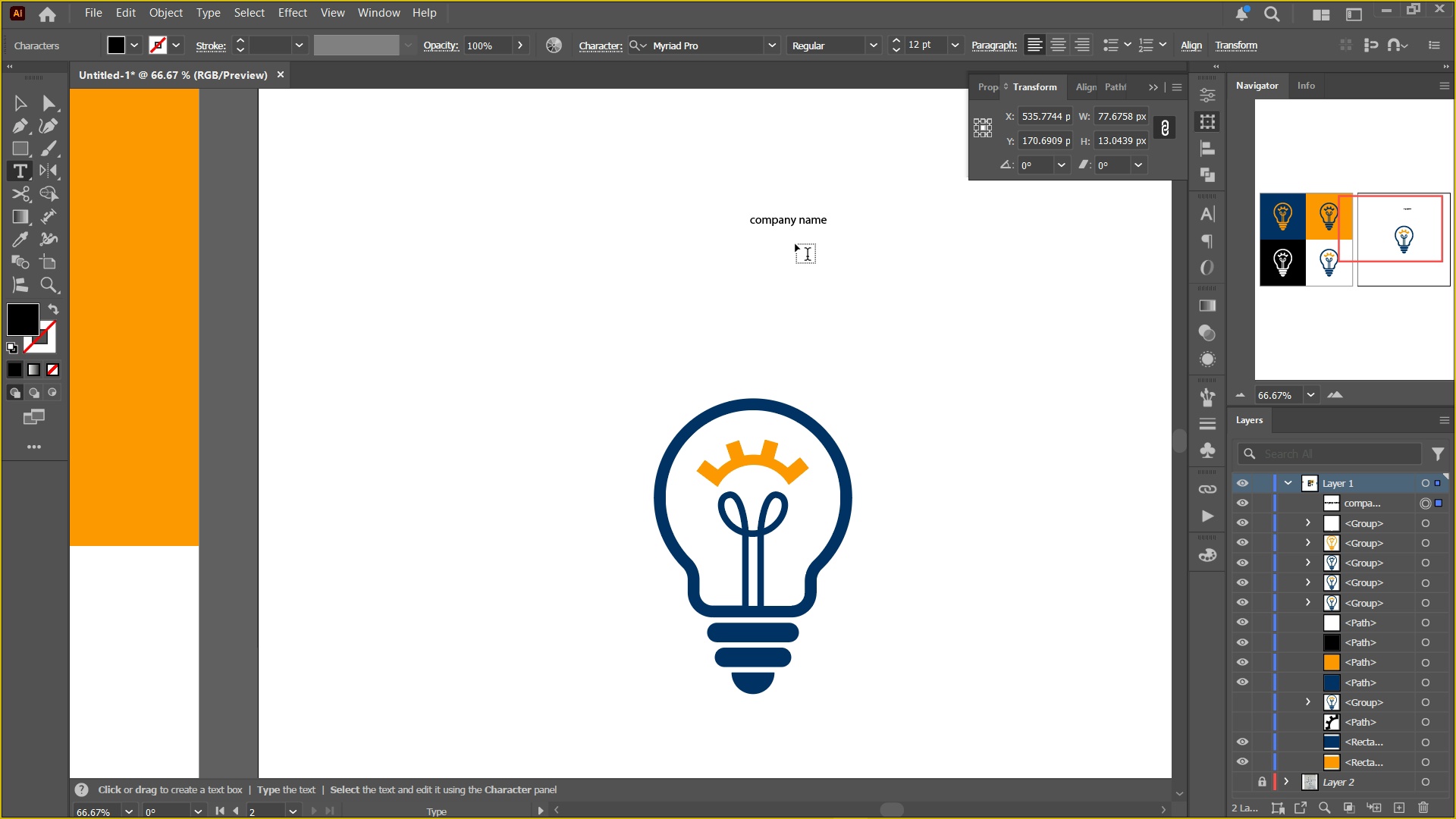 
double_click([1216, 428])
 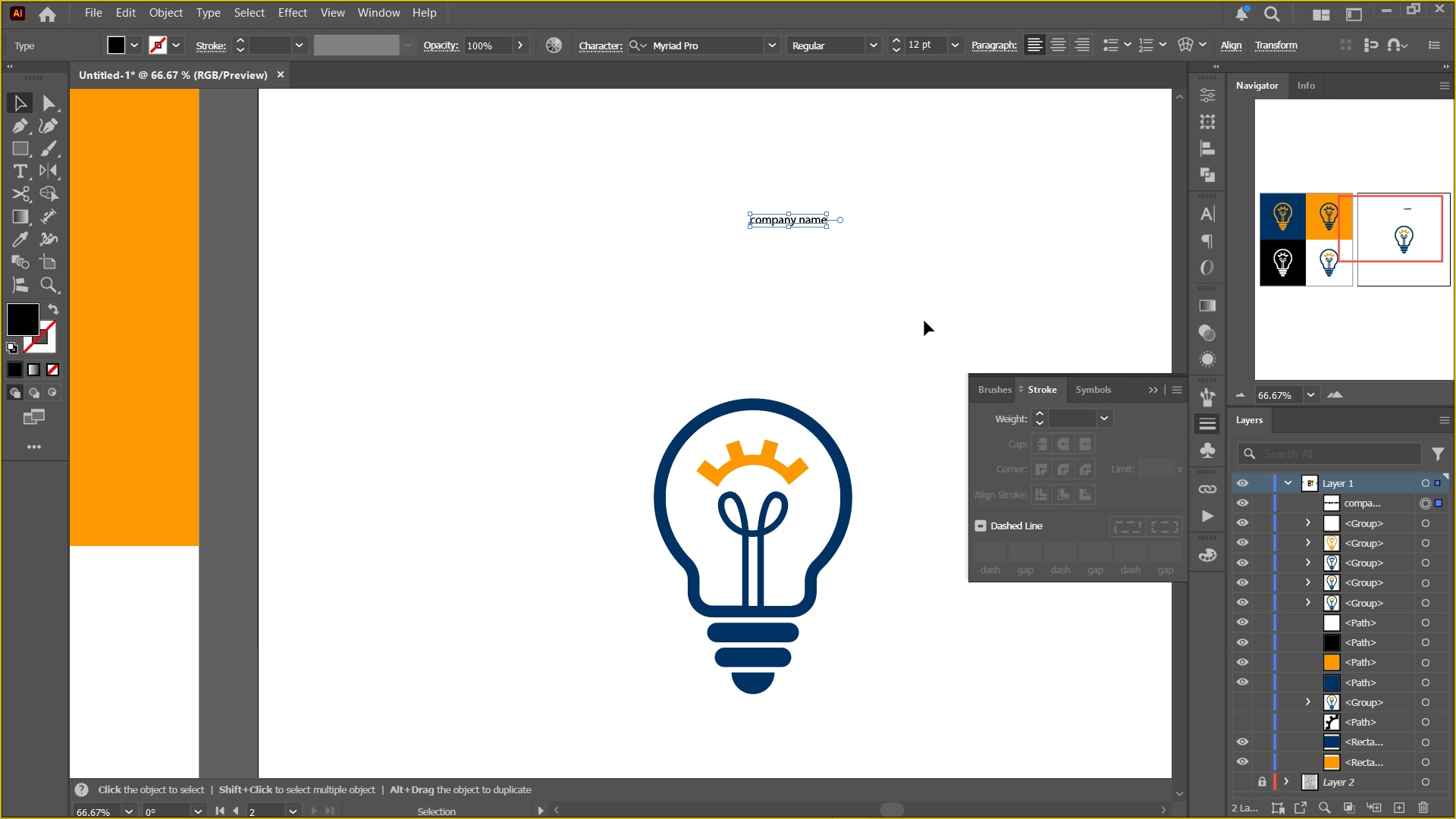 
left_click([924, 311])
 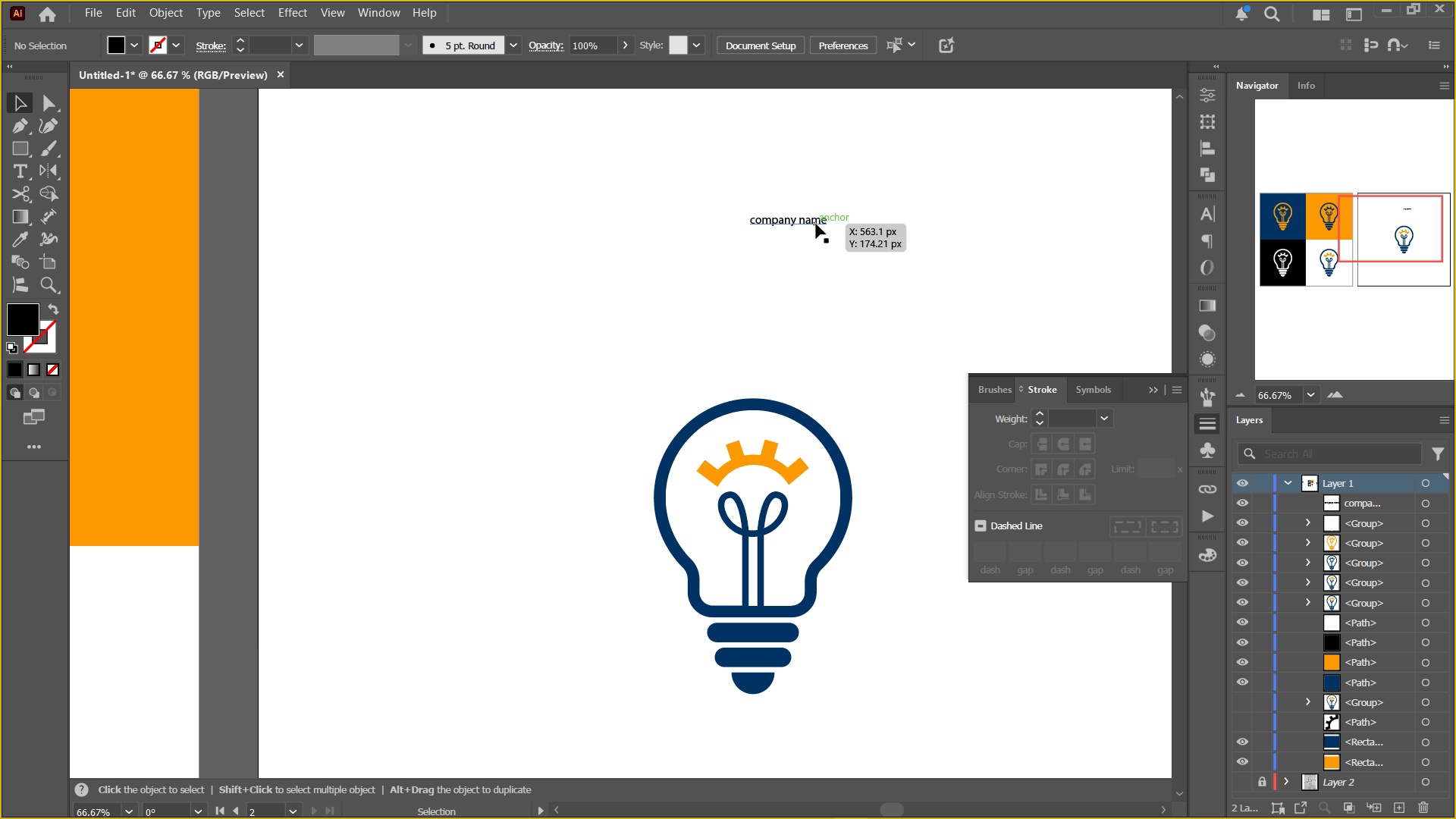 
left_click([816, 223])
 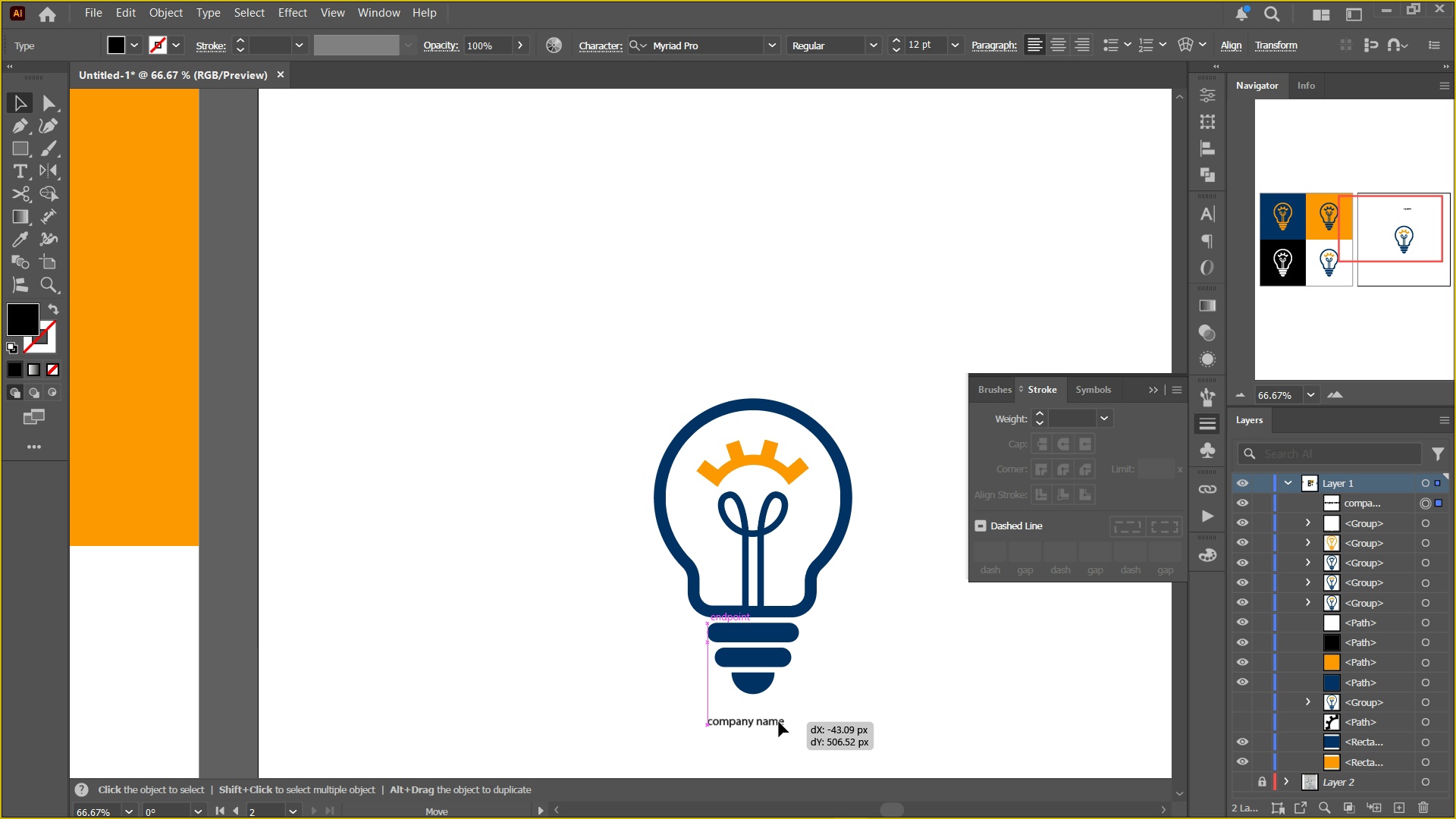 
hold_key(key=Space, duration=0.53)
 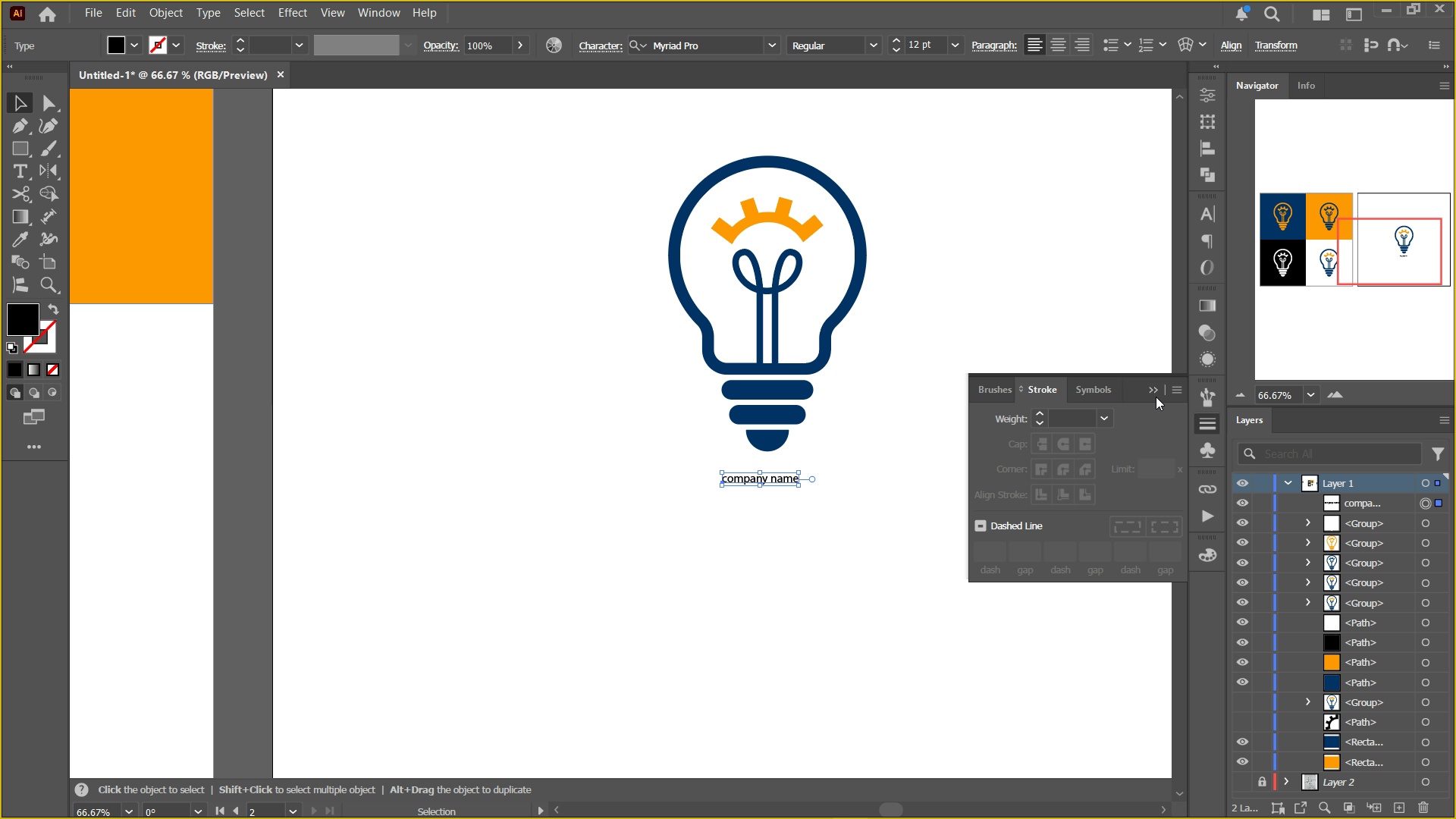 
left_click([1153, 396])
 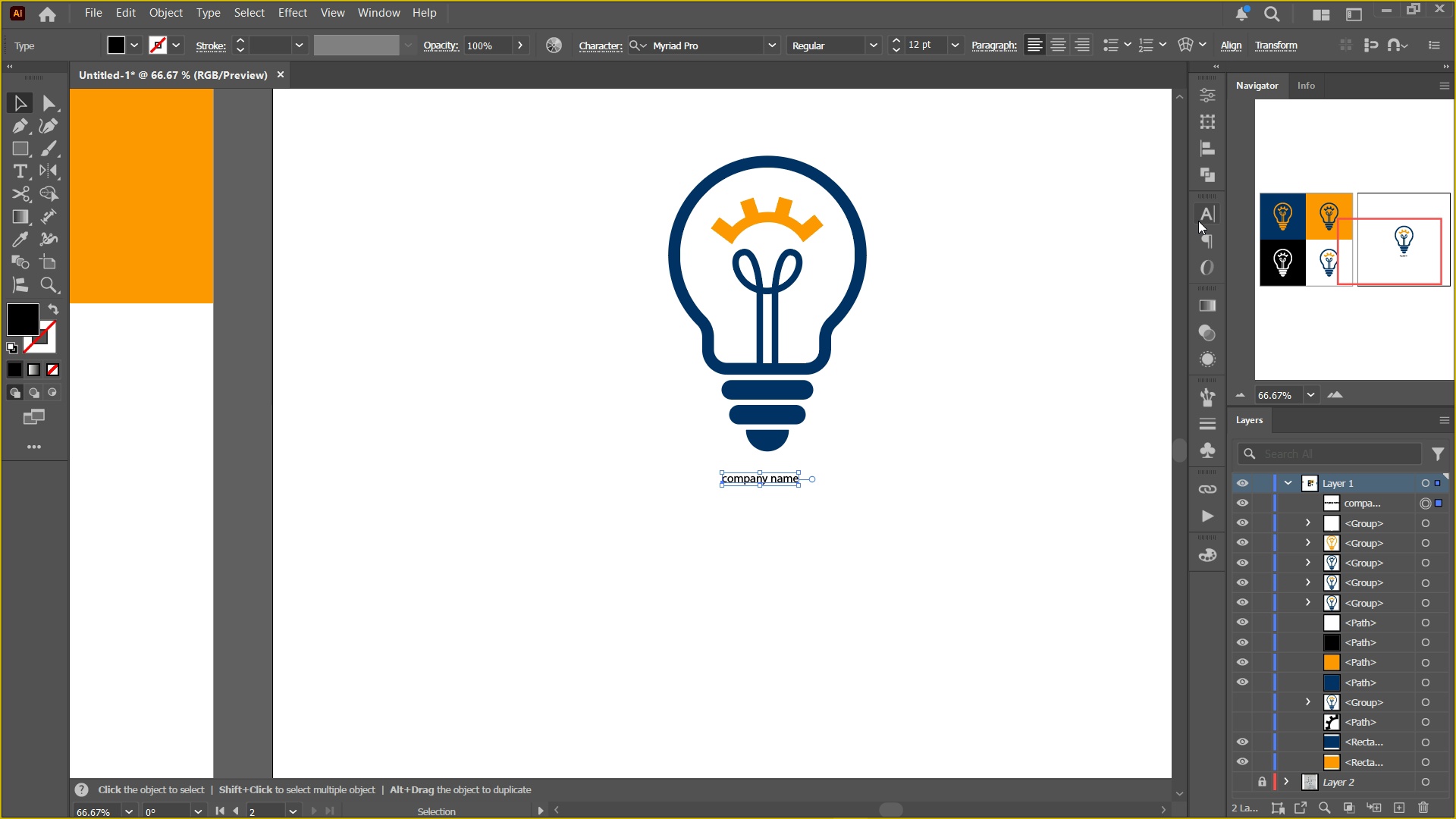 
left_click([1203, 220])
 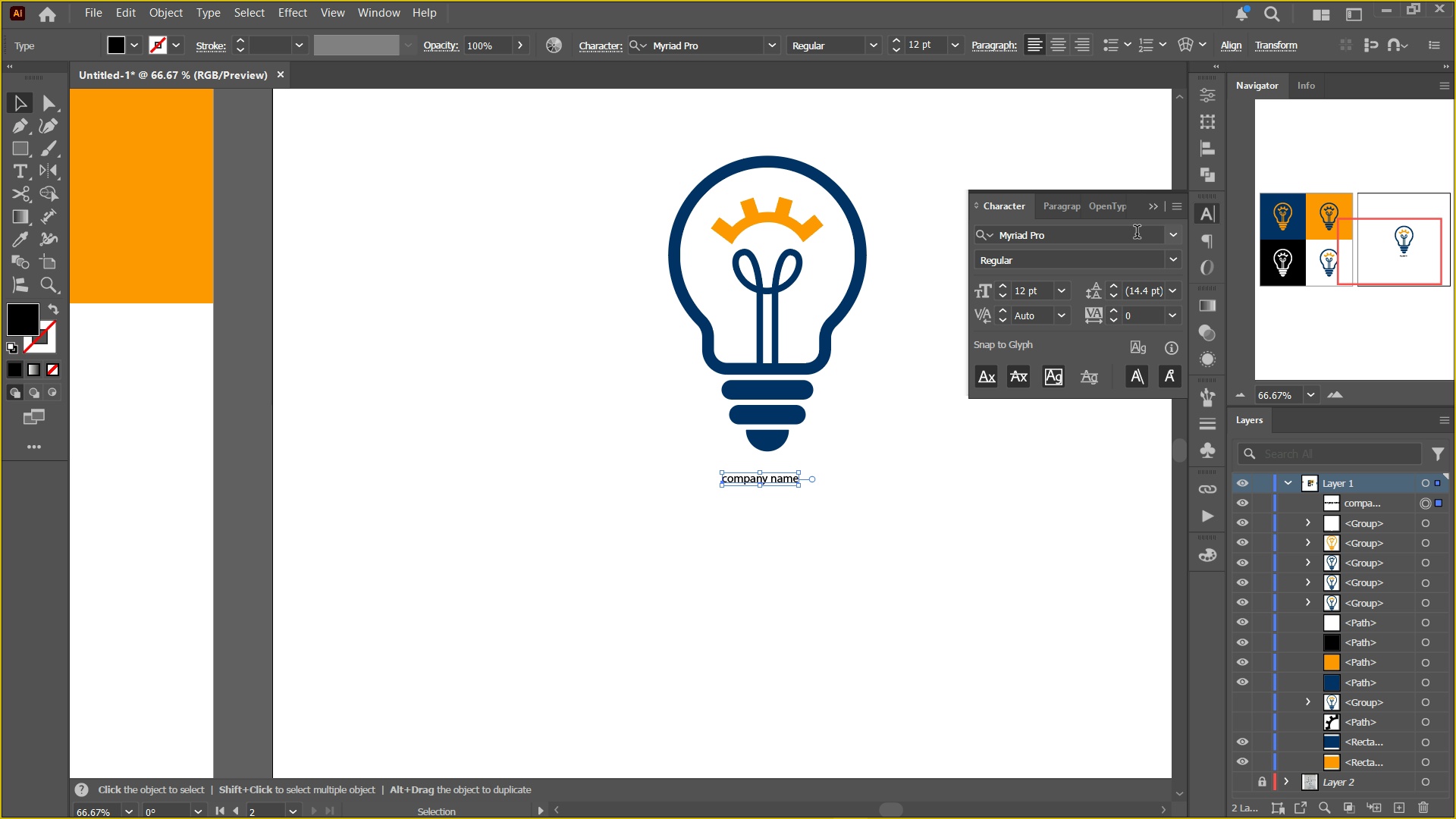 
left_click([1137, 234])
 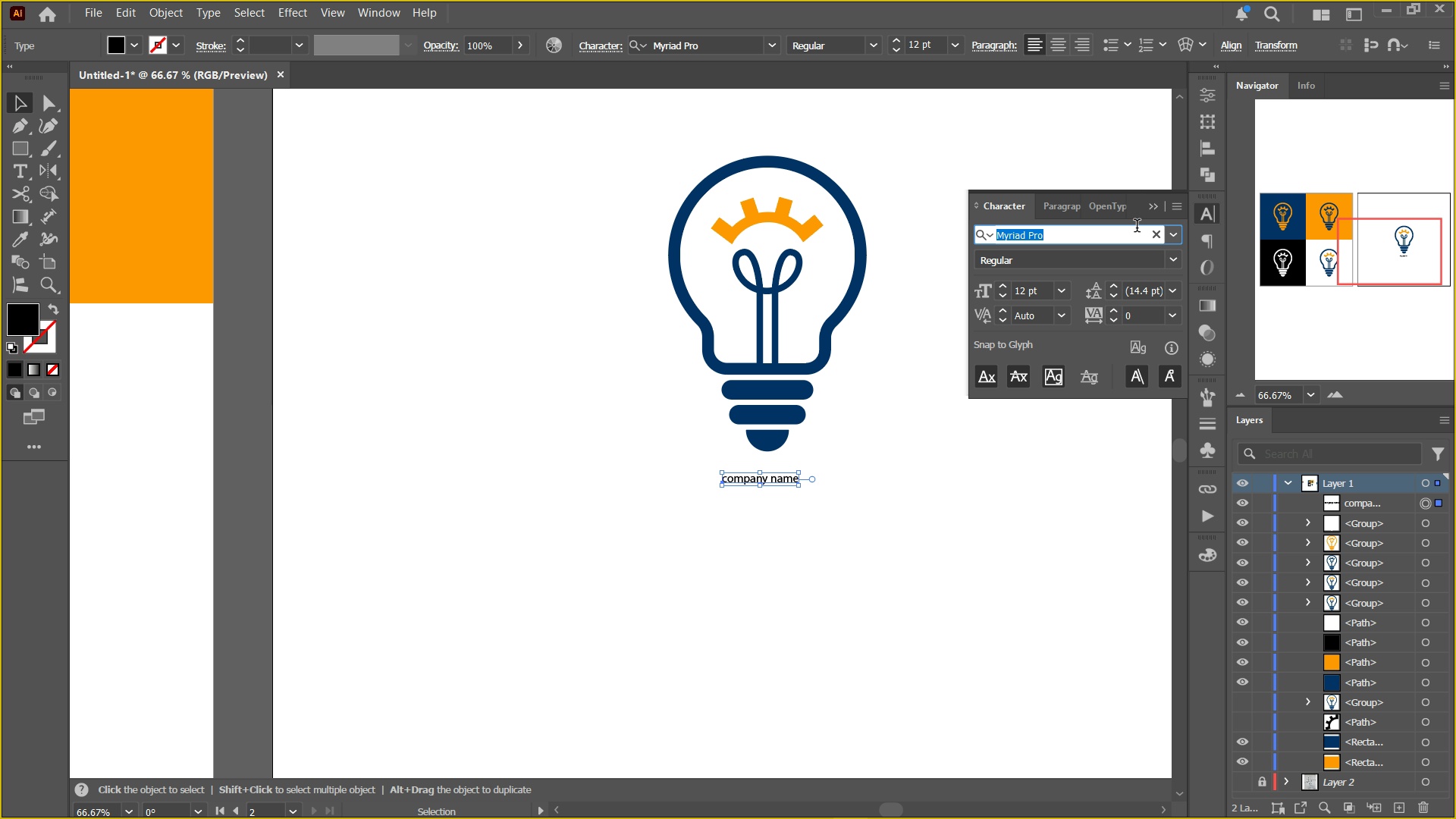 
type(gotha)
 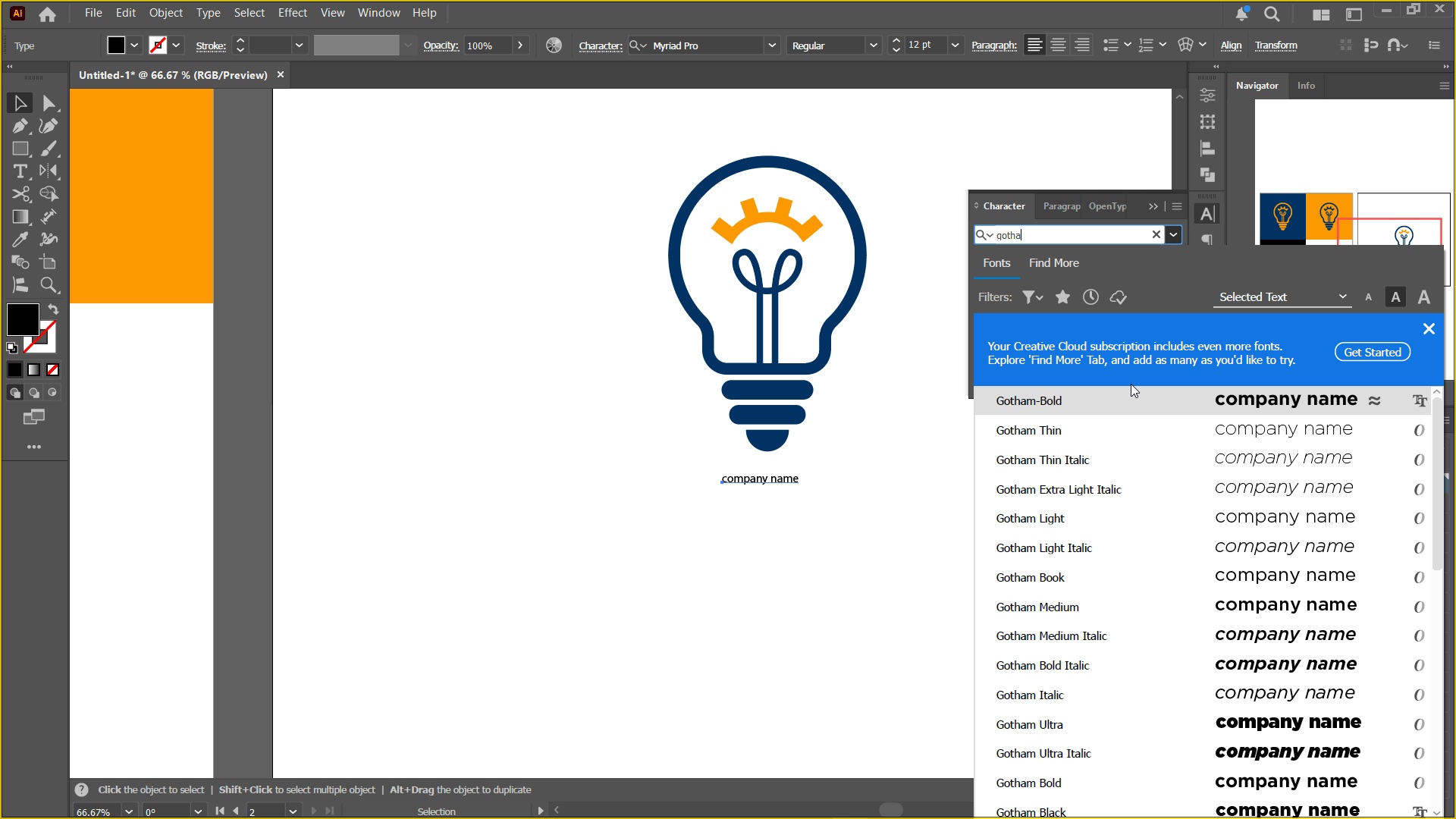 
left_click([1105, 402])
 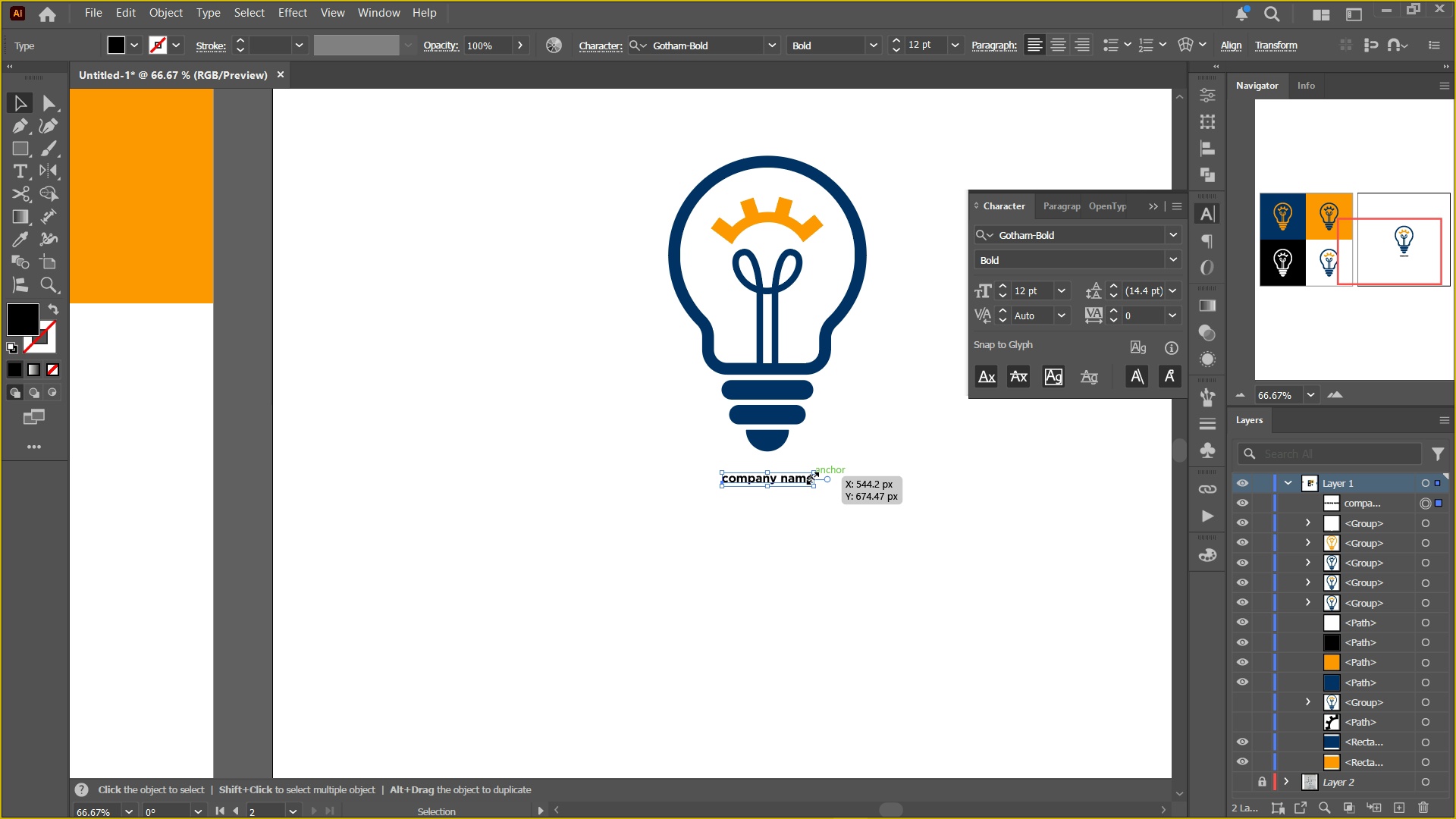 
hold_key(key=AltLeft, duration=1.7)
 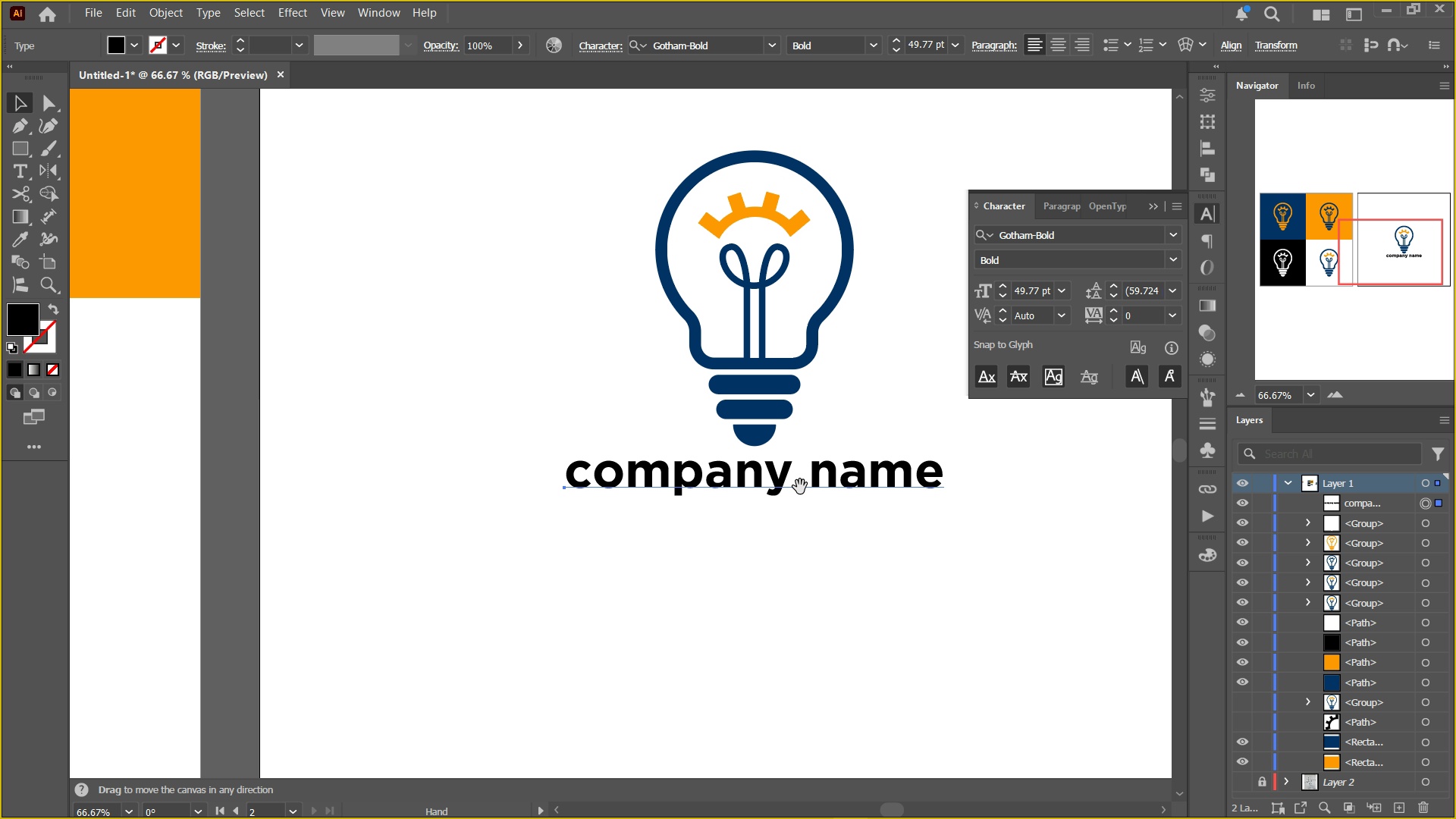 
hold_key(key=ShiftLeft, duration=1.51)
 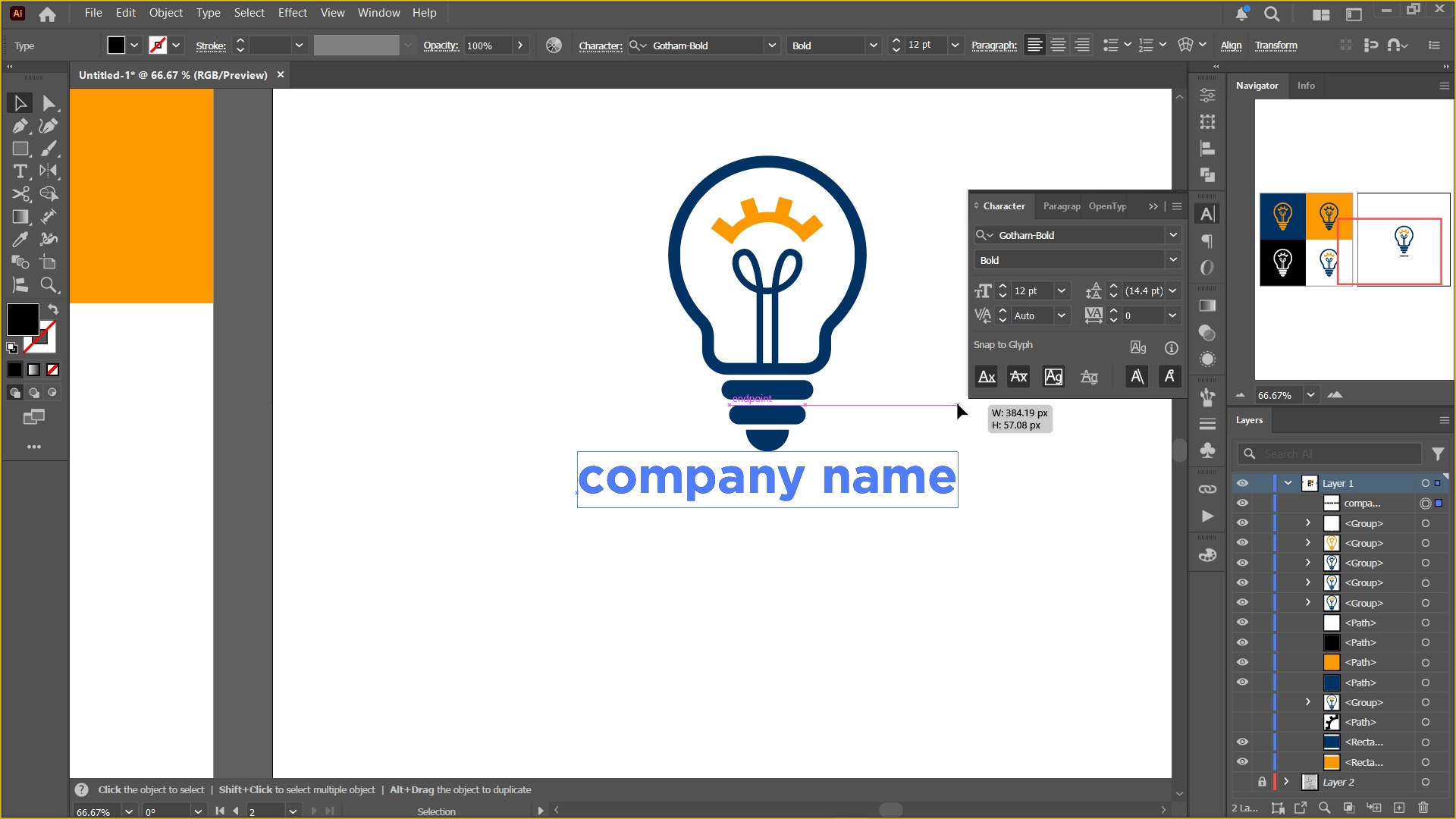 
key(Alt+Shift+ShiftLeft)
 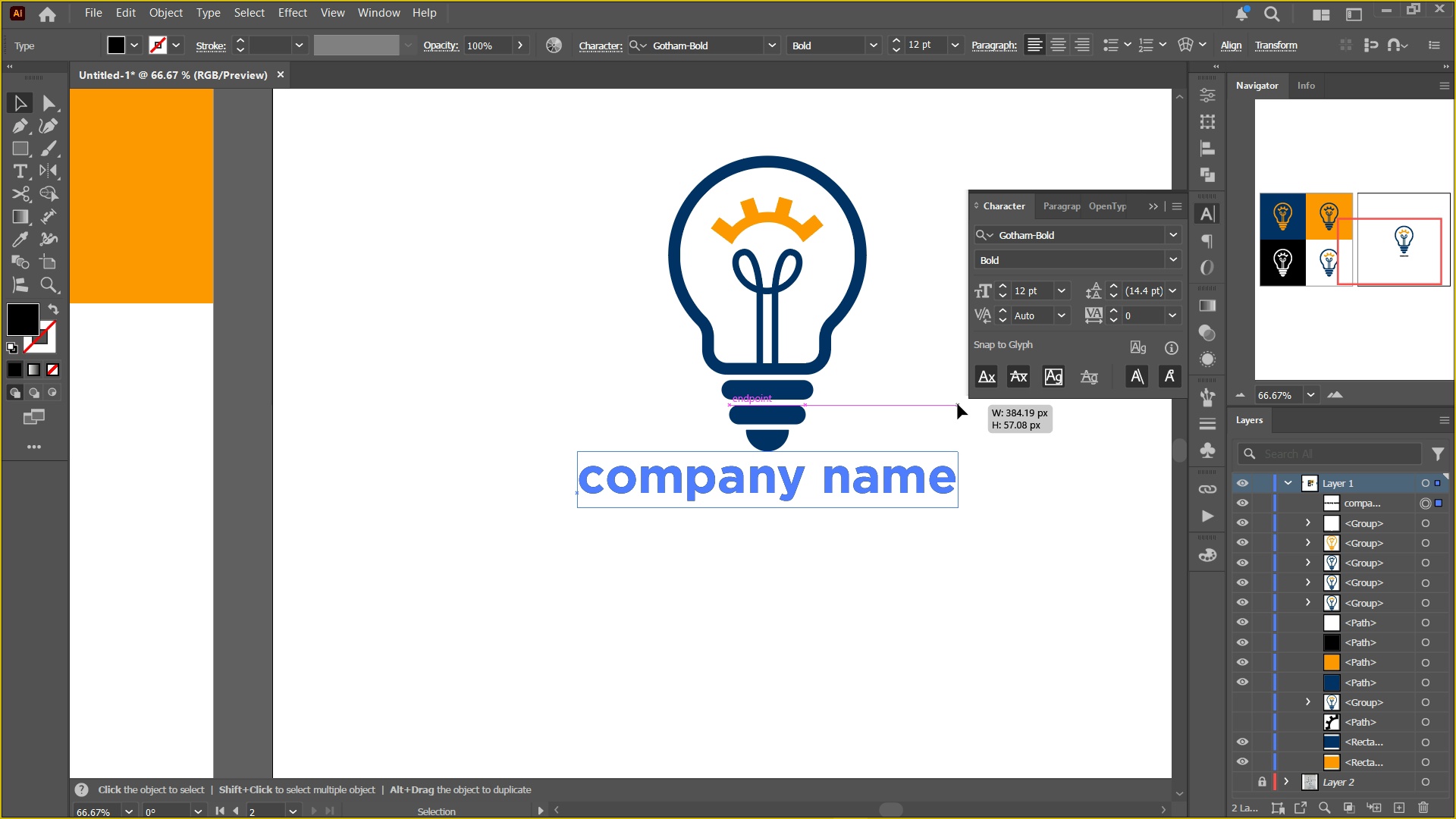 
key(Alt+Shift+ShiftLeft)
 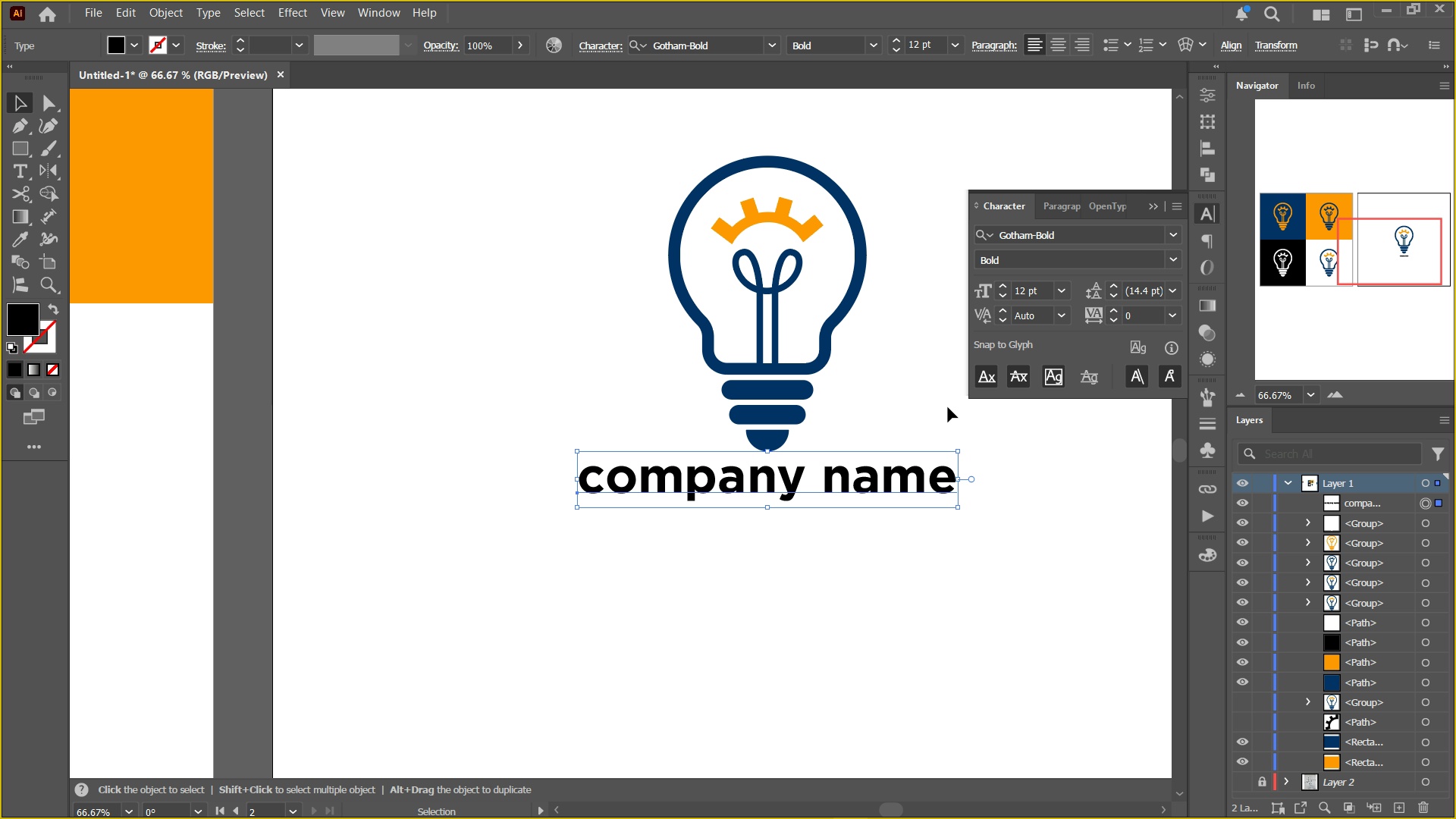 
key(Alt+Shift+ShiftLeft)
 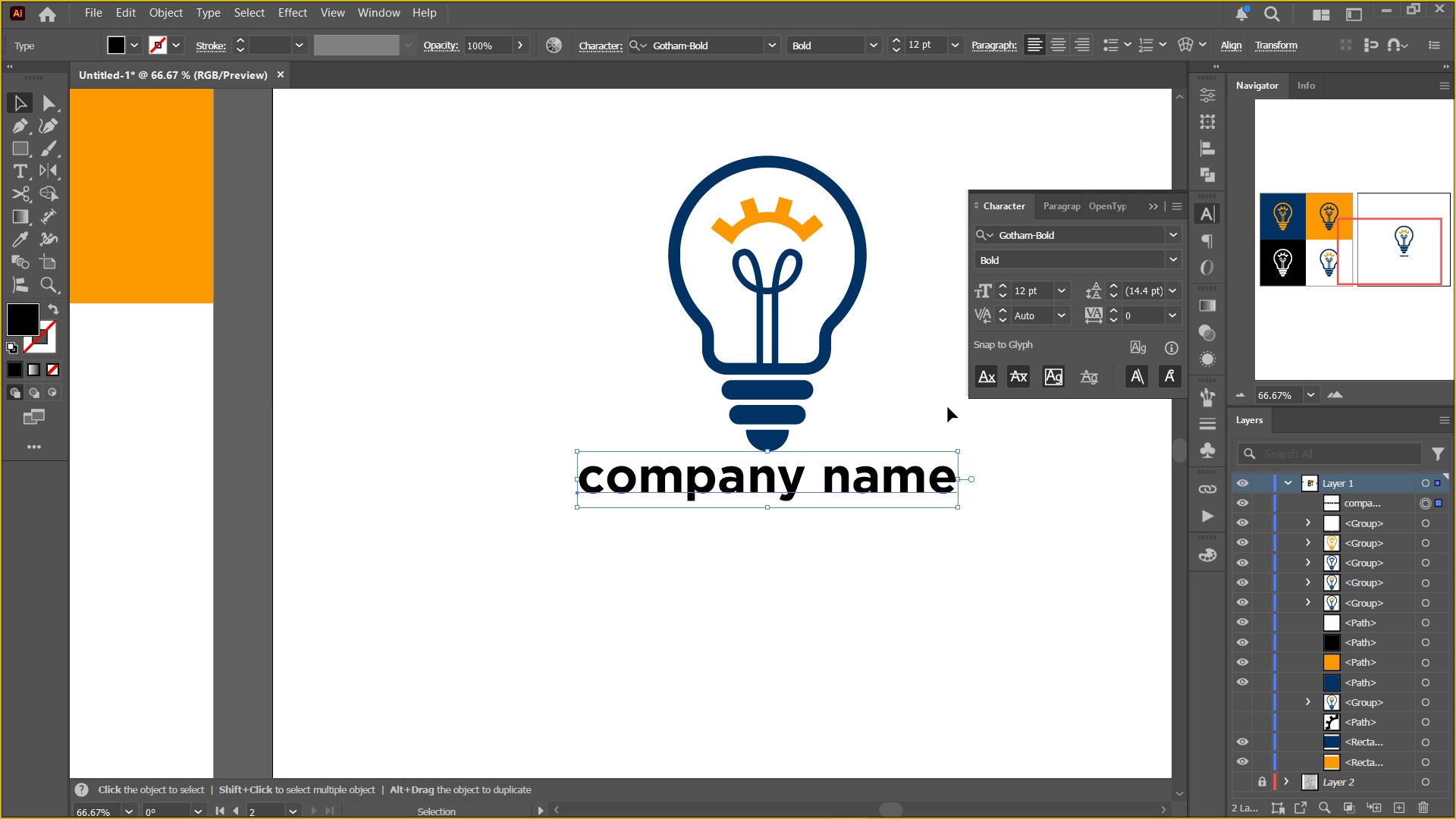 
key(Alt+Shift+ShiftLeft)
 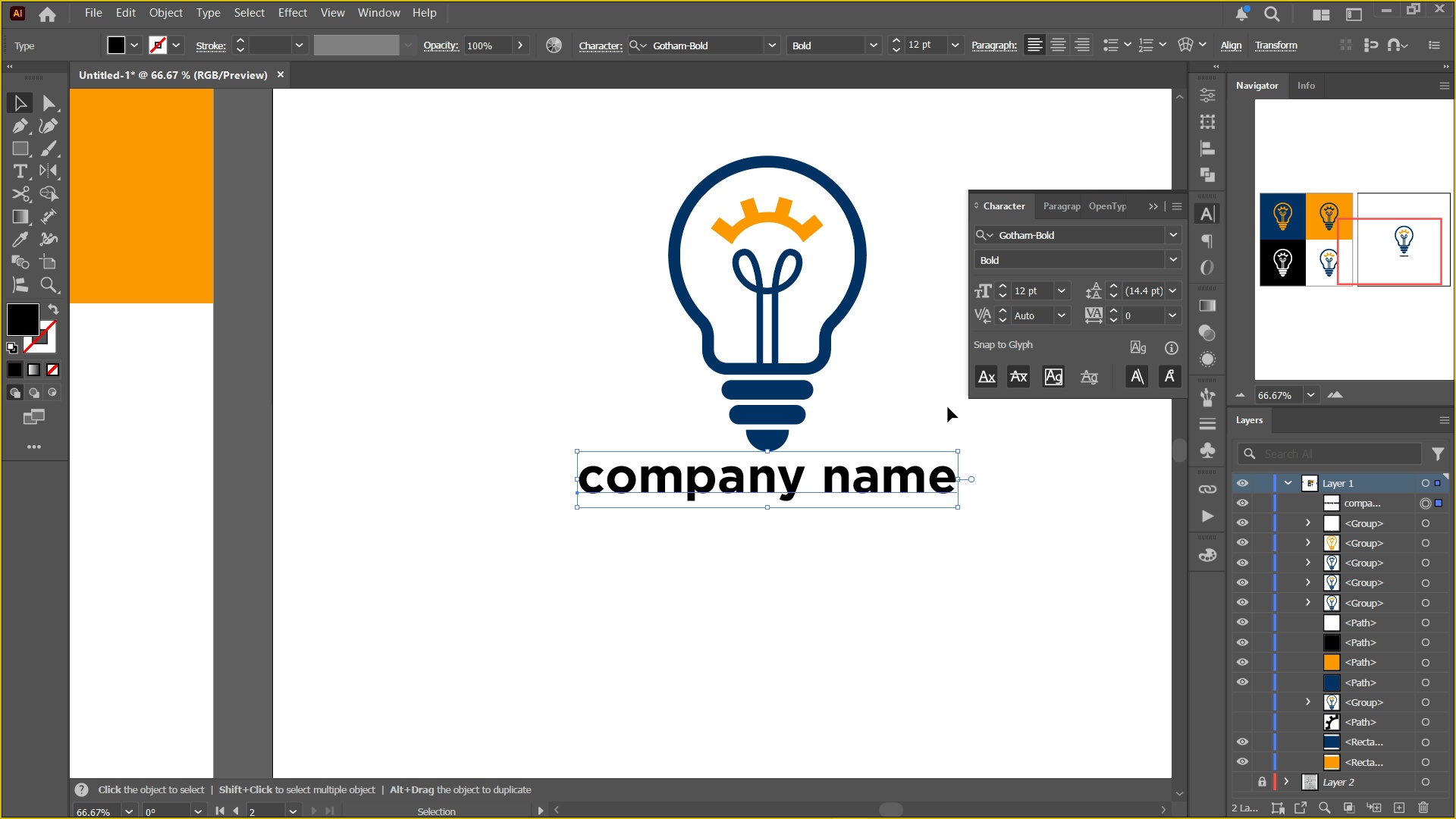 
key(Alt+Shift+ShiftLeft)
 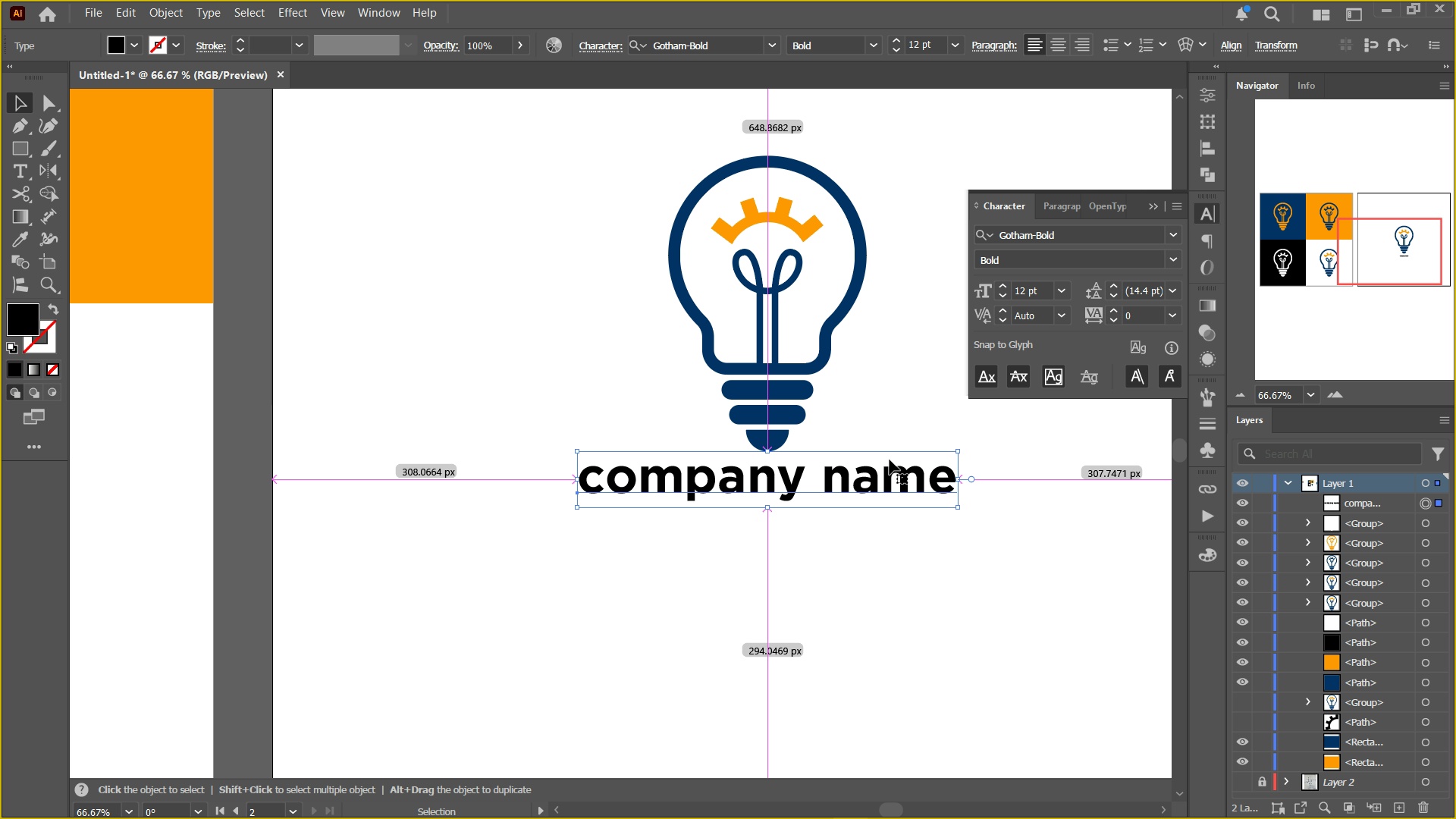 
key(Shift+ShiftLeft)
 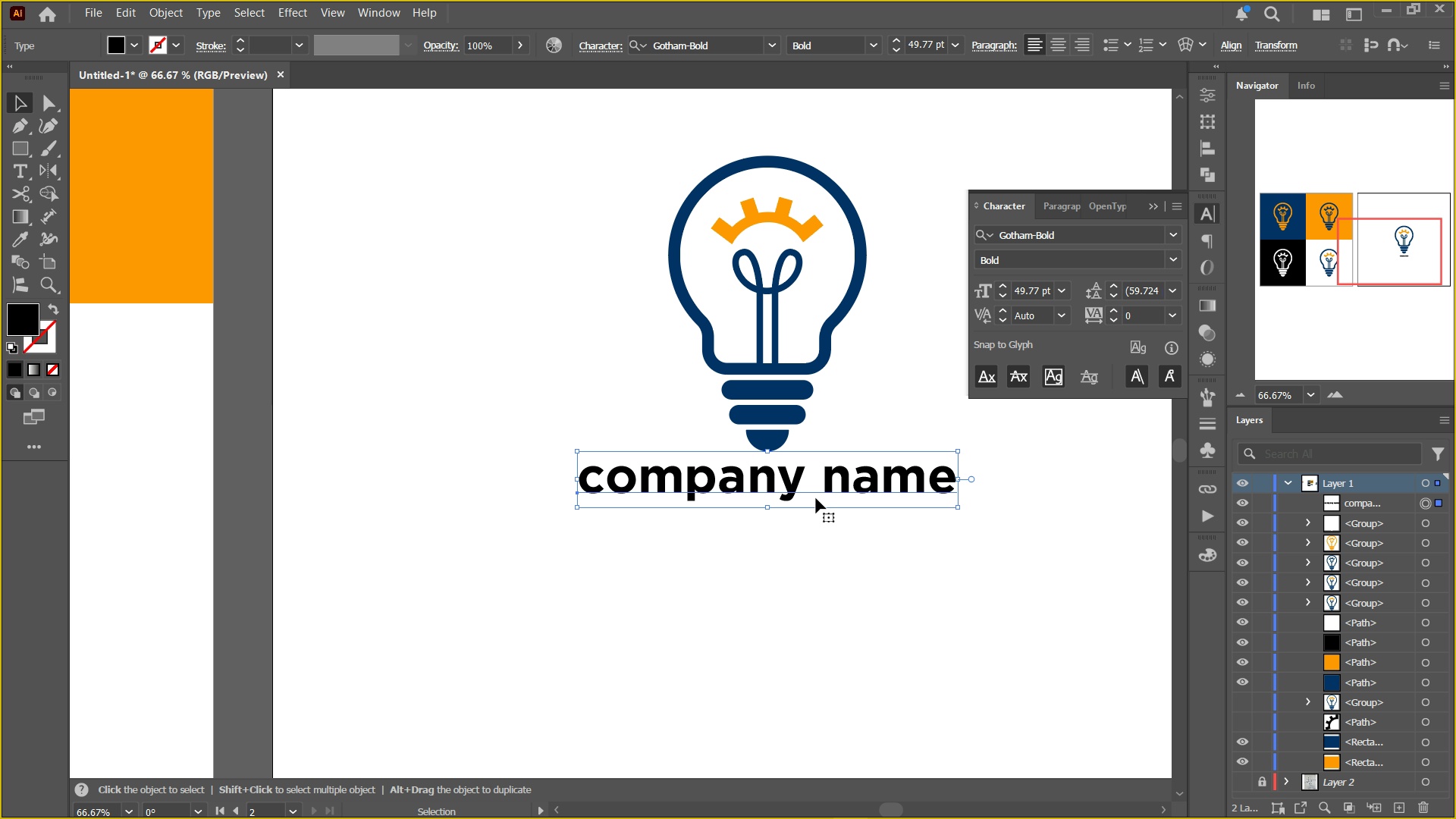 
hold_key(key=Space, duration=0.37)
 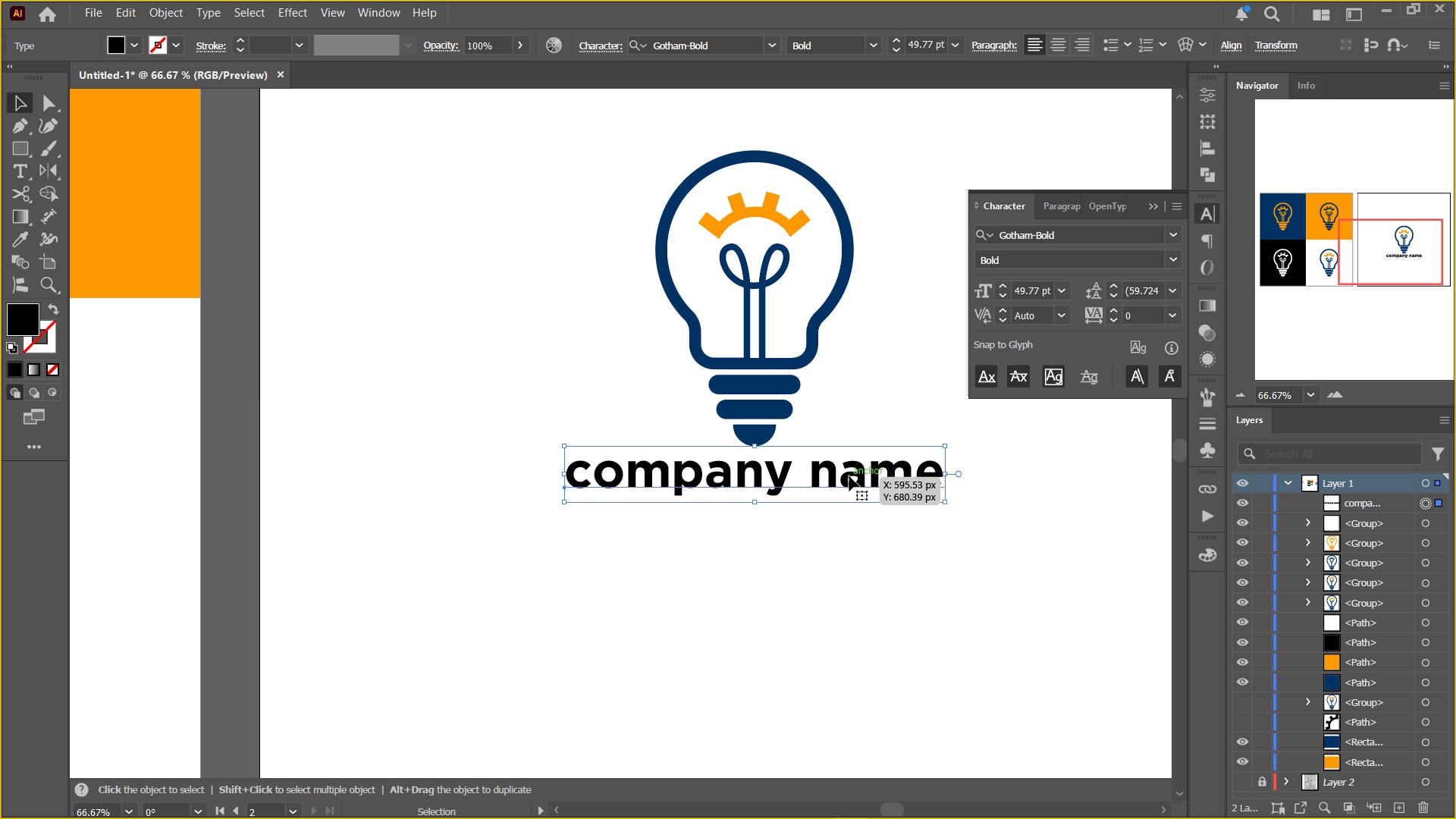 
hold_key(key=ShiftLeft, duration=0.5)
 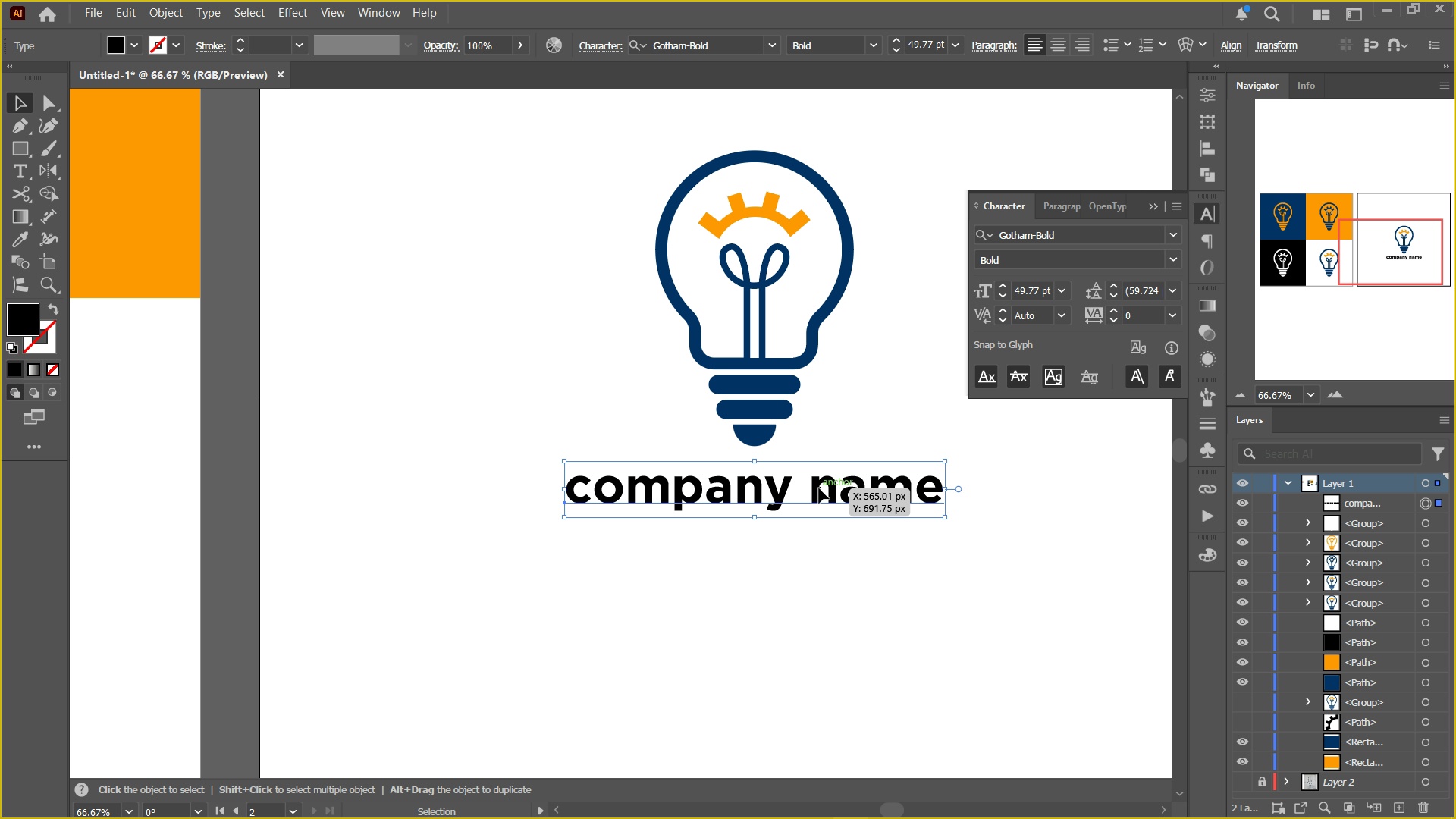 
double_click([819, 488])
 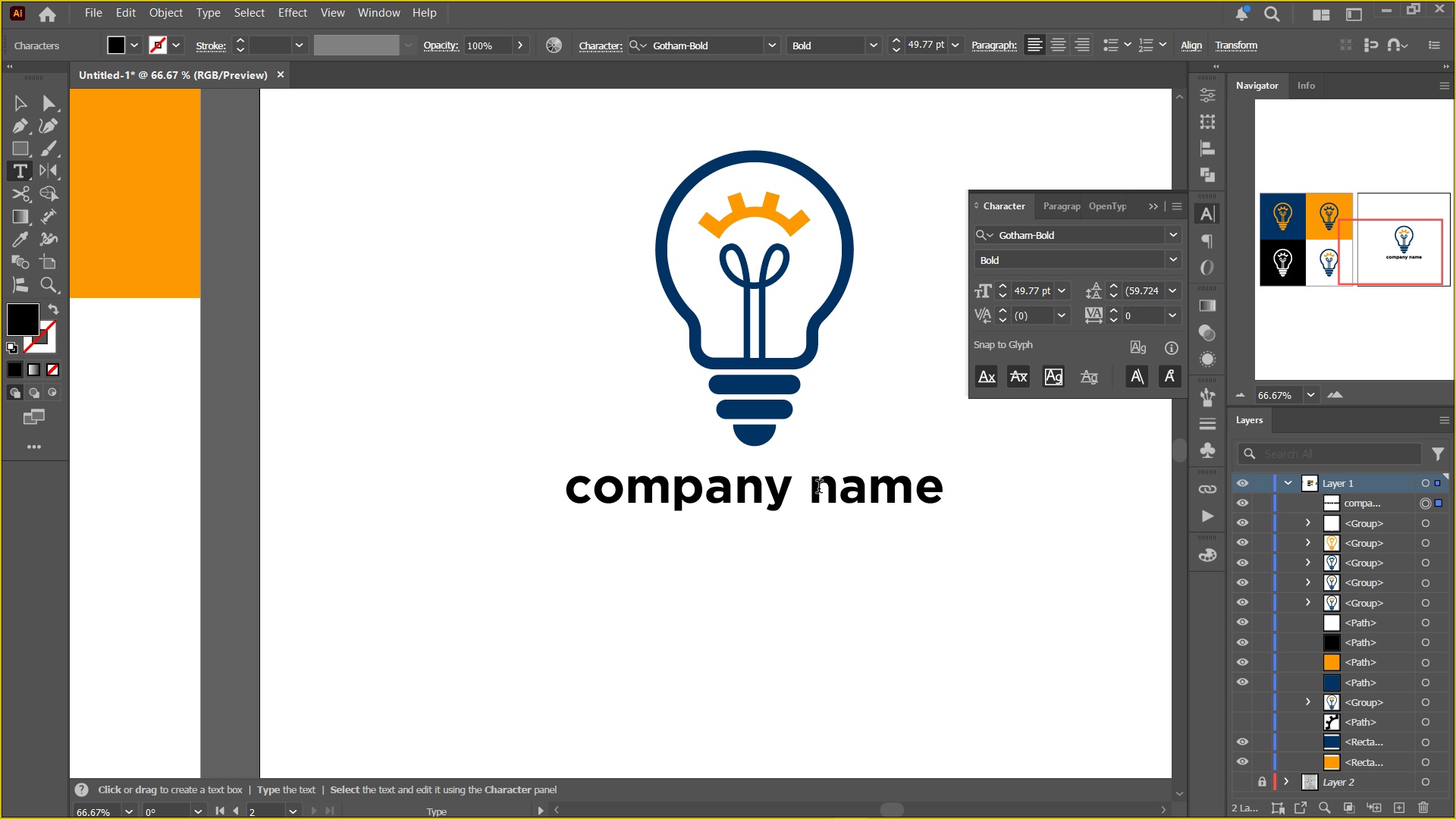 
key(Enter)
 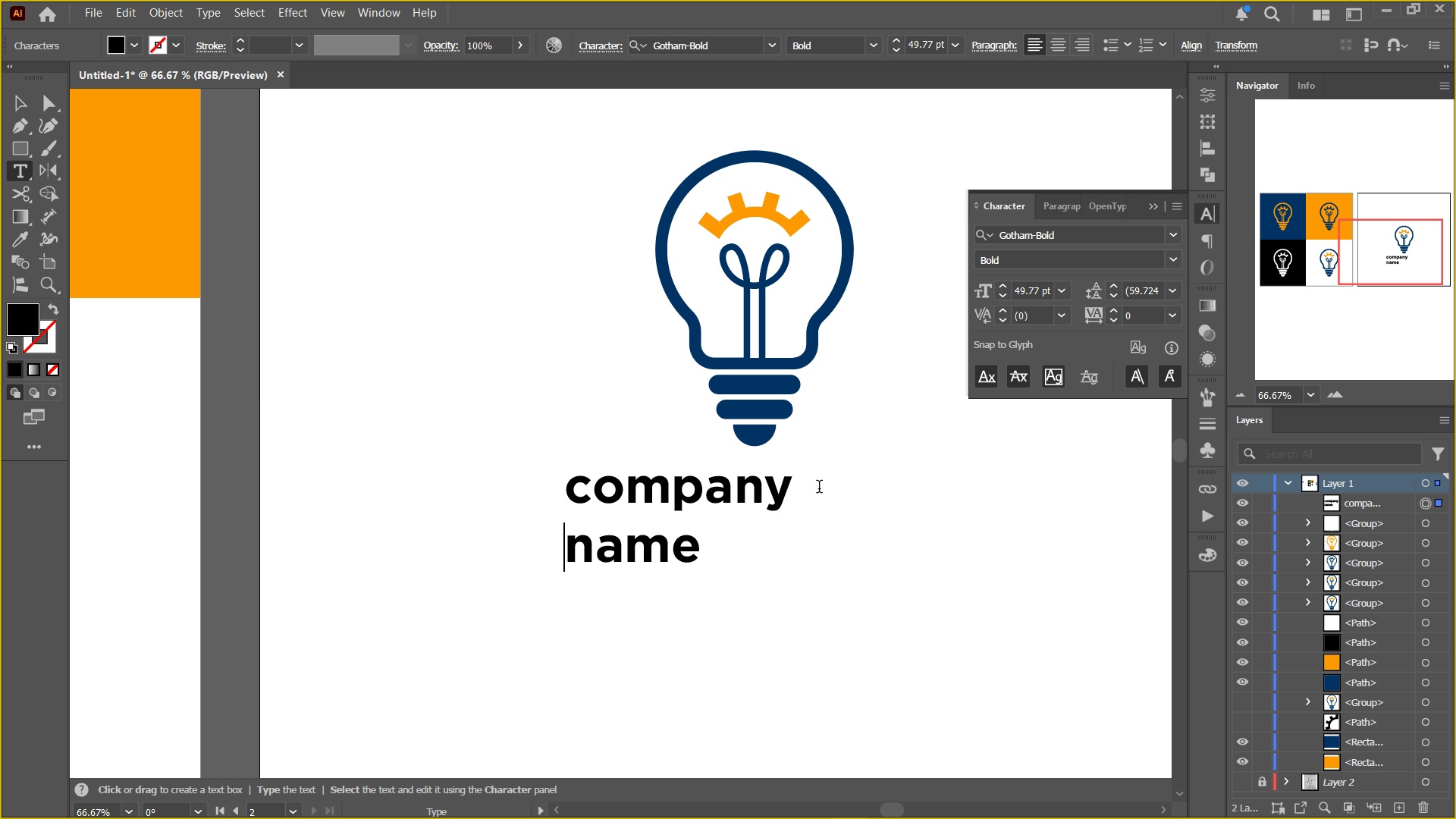 
key(V)
 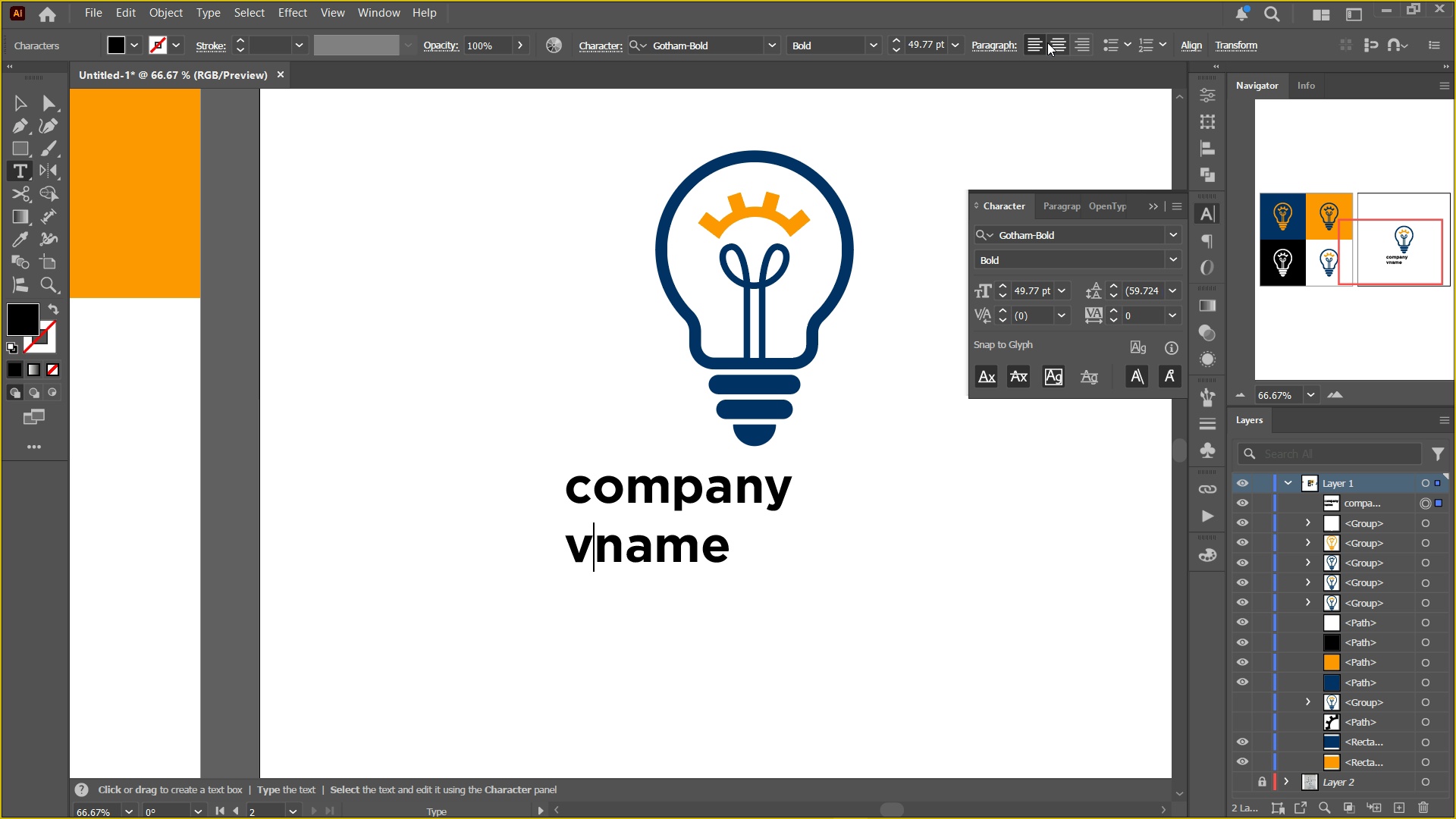 
left_click([1047, 42])
 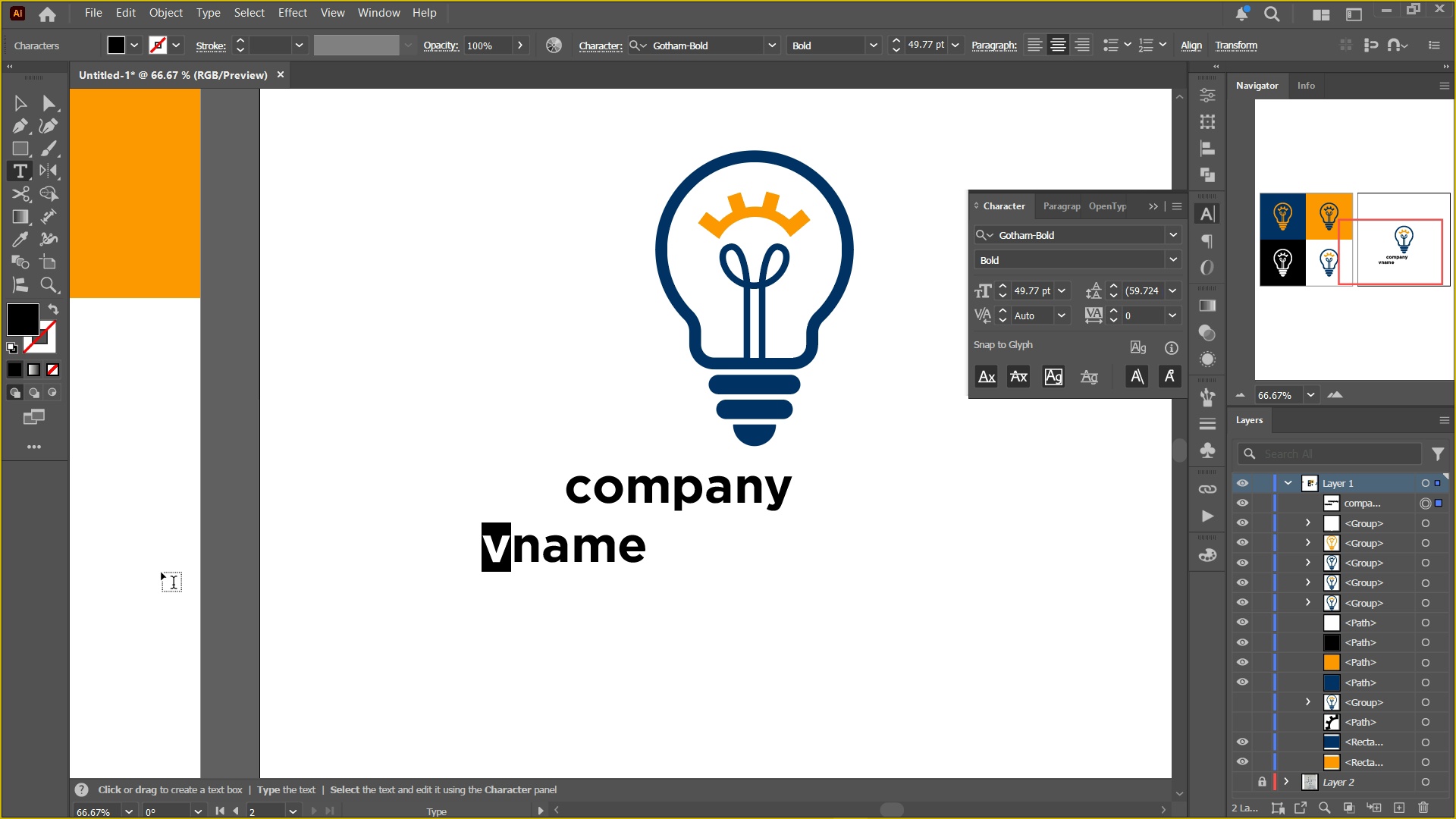 
key(Backspace)
 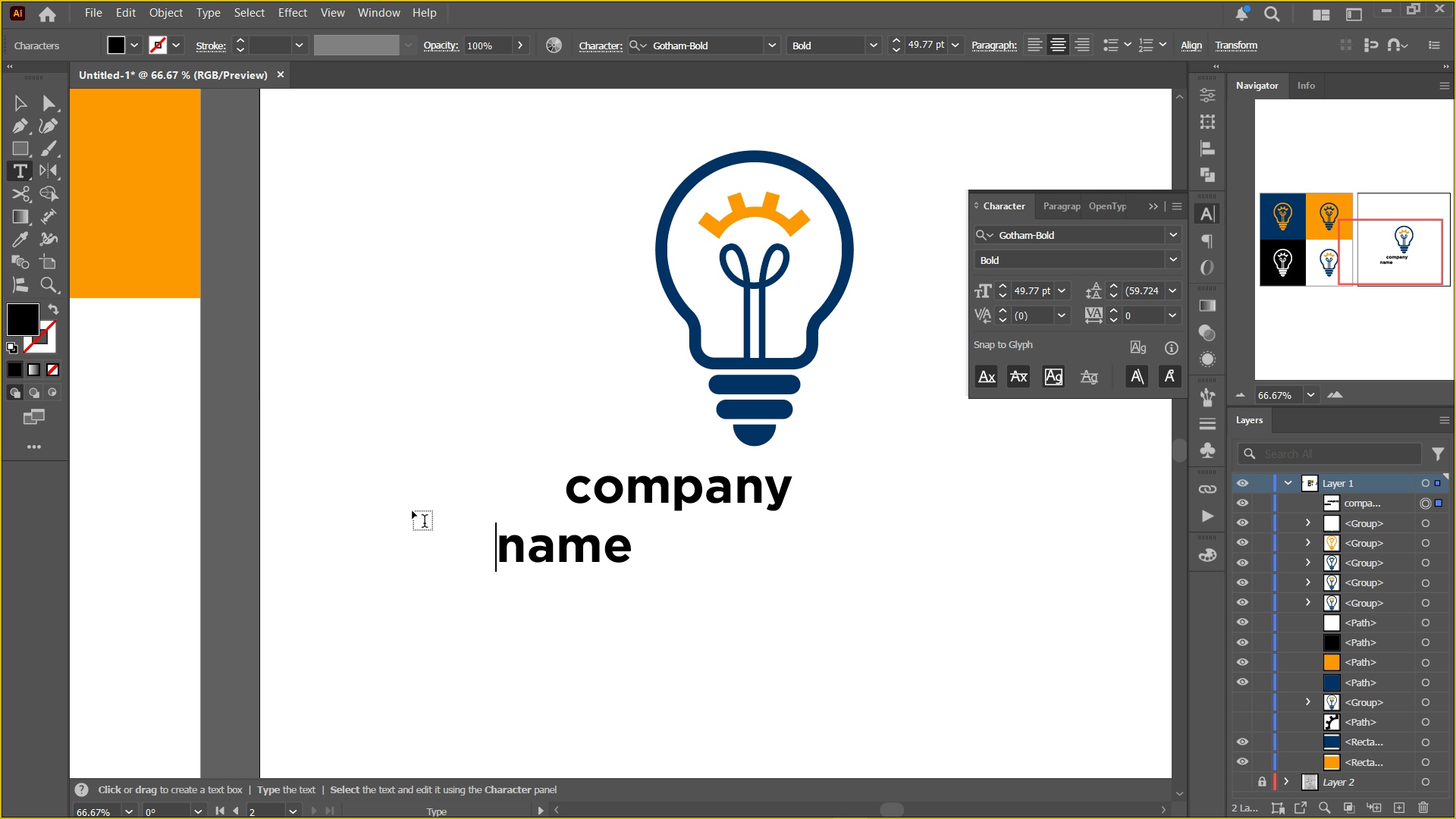 
key(Backspace)
 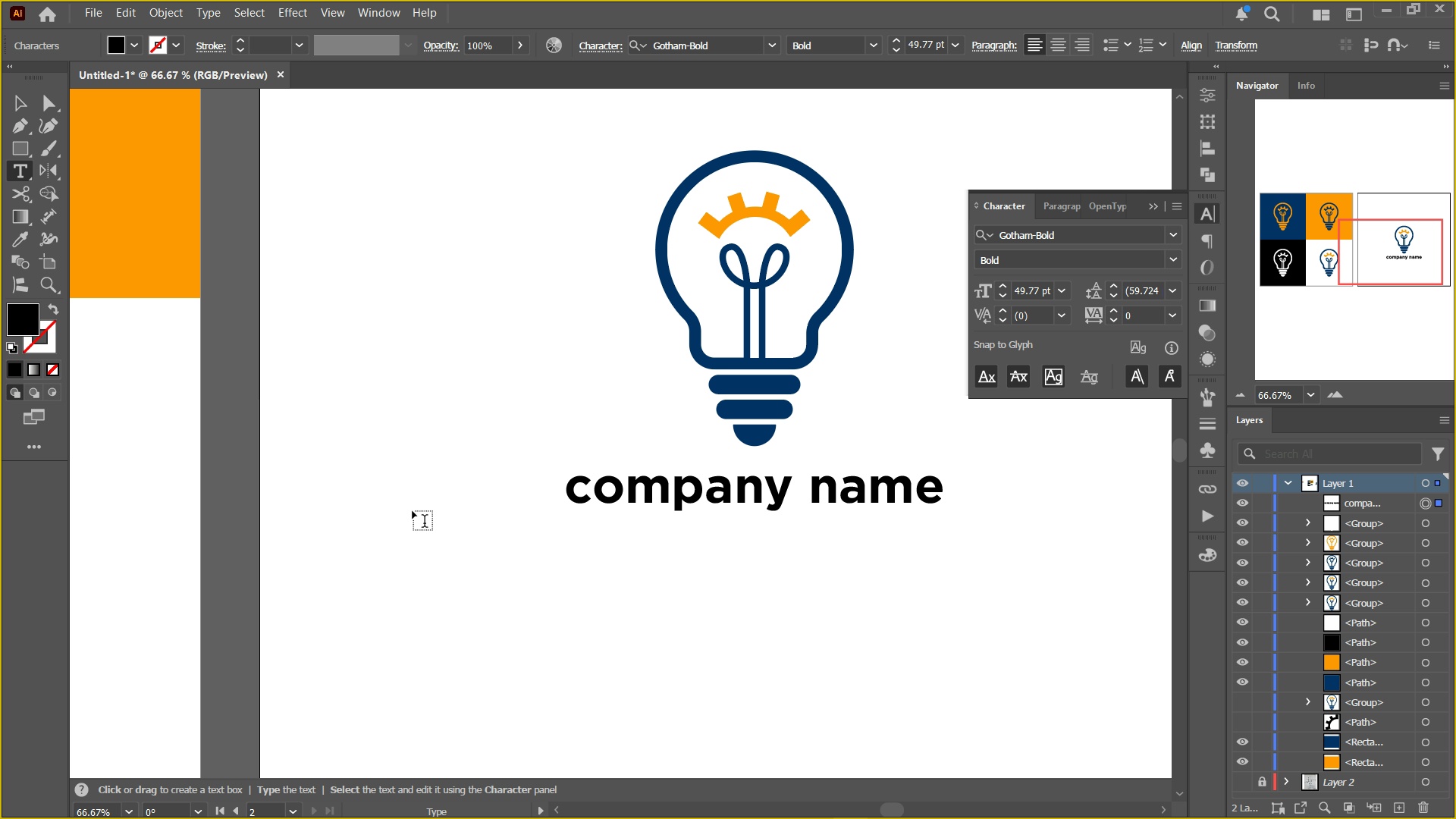 
key(Enter)
 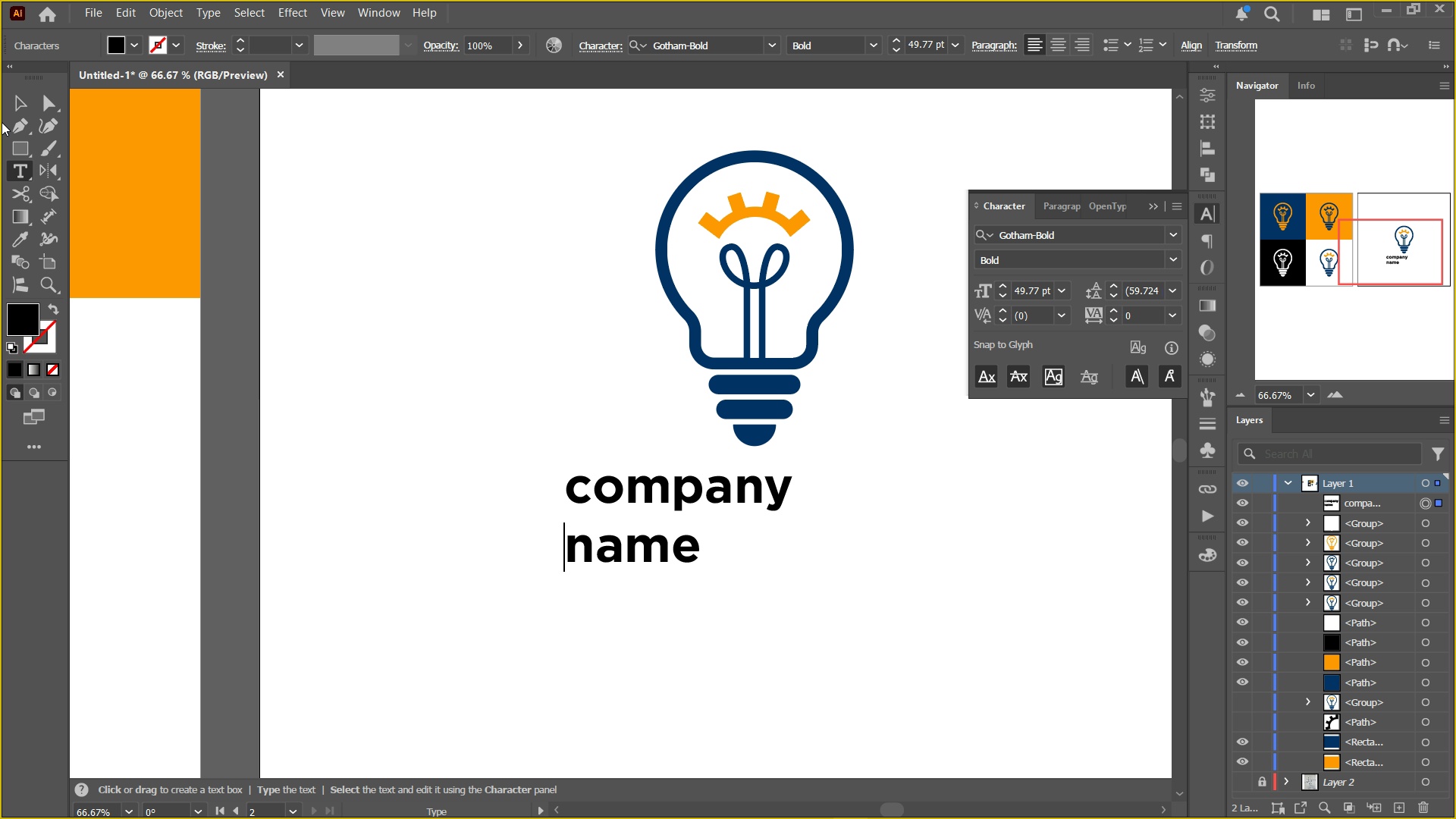 
left_click([15, 114])
 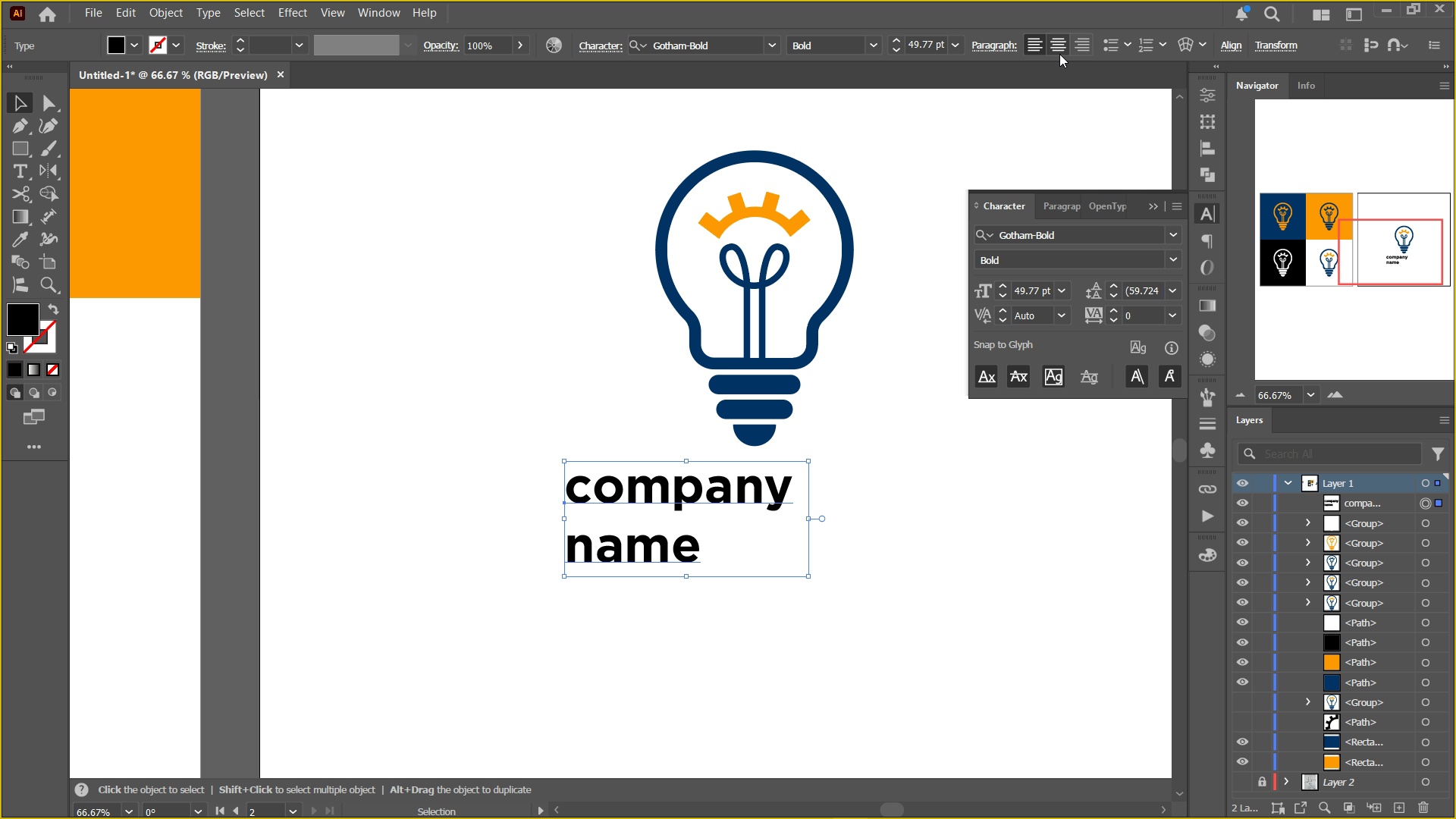 
left_click([1059, 54])
 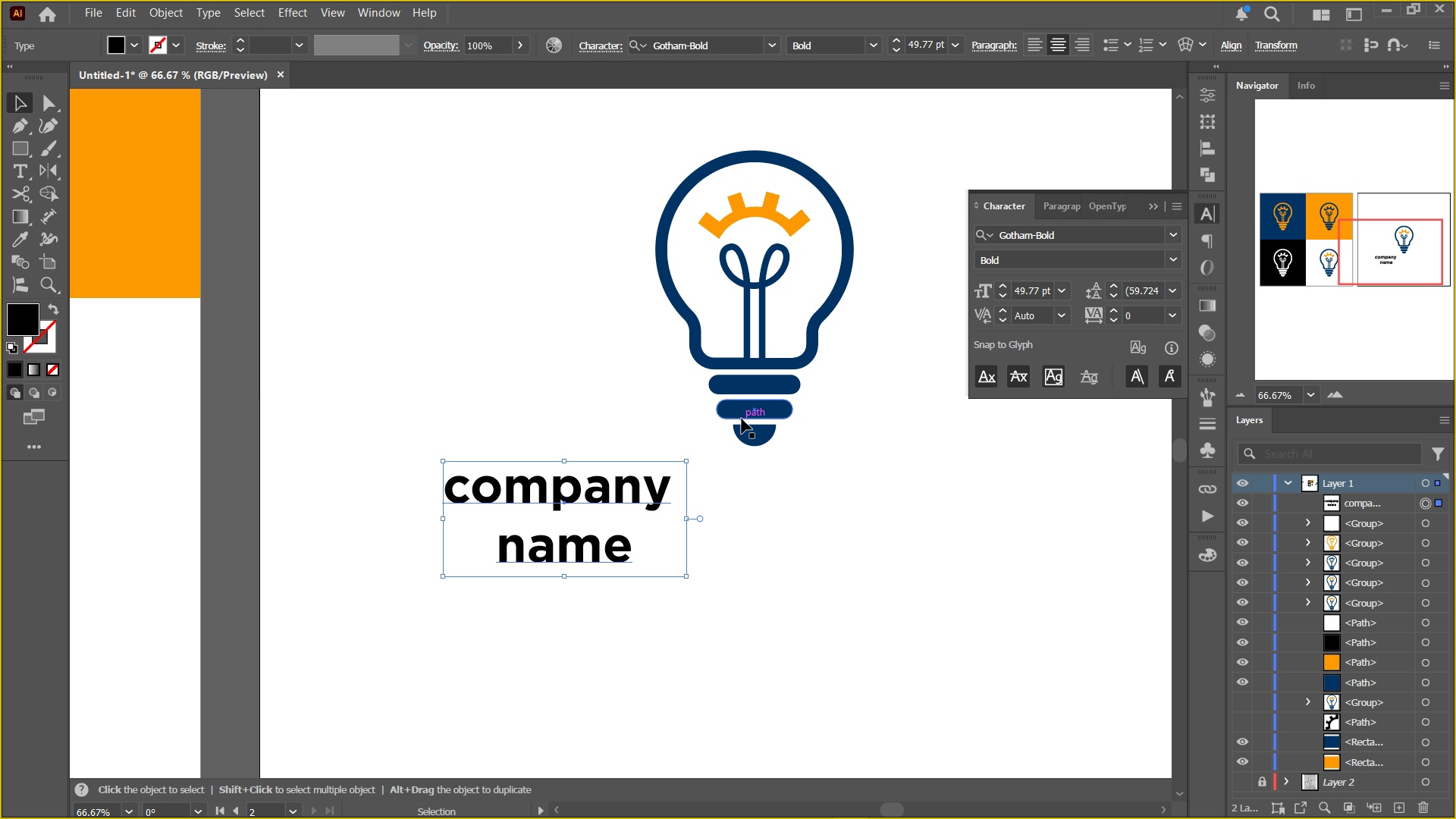 
hold_key(key=ShiftLeft, duration=0.54)
left_click([743, 406])
 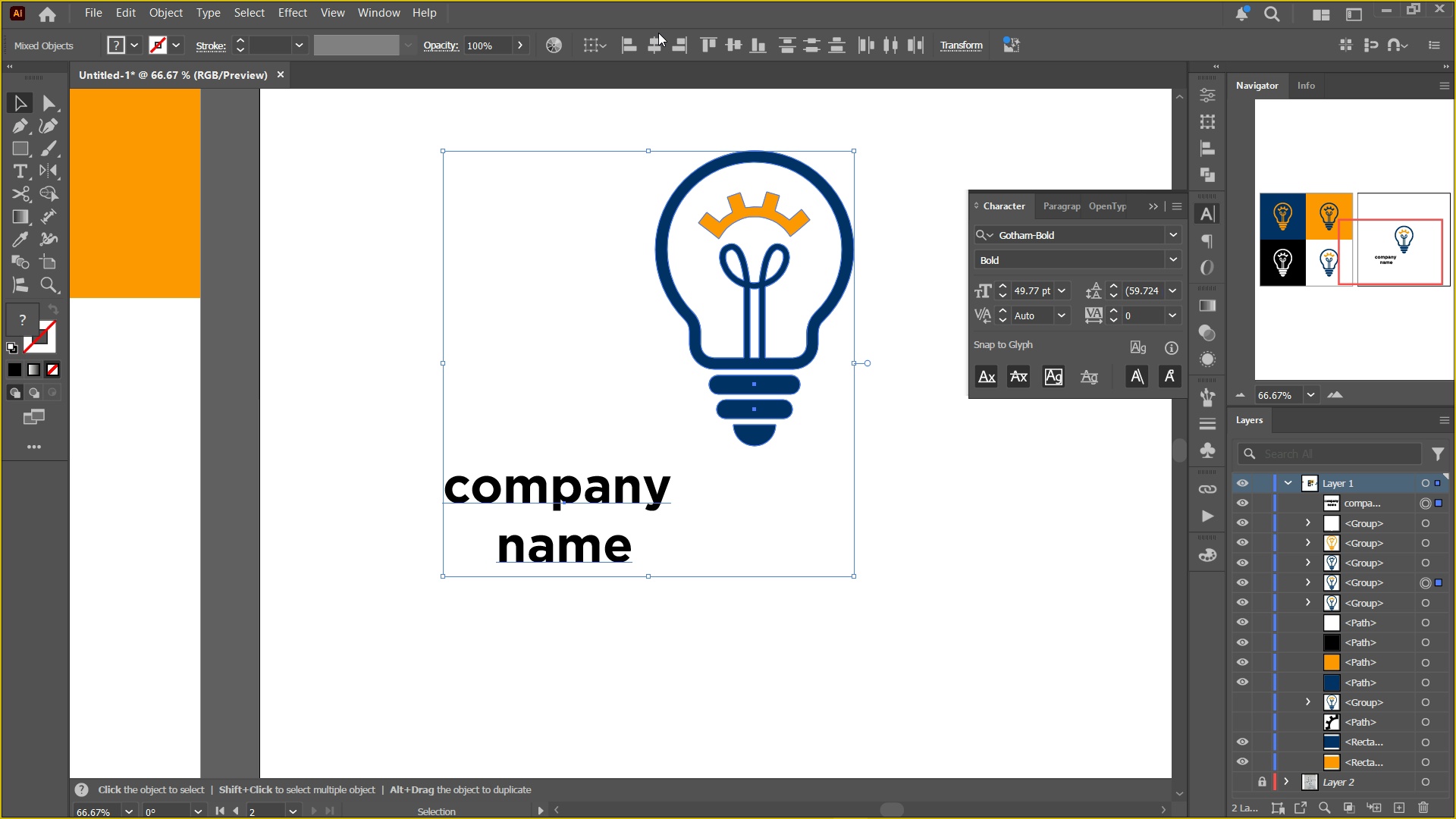 
left_click([655, 41])
 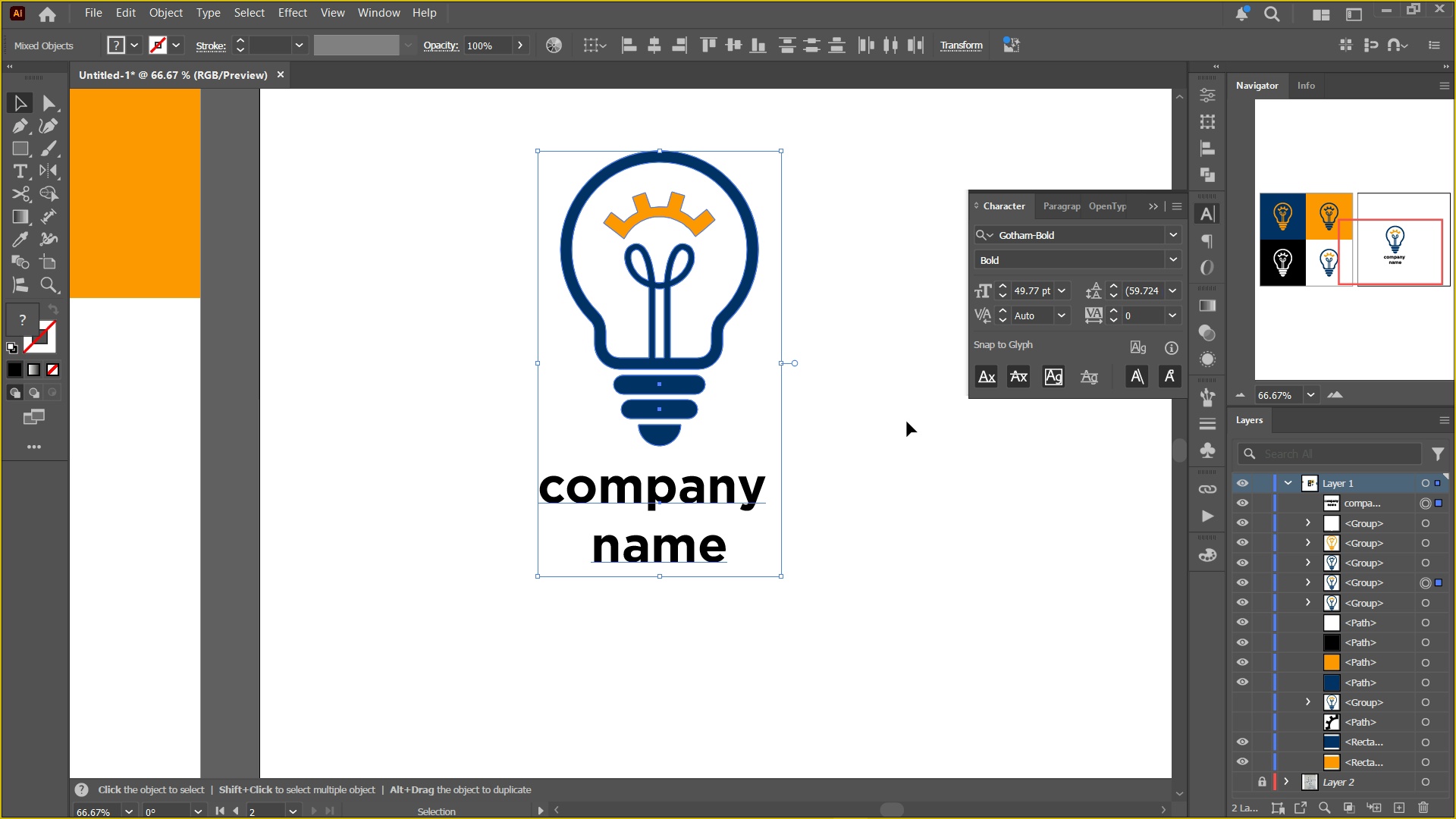 
key(Control+Z)
 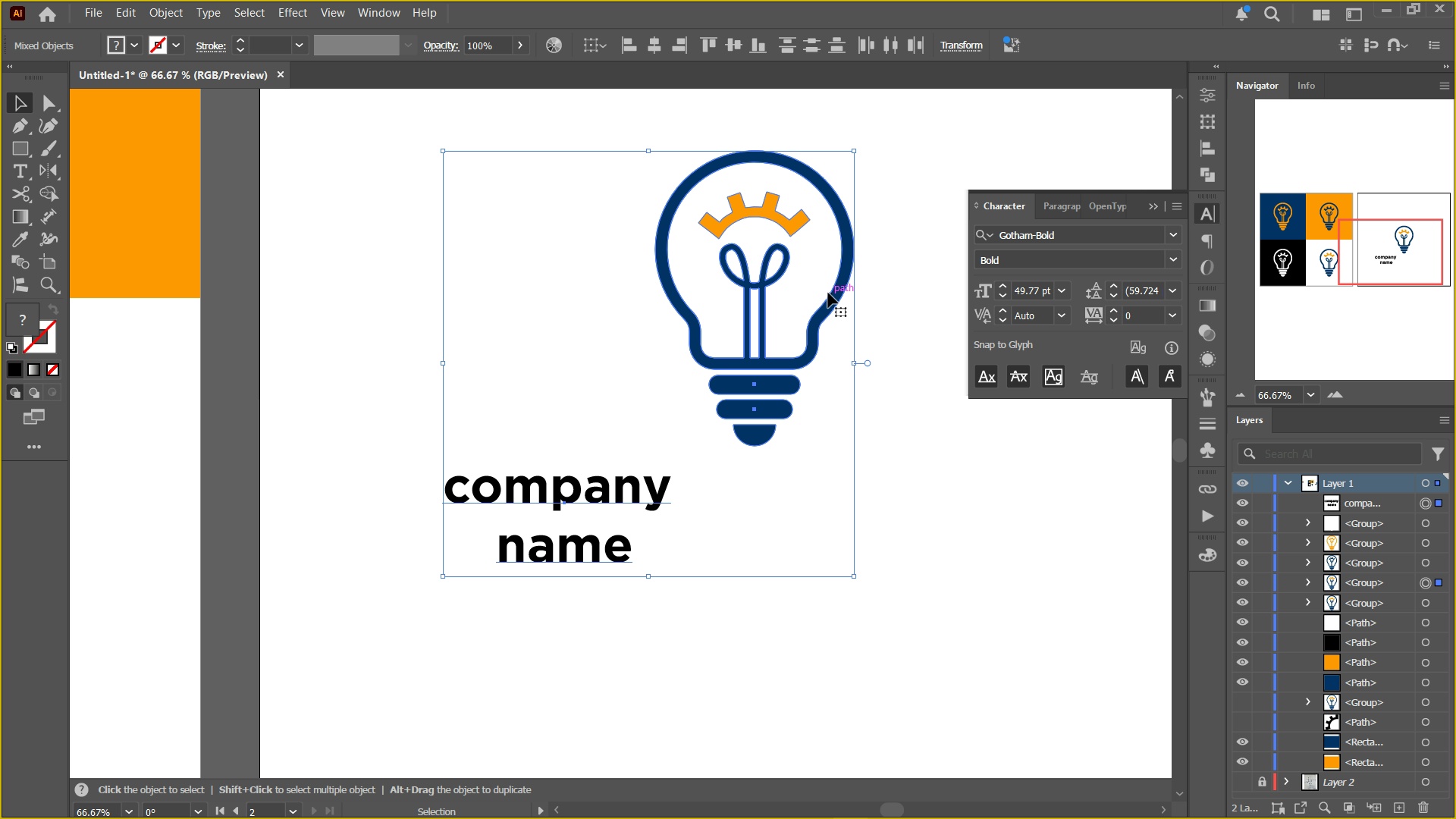 
left_click([828, 293])
 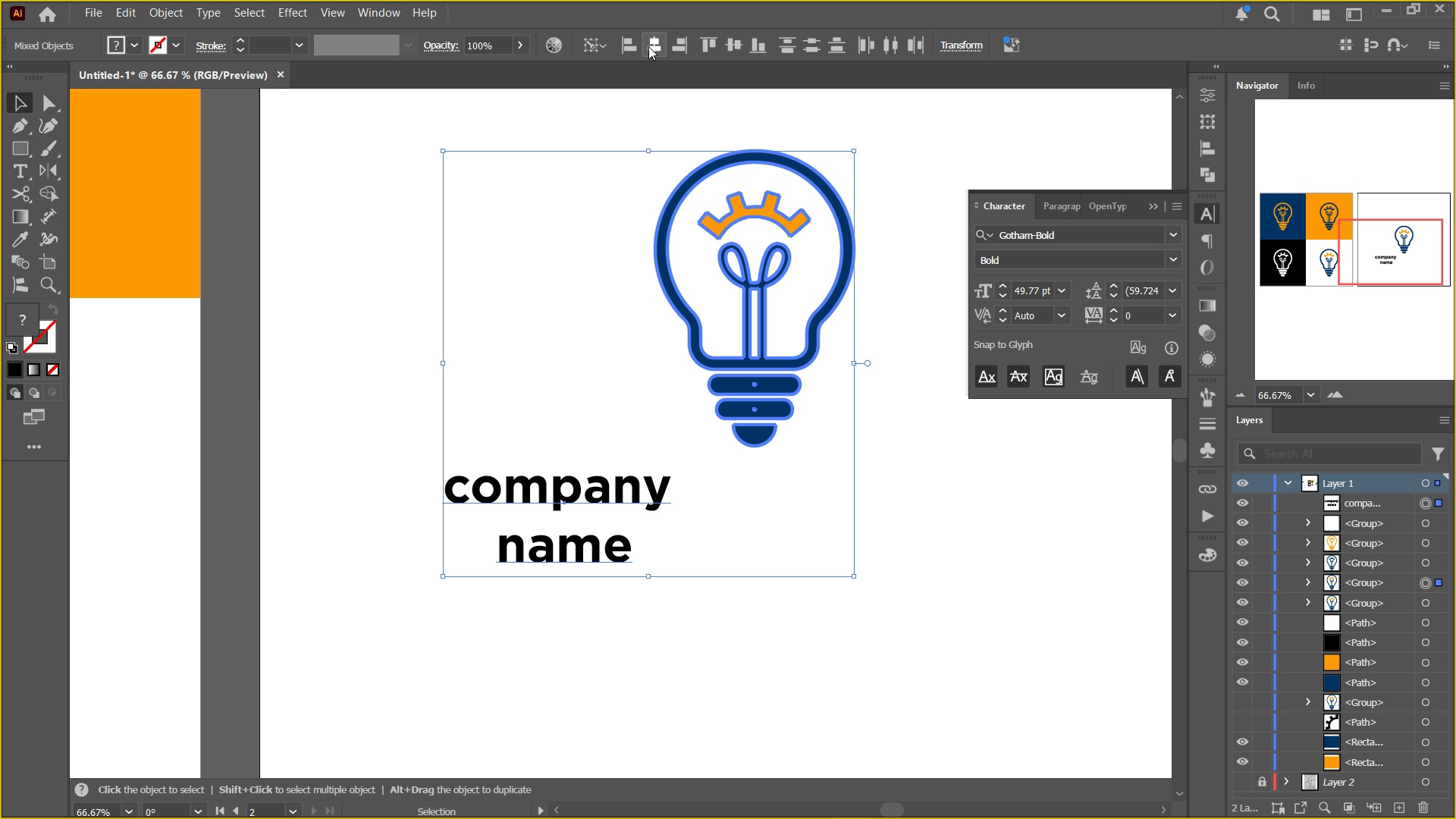 
left_click([649, 46])
 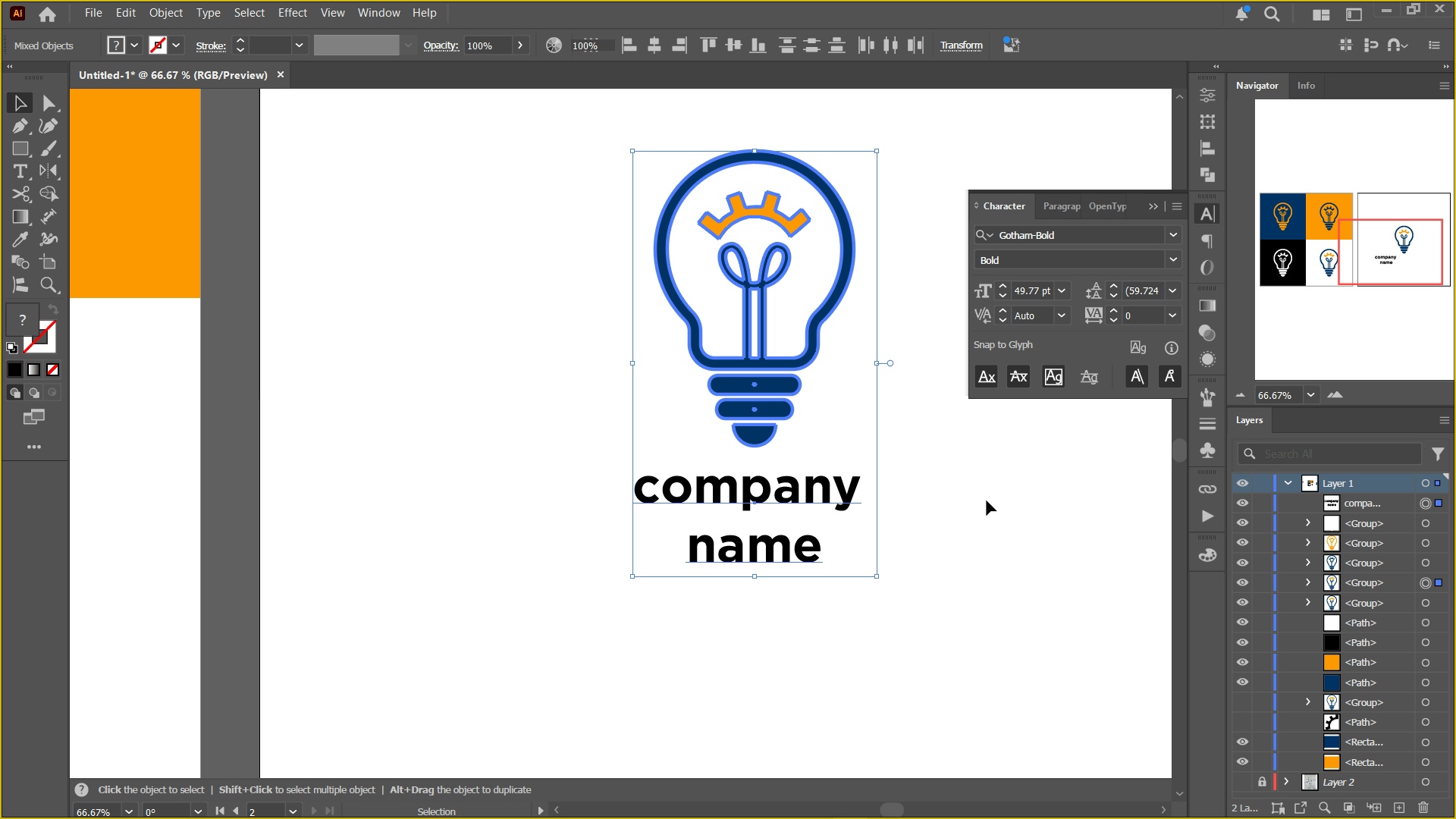 
double_click([987, 500])
 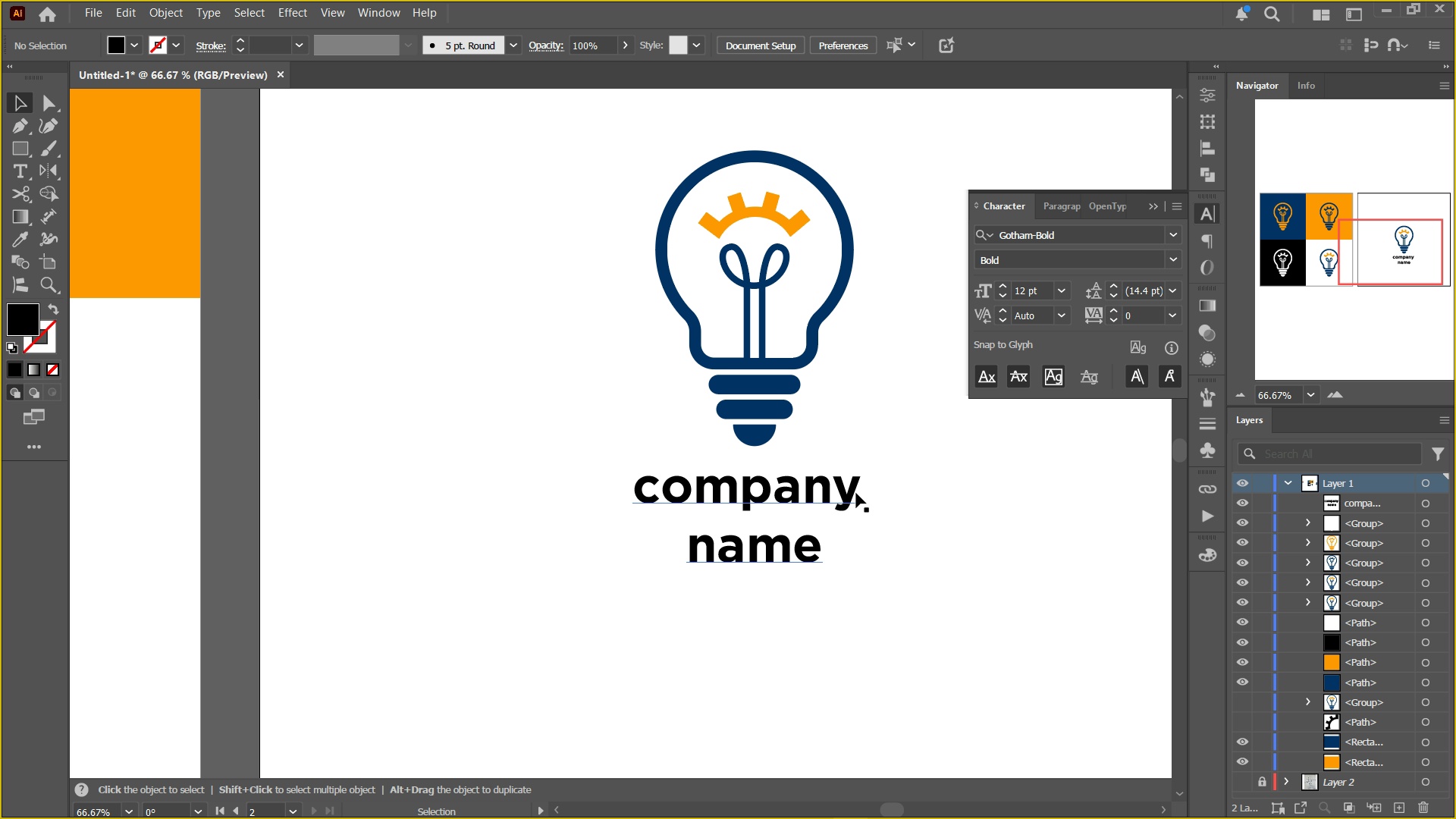 
left_click([856, 493])
 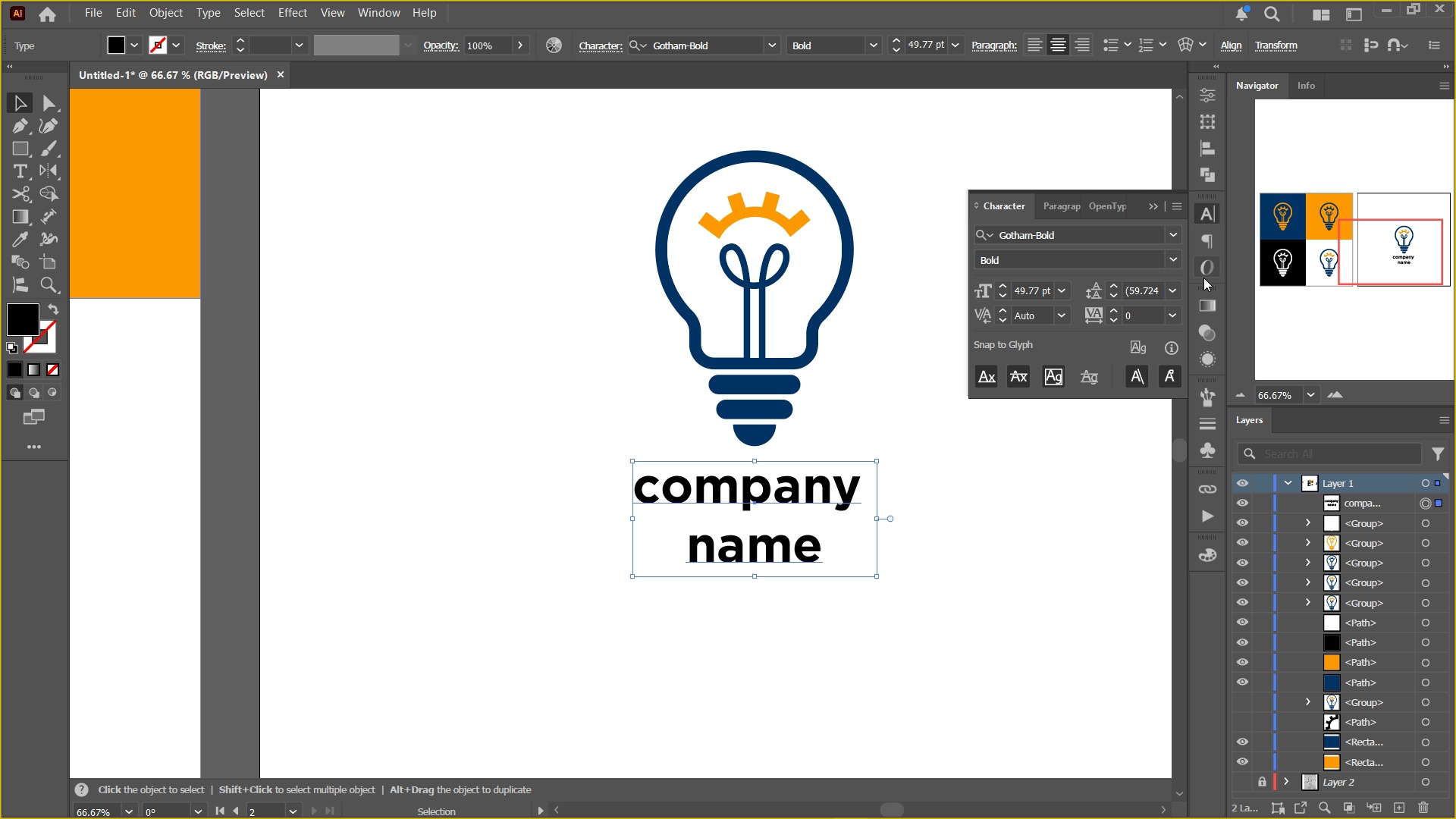 
left_click([1203, 248])
 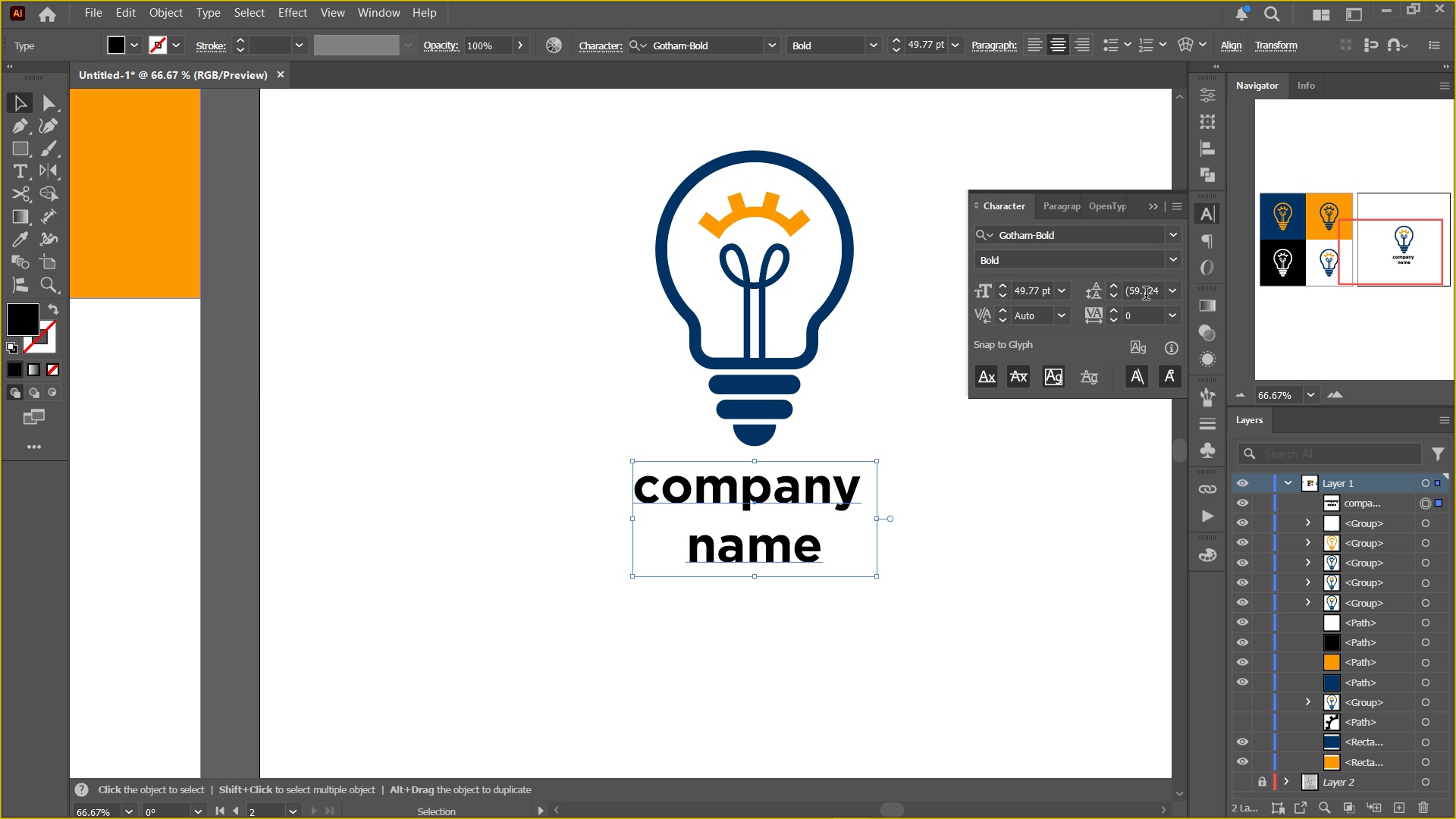 
left_click([1171, 295])
 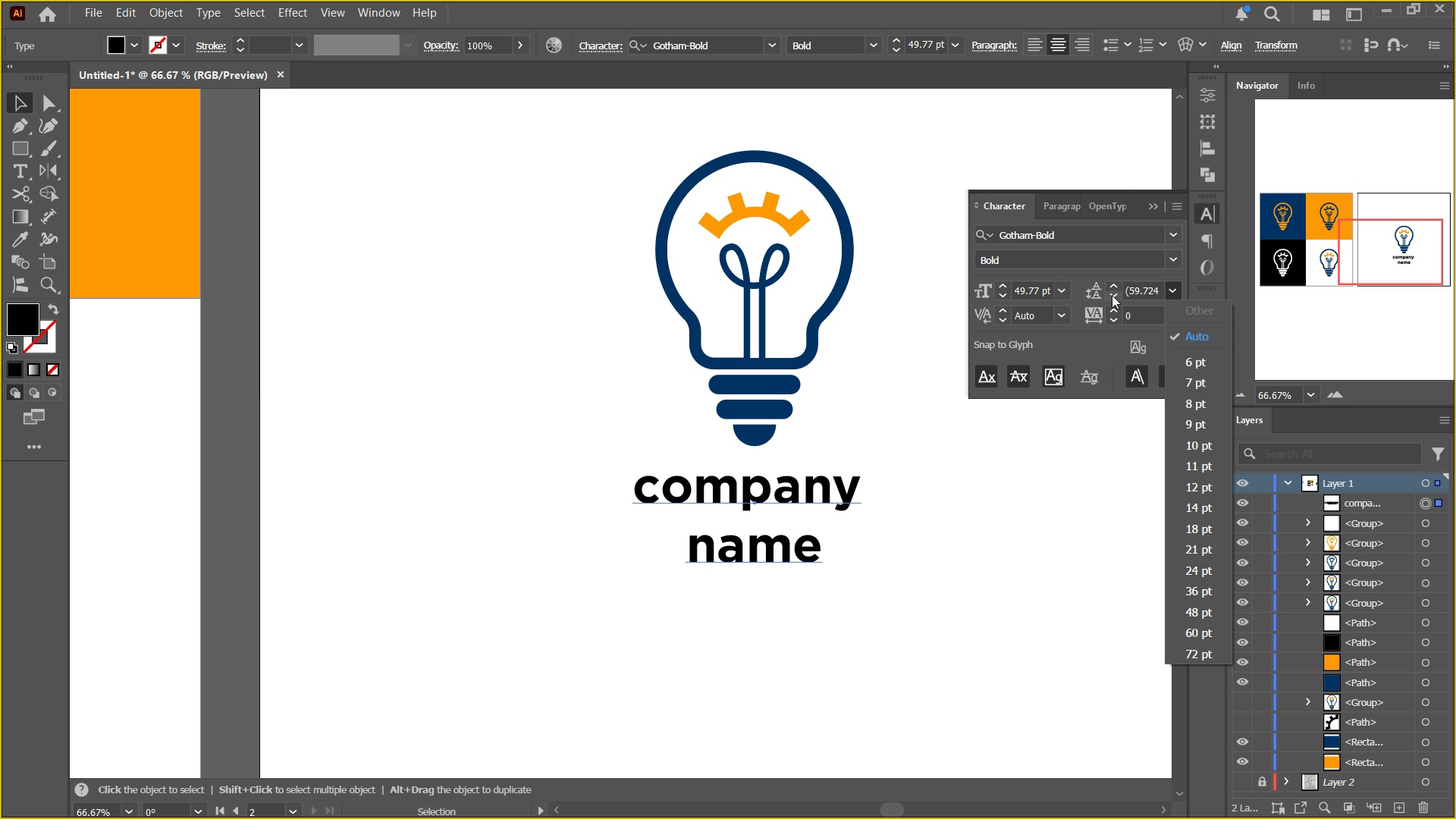 
double_click([1112, 295])
 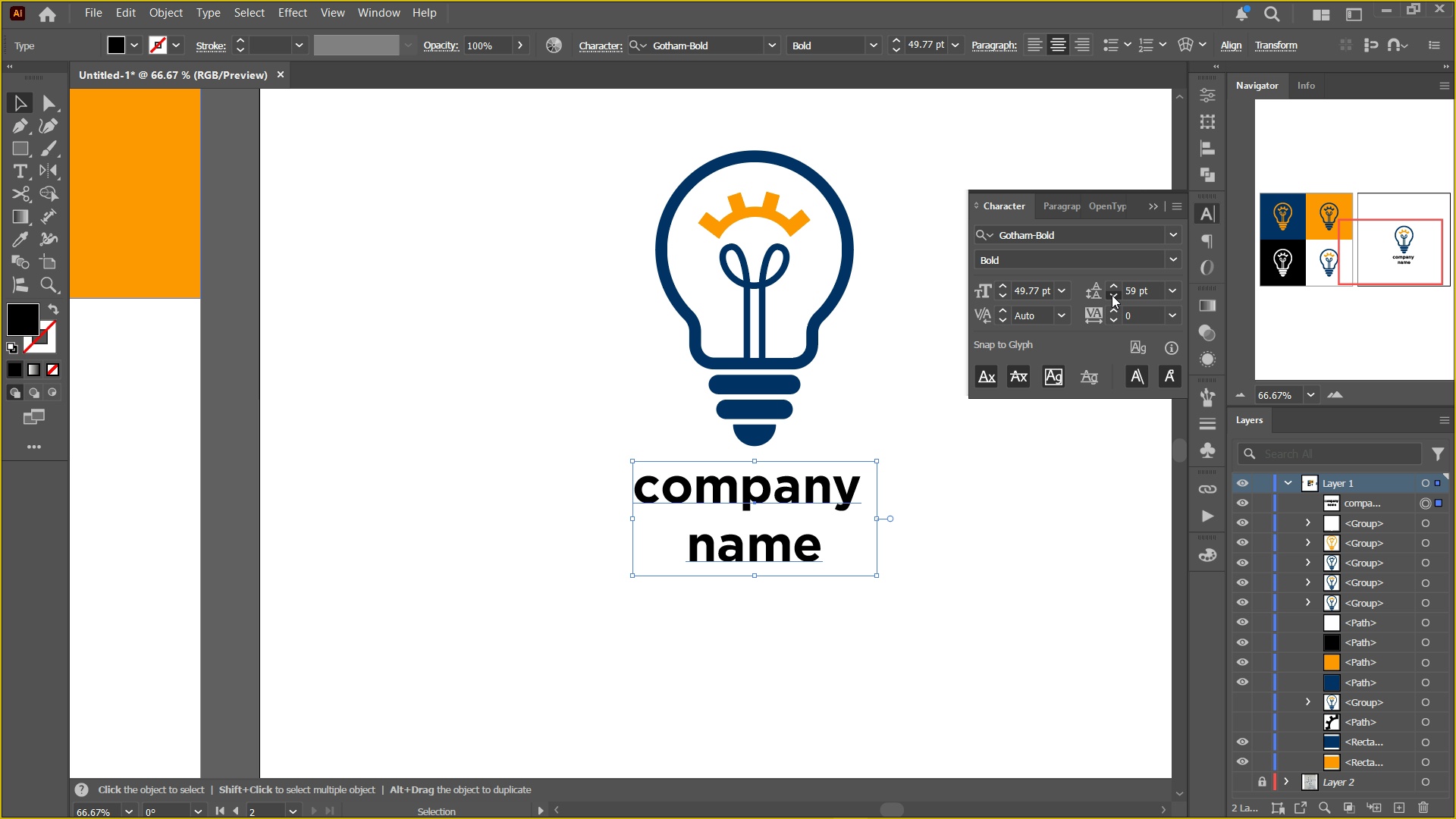 
triple_click([1112, 295])
 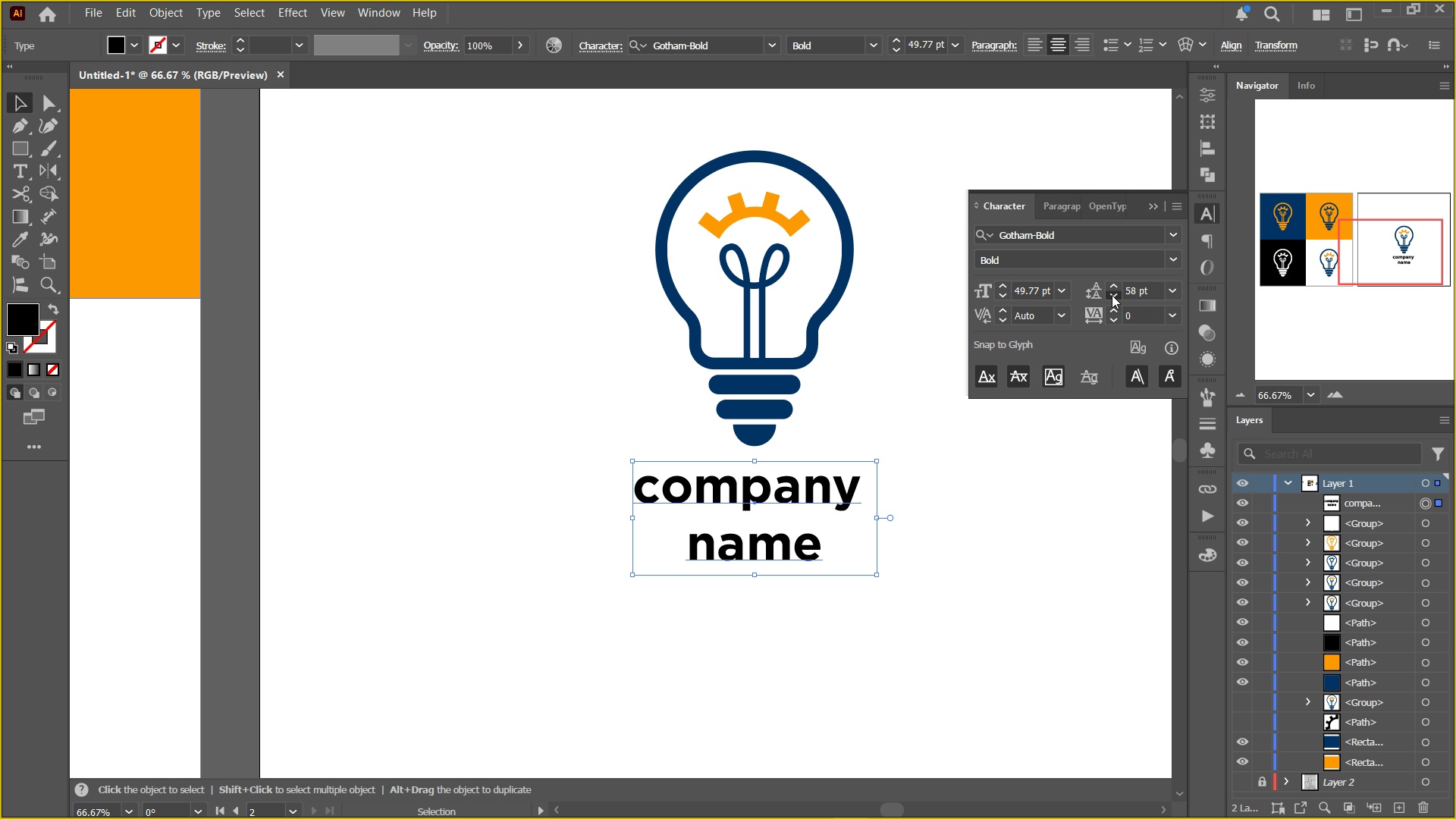 
triple_click([1112, 295])
 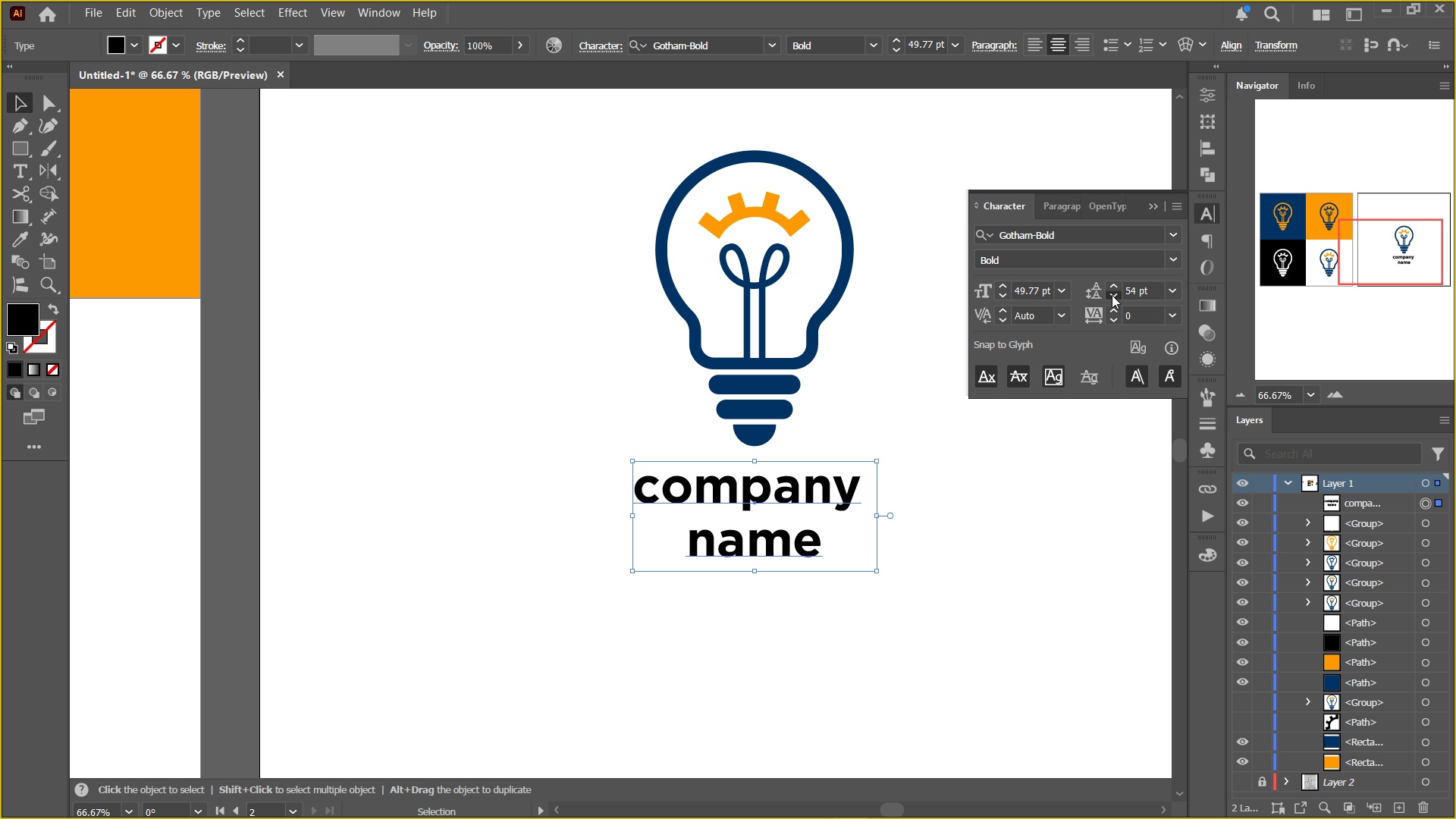 
triple_click([1112, 295])
 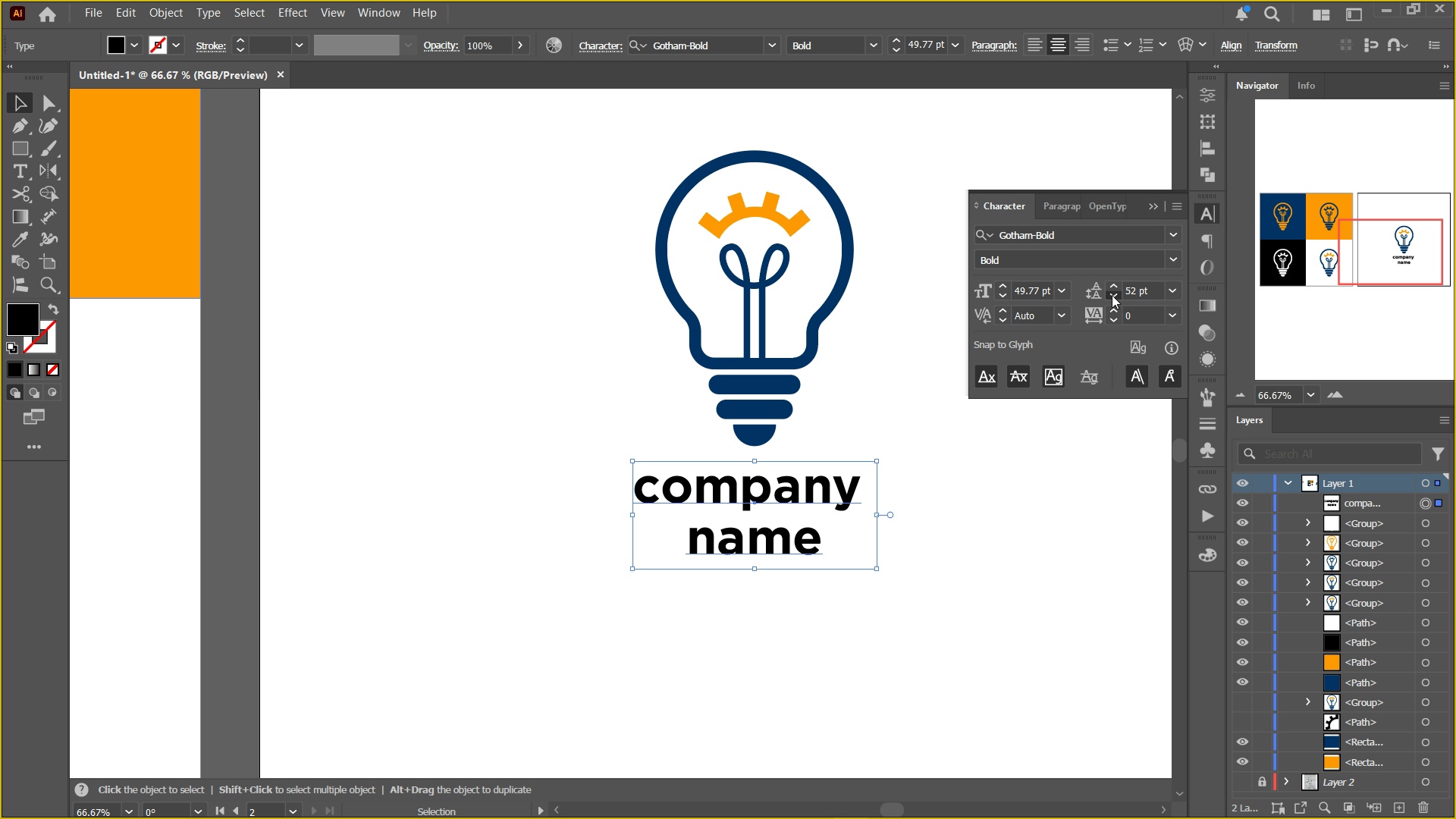 
double_click([1112, 295])
 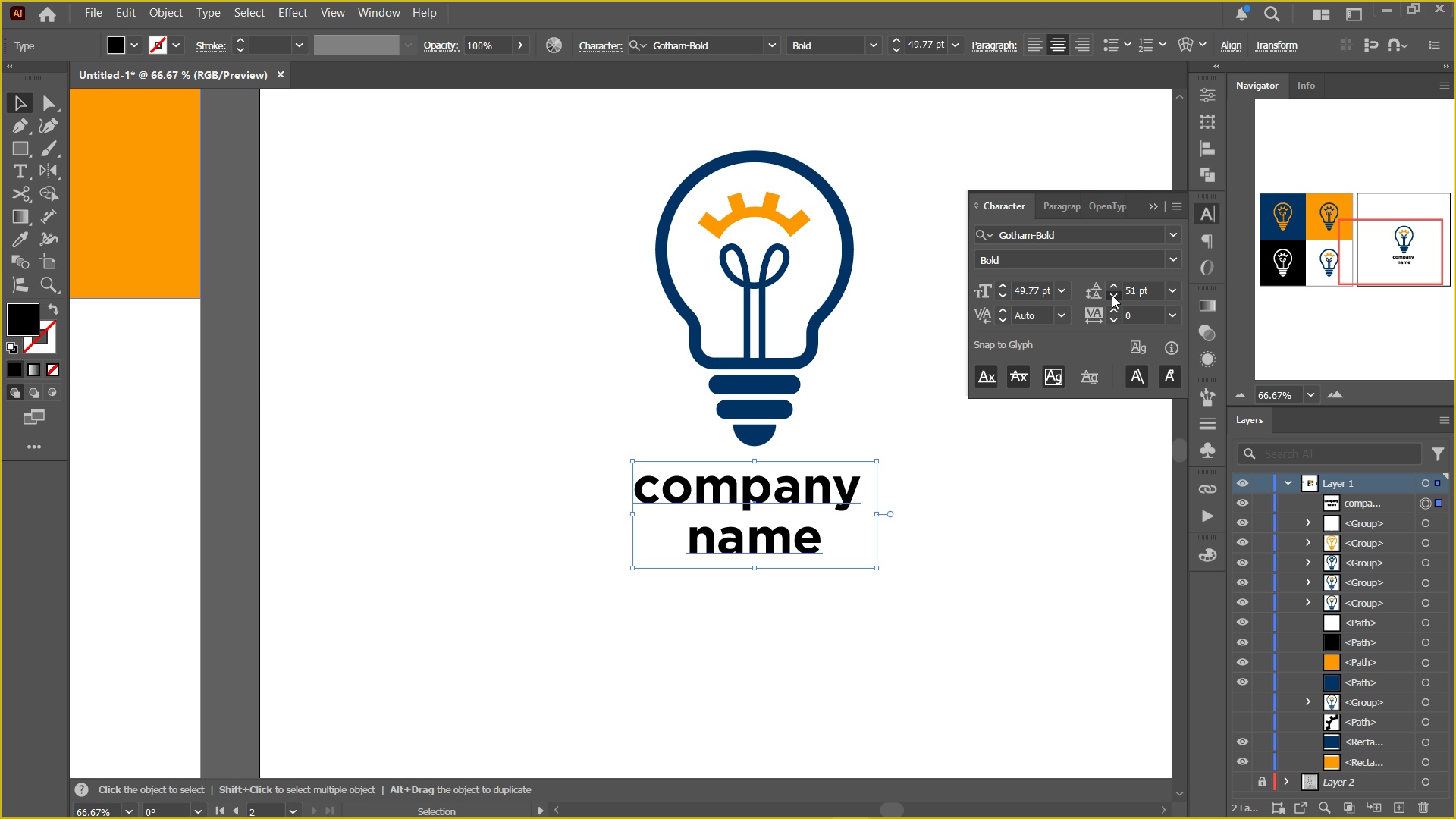 
triple_click([1112, 295])
 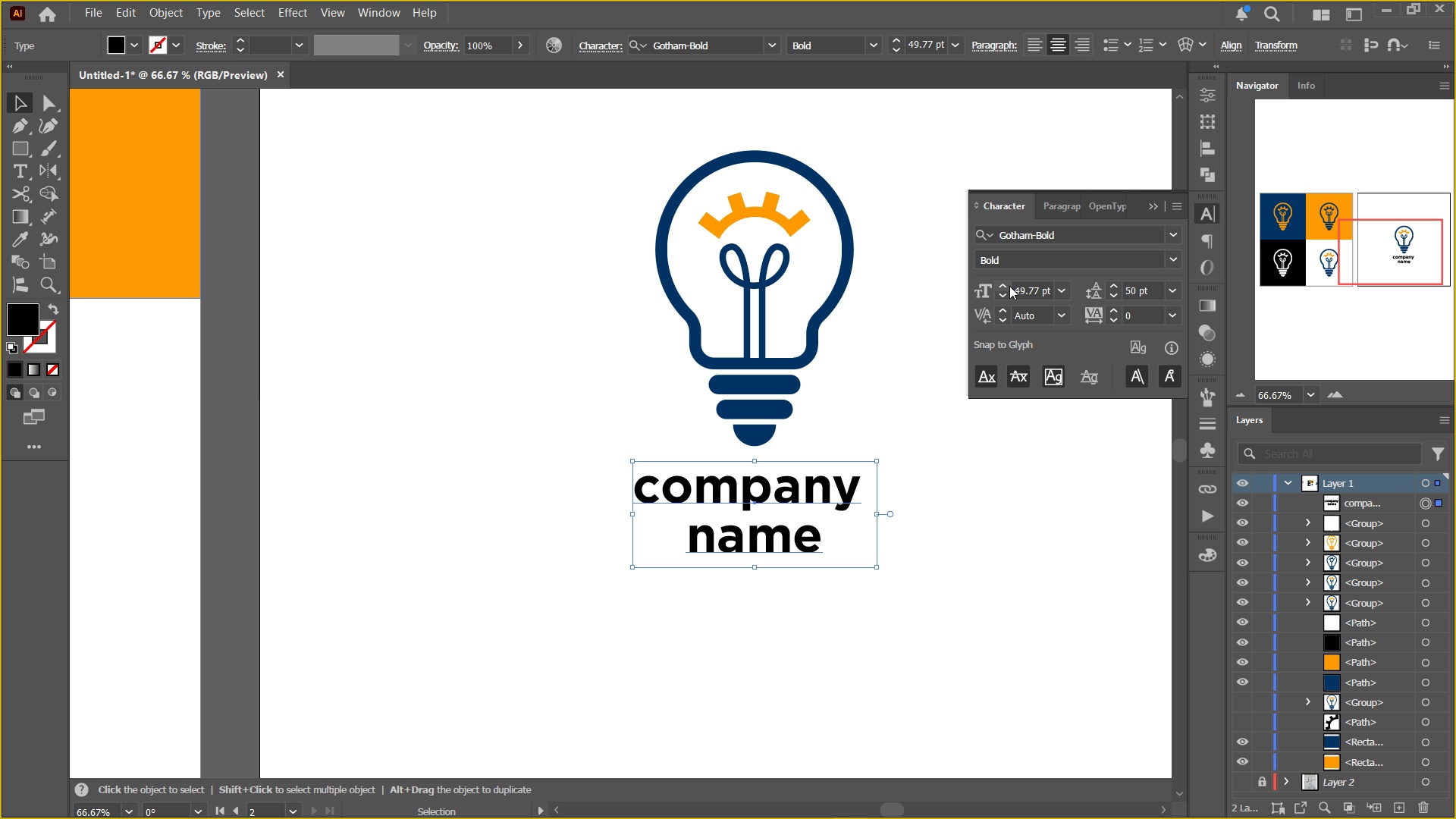 
left_click([1006, 286])
 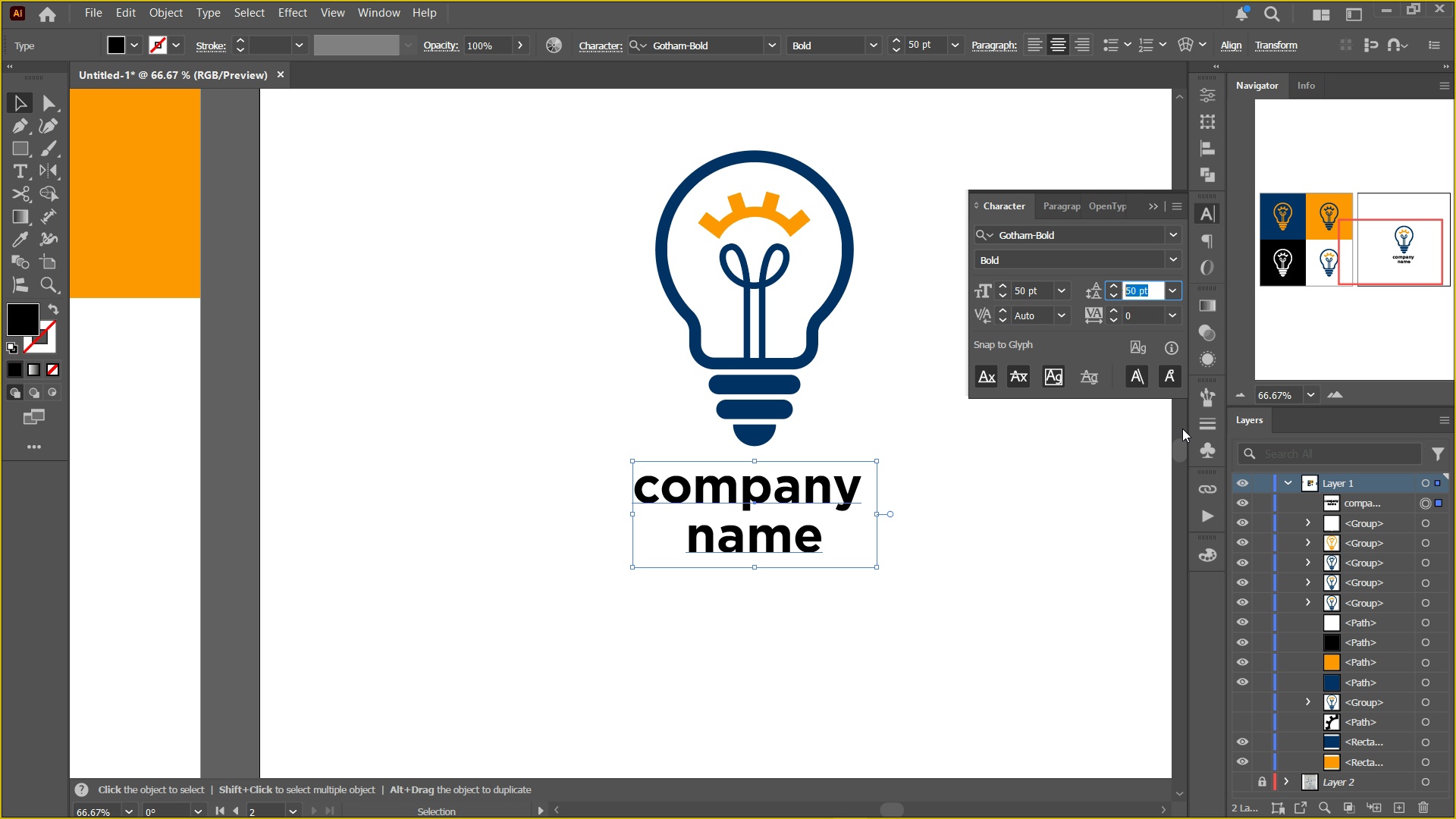 
left_click([1050, 541])
 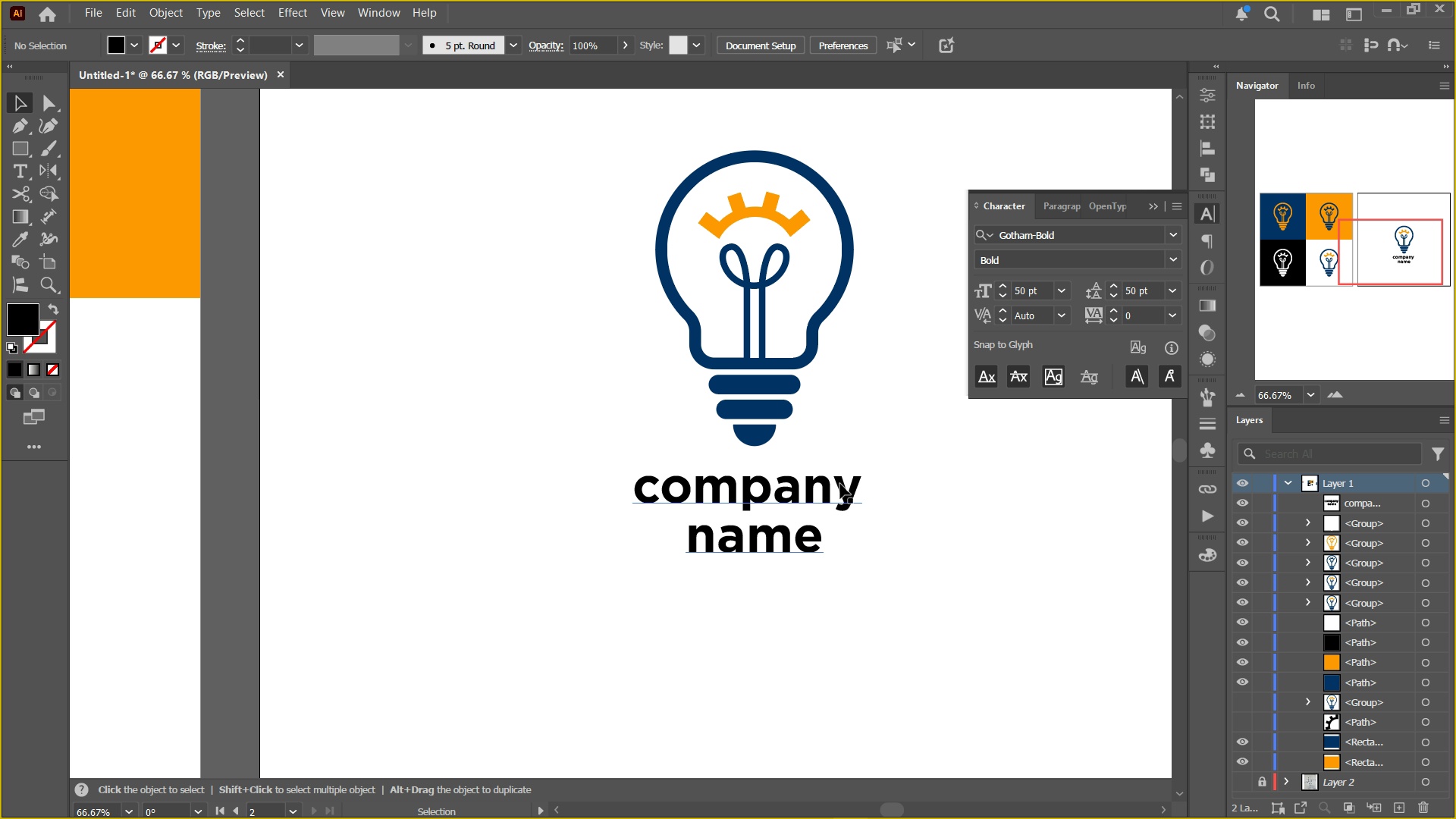 
left_click([840, 484])
 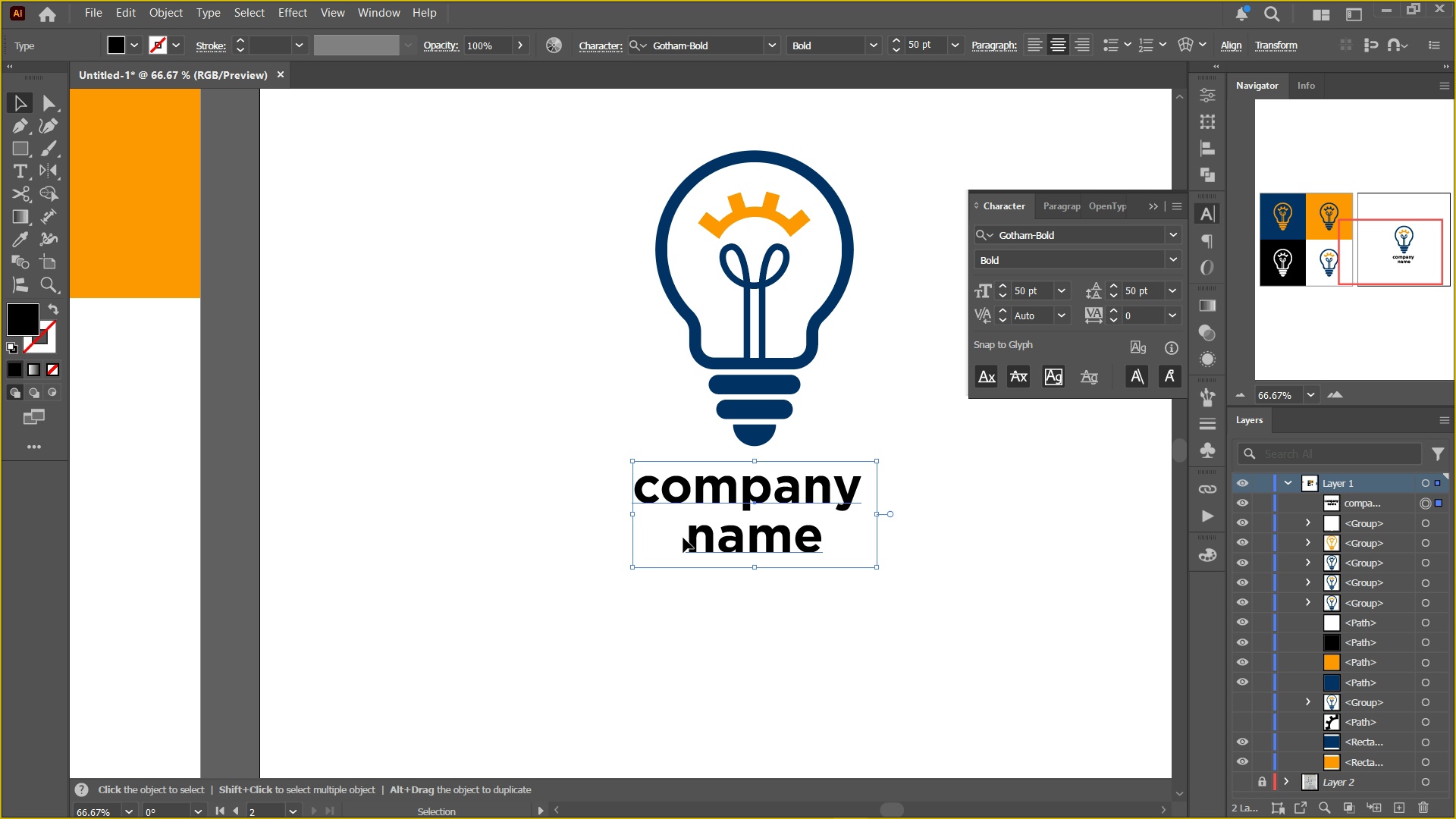 
key(Alt+Control+AltLeft)
 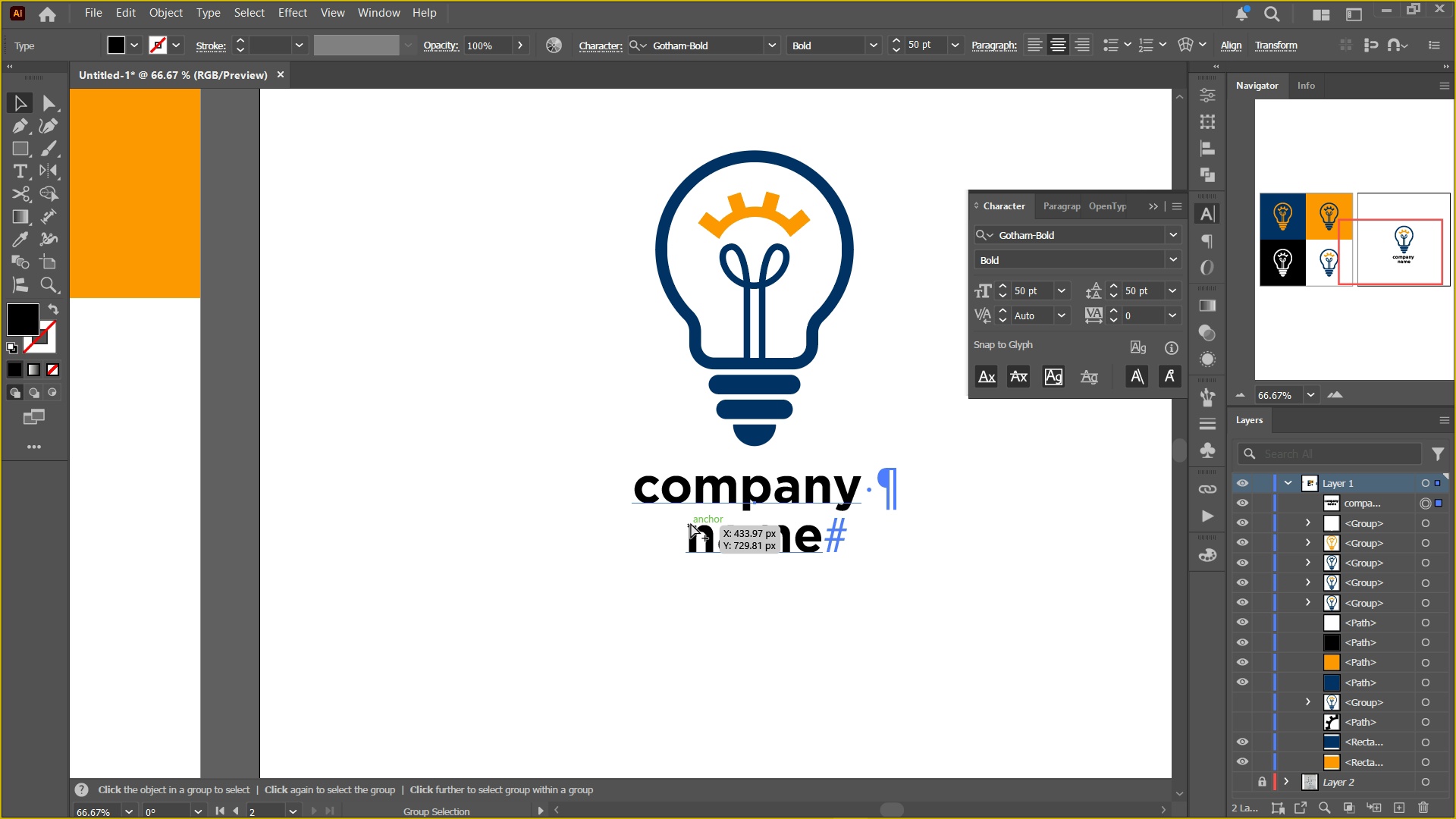 
key(Alt+Control+I)
 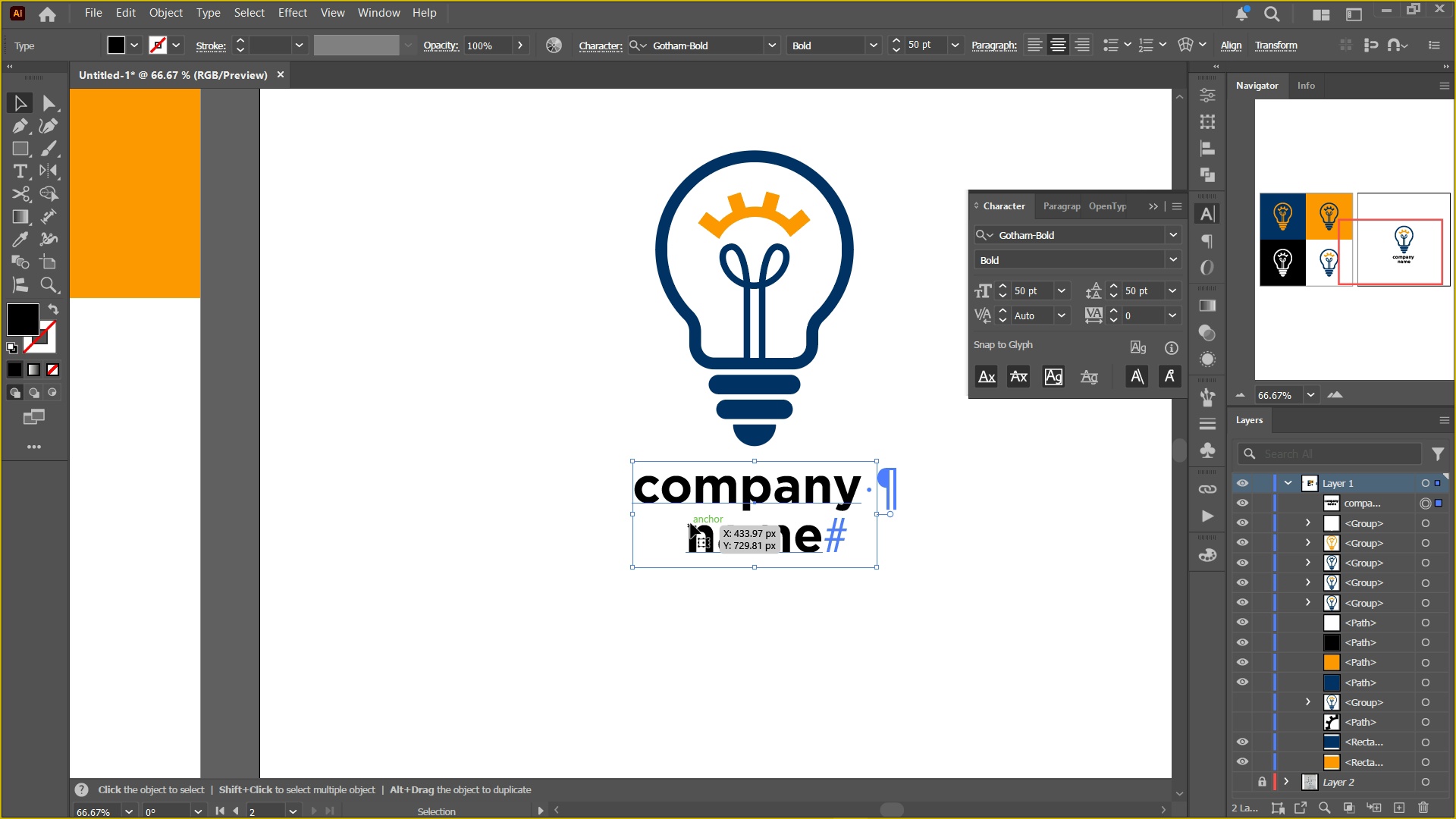 
double_click([691, 523])
 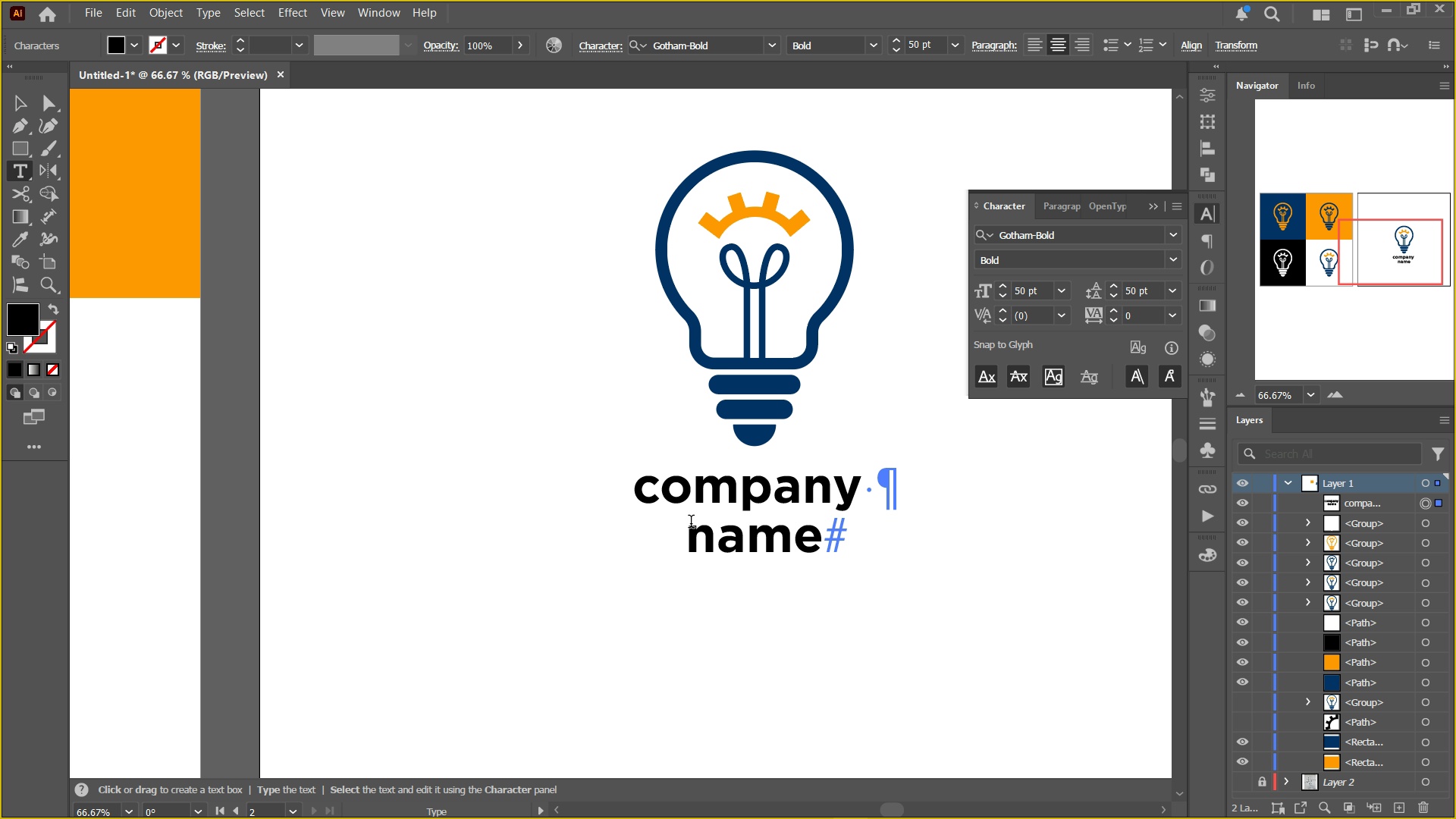 
key(Backspace)
 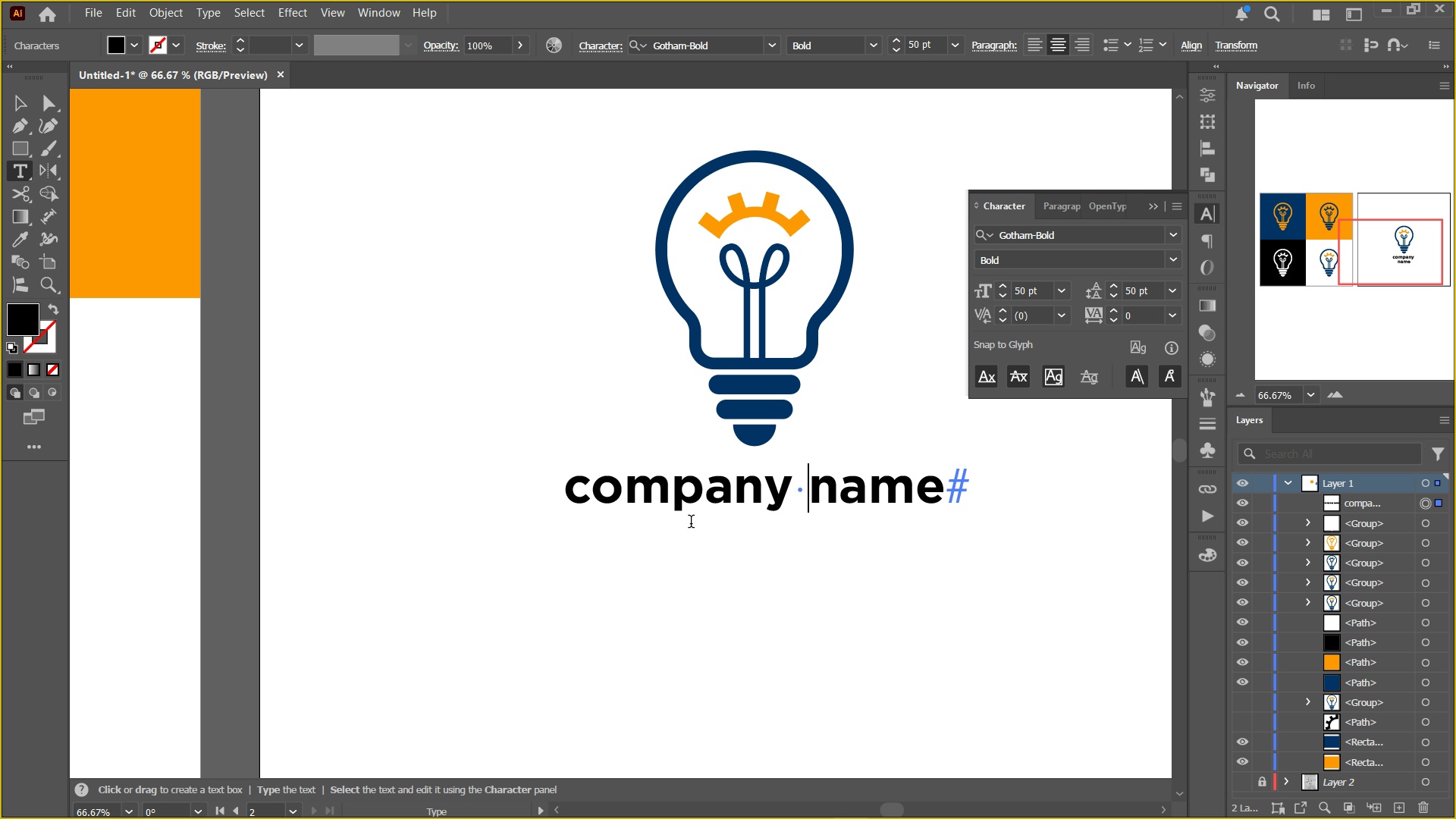 
key(Backspace)
 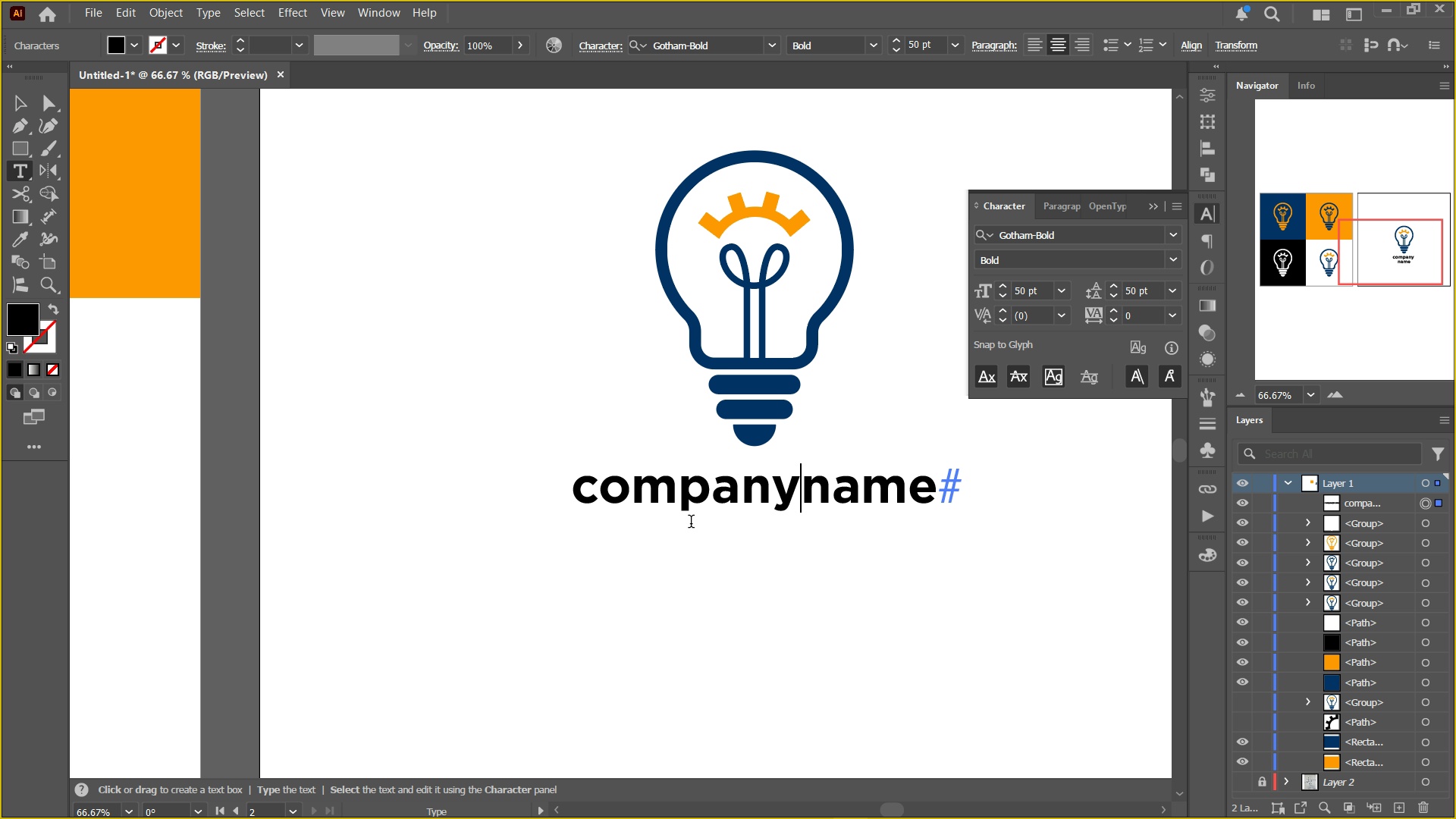 
key(Enter)
 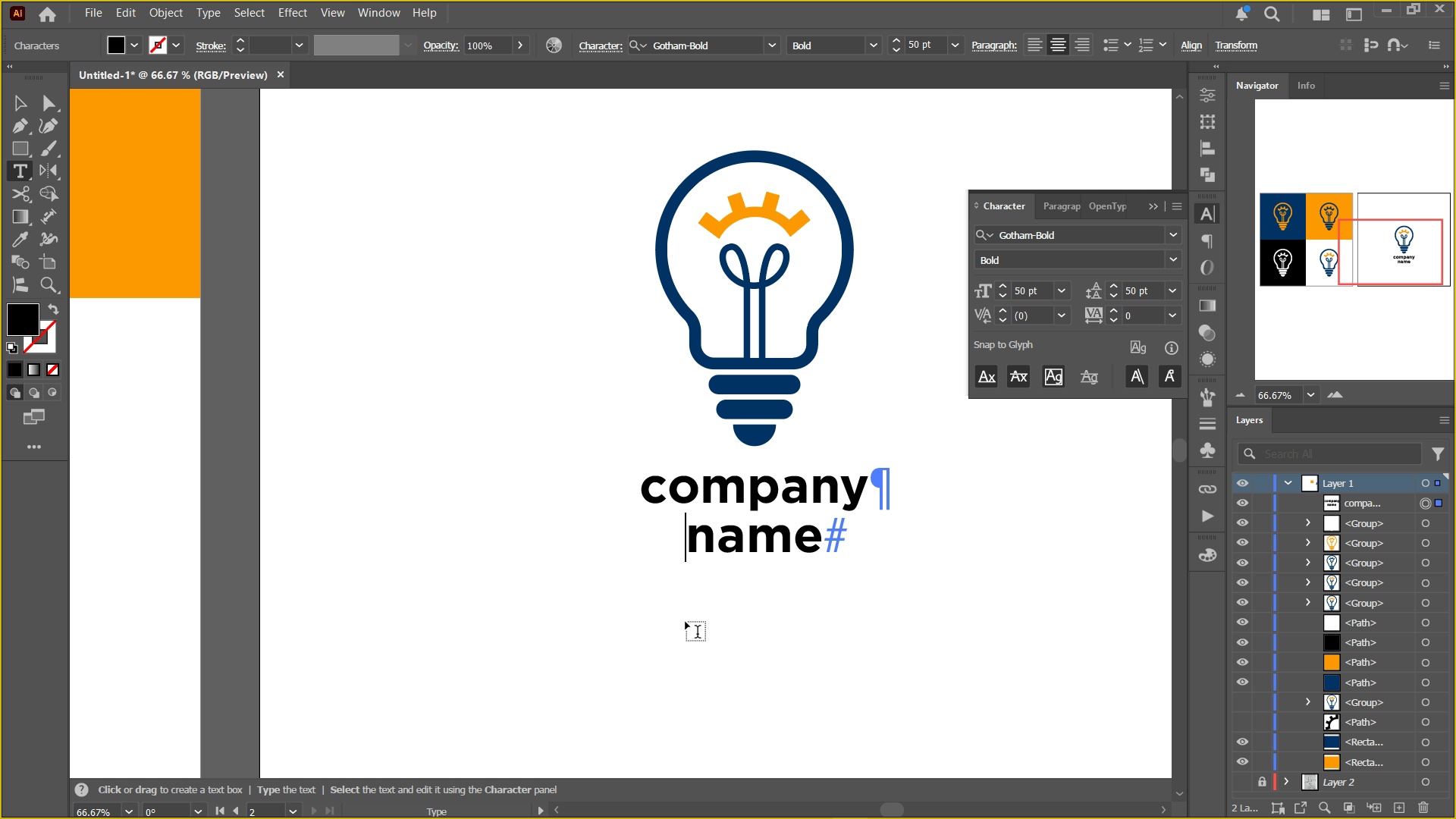 
key(Escape)
 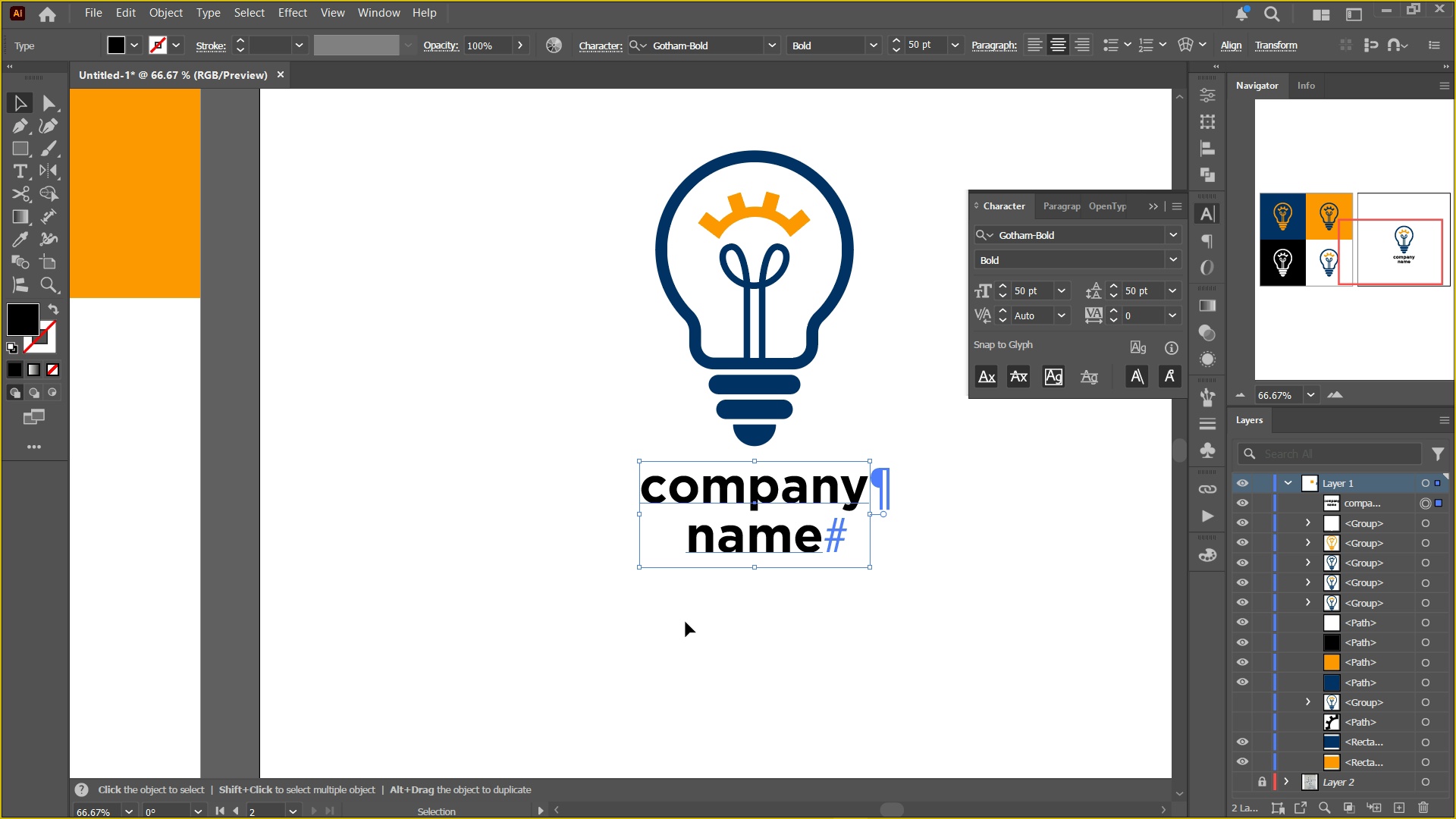 
key(Escape)
 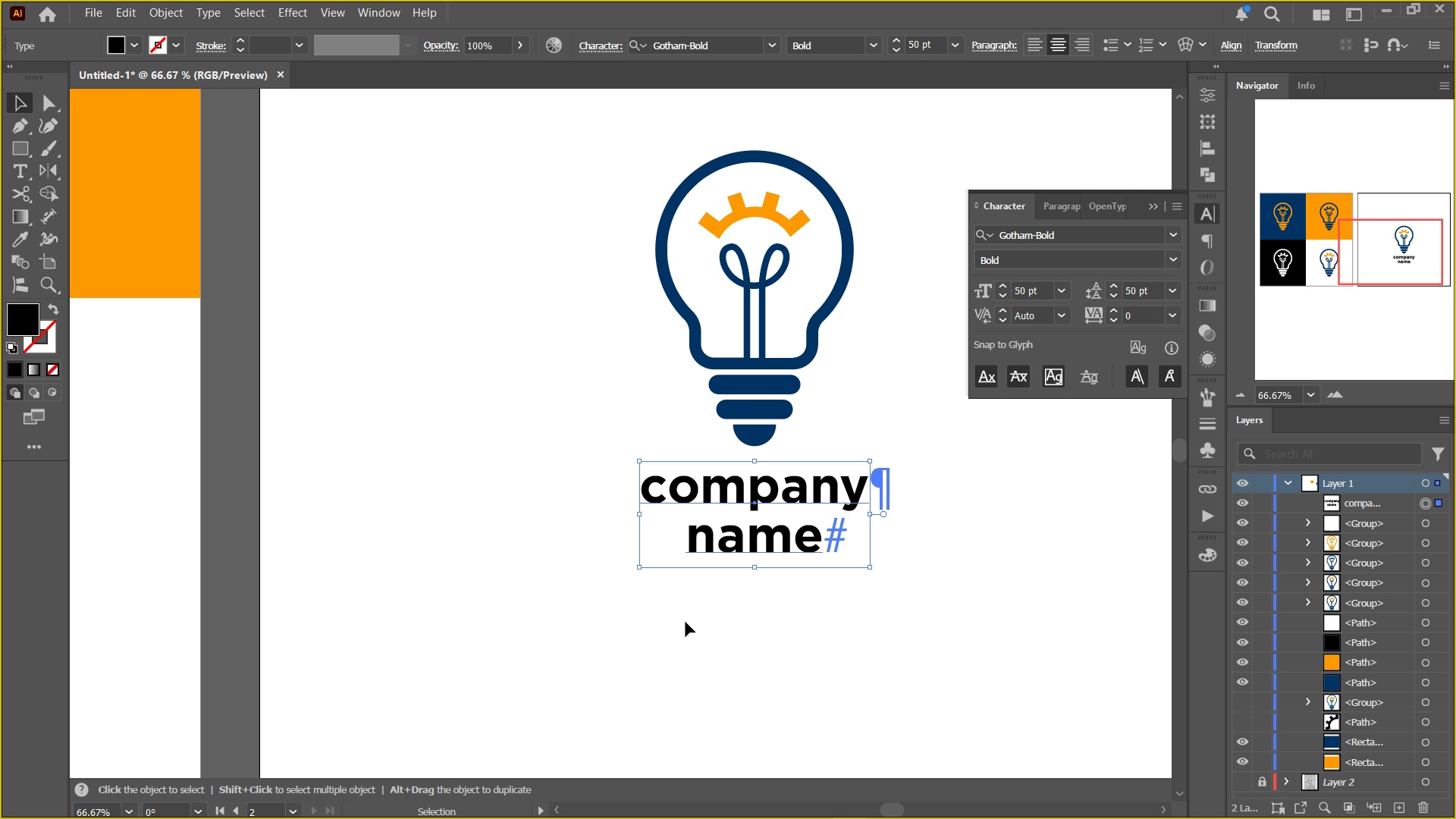 
left_click([686, 622])
 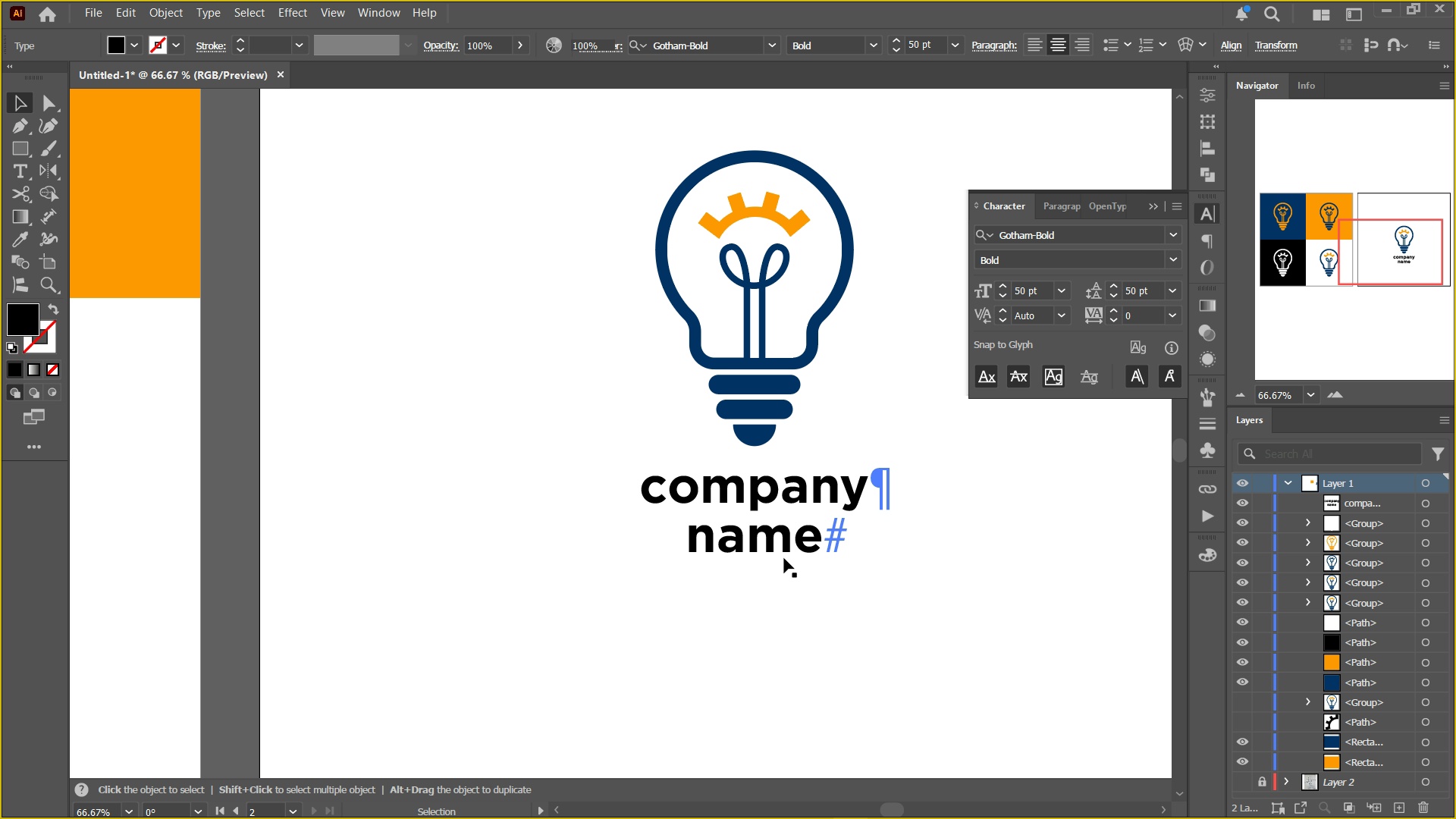 
hold_key(key=Space, duration=0.38)
 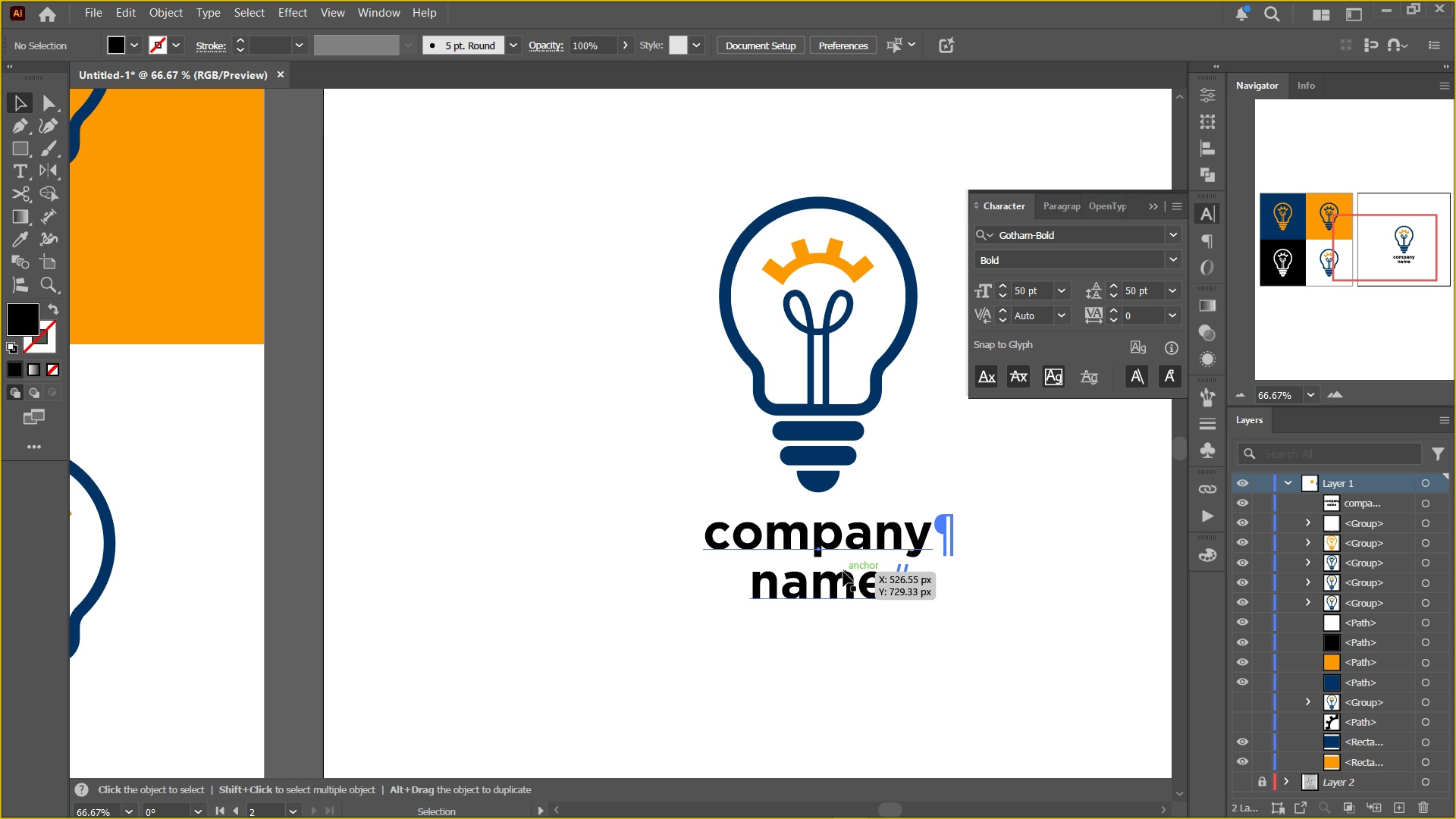 
double_click([843, 572])
 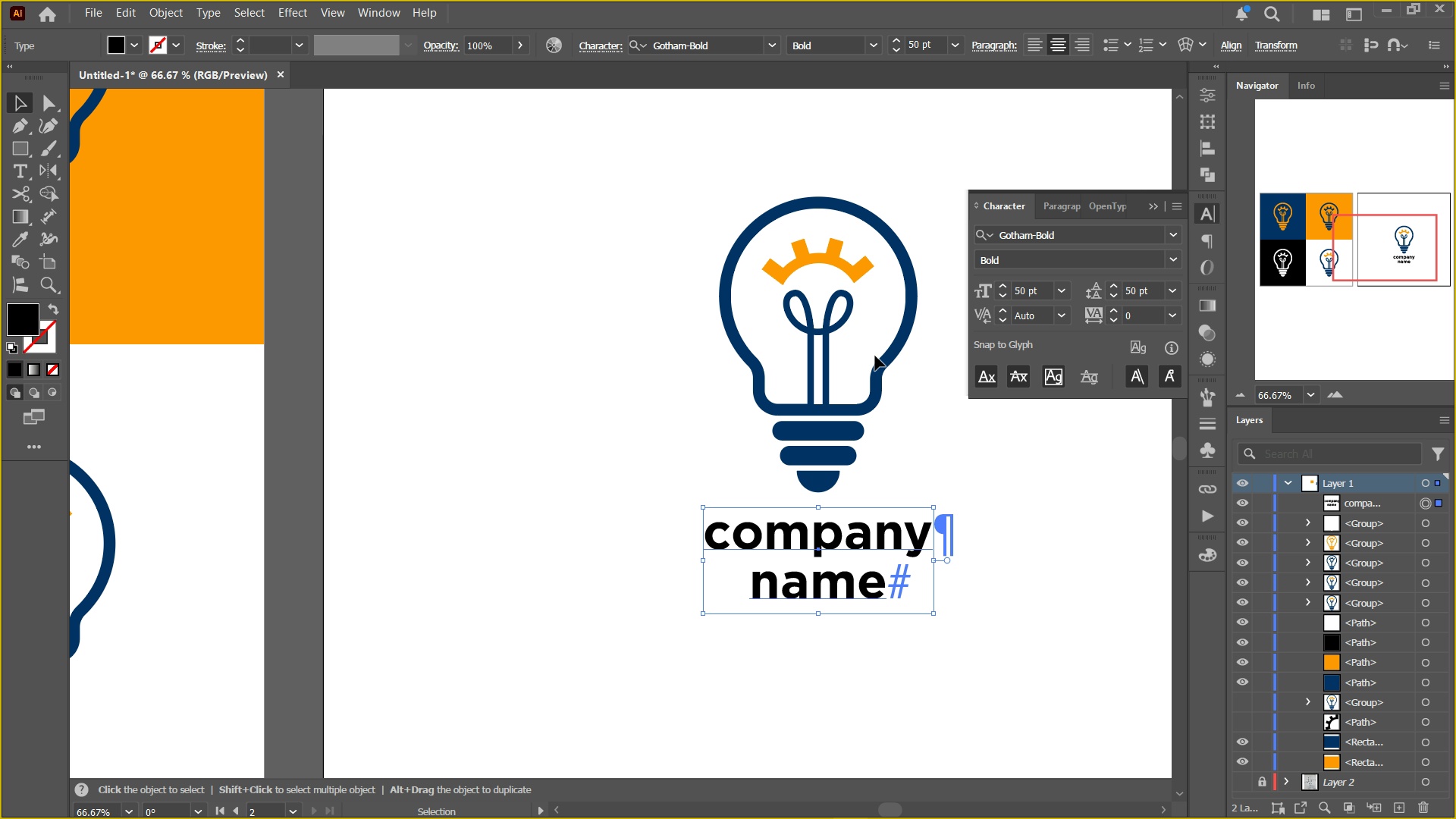 
hold_key(key=ShiftLeft, duration=0.74)
left_click([902, 321])
 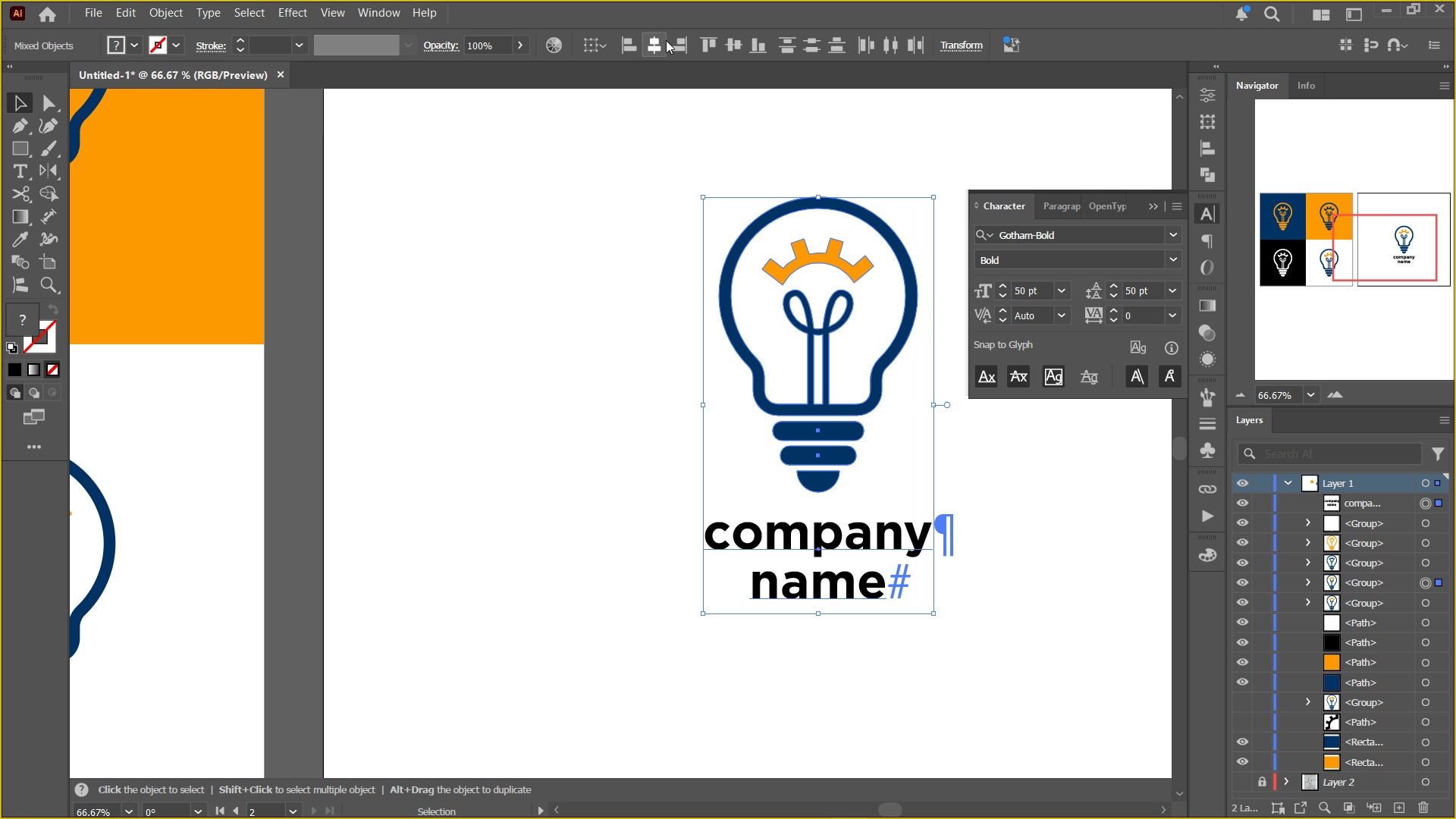 
left_click([661, 40])
 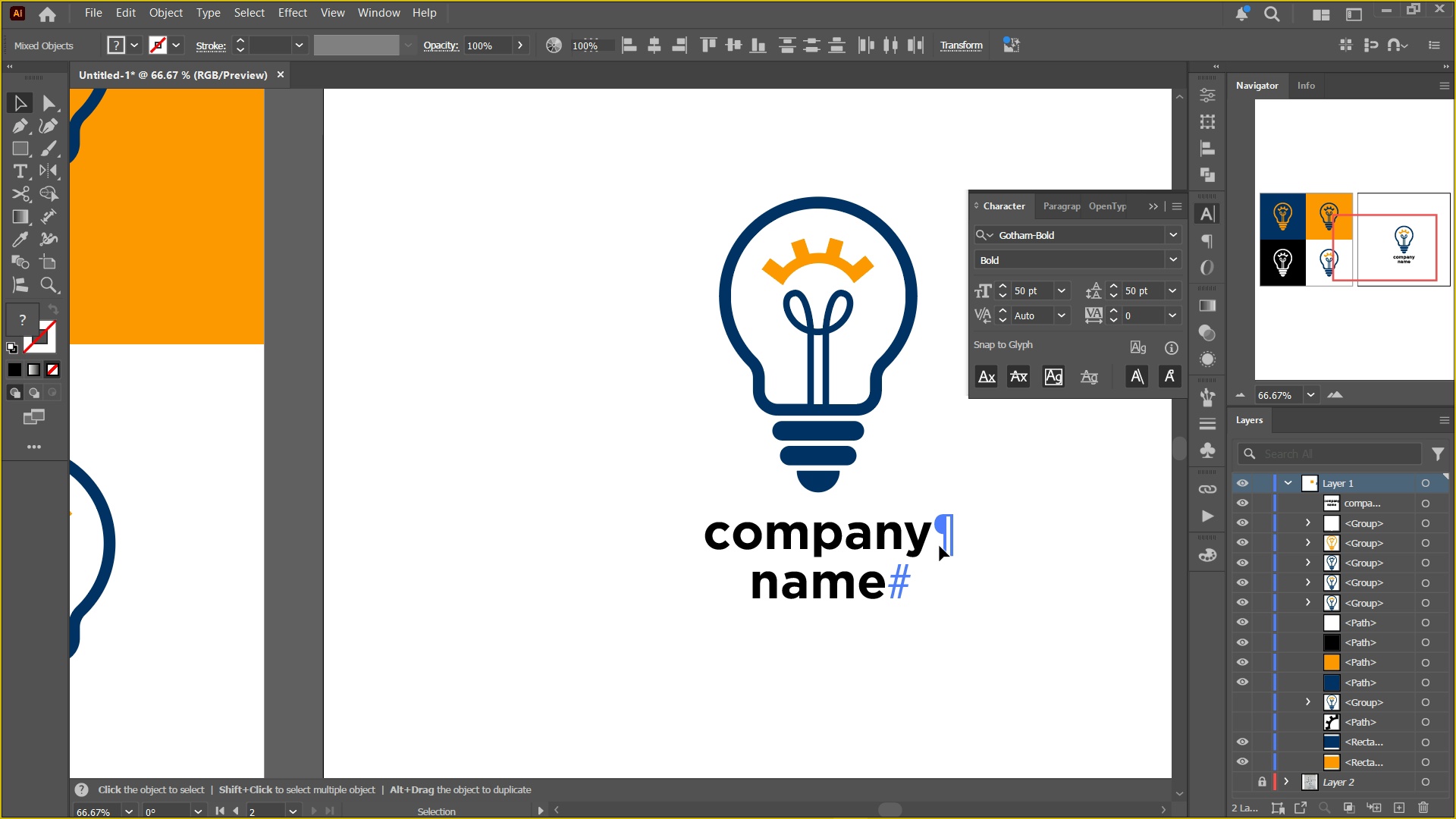 
double_click([1015, 538])
 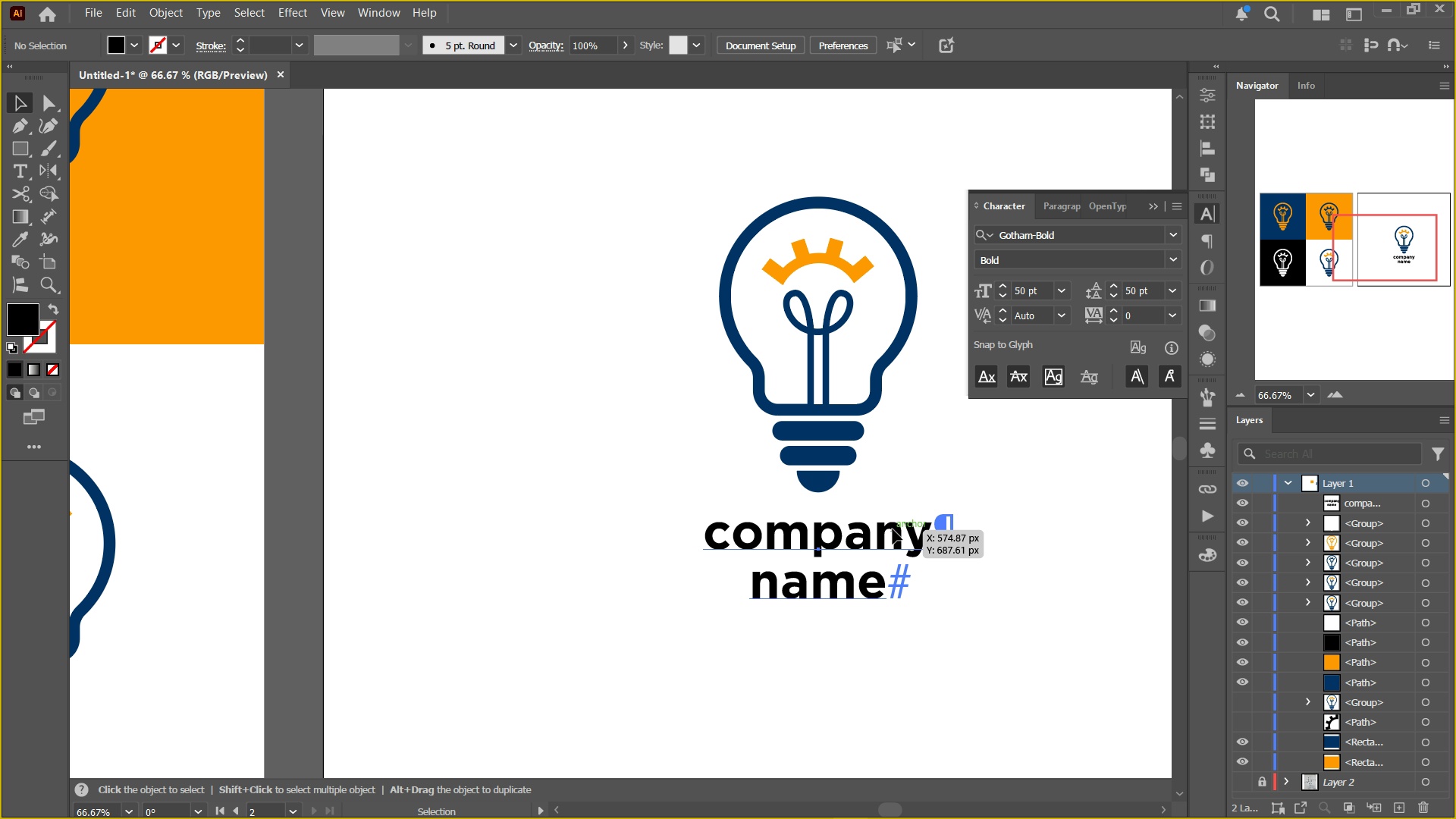 
triple_click([893, 529])
 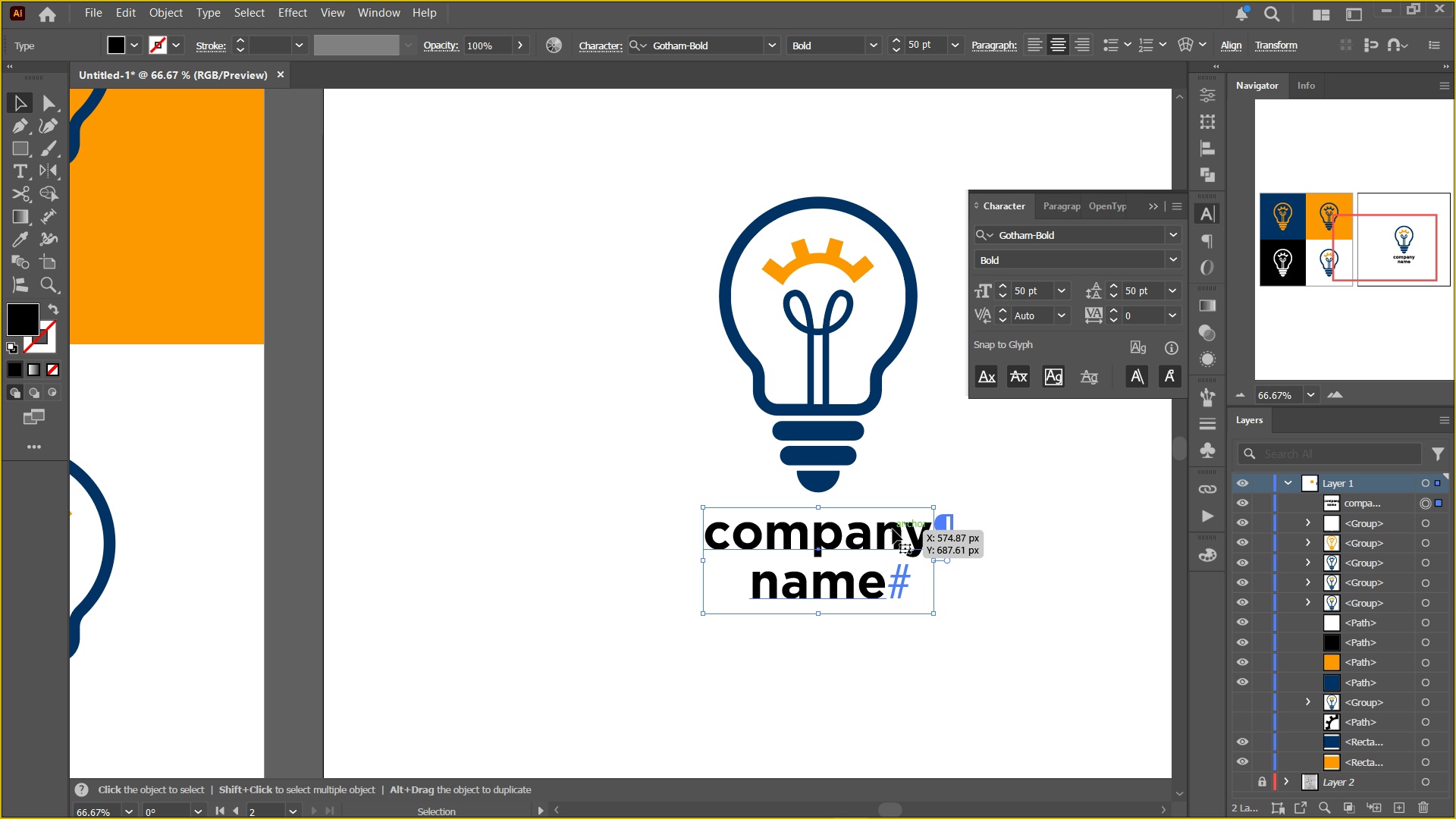 
key(I)
 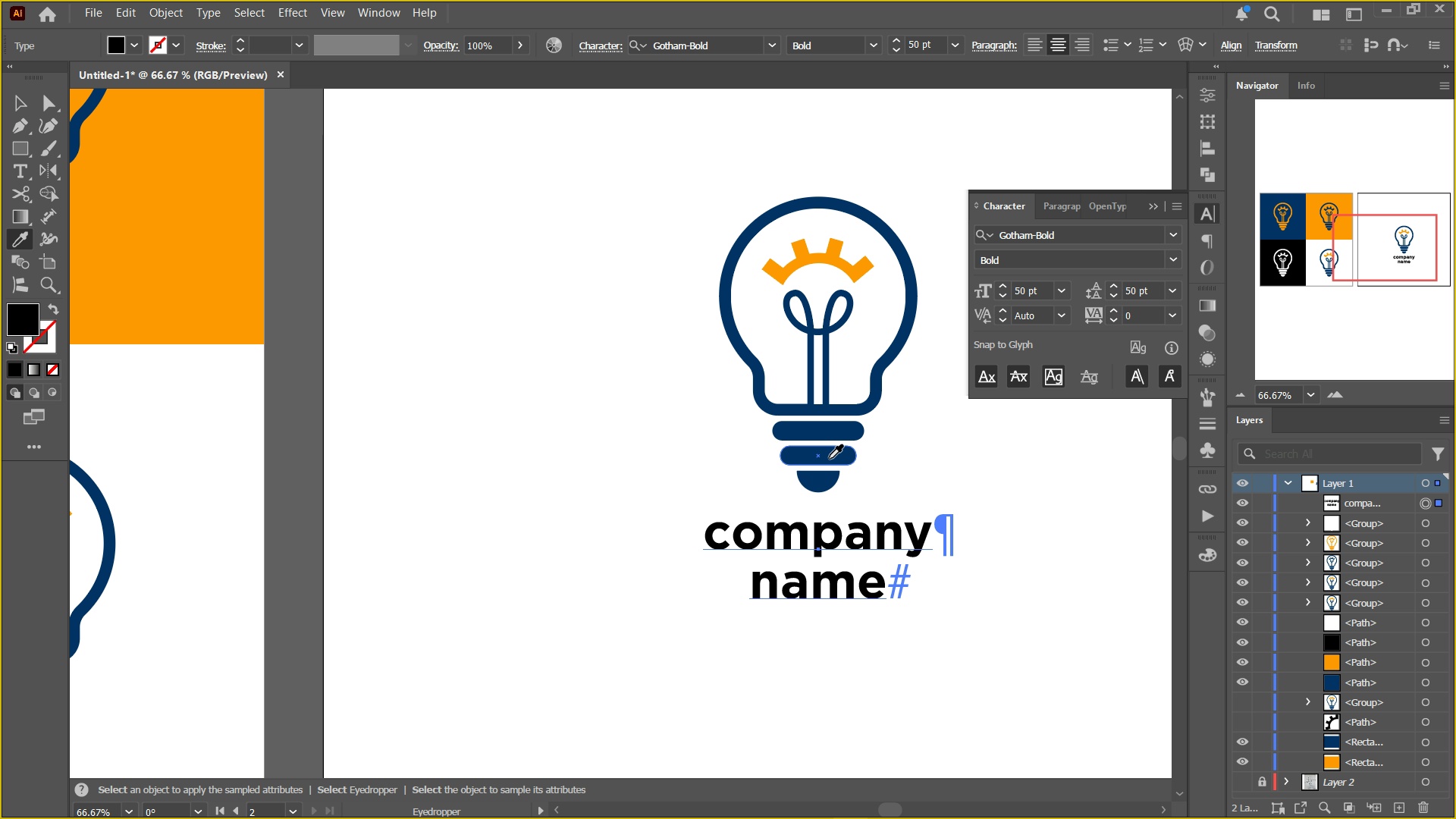 
left_click([829, 459])
 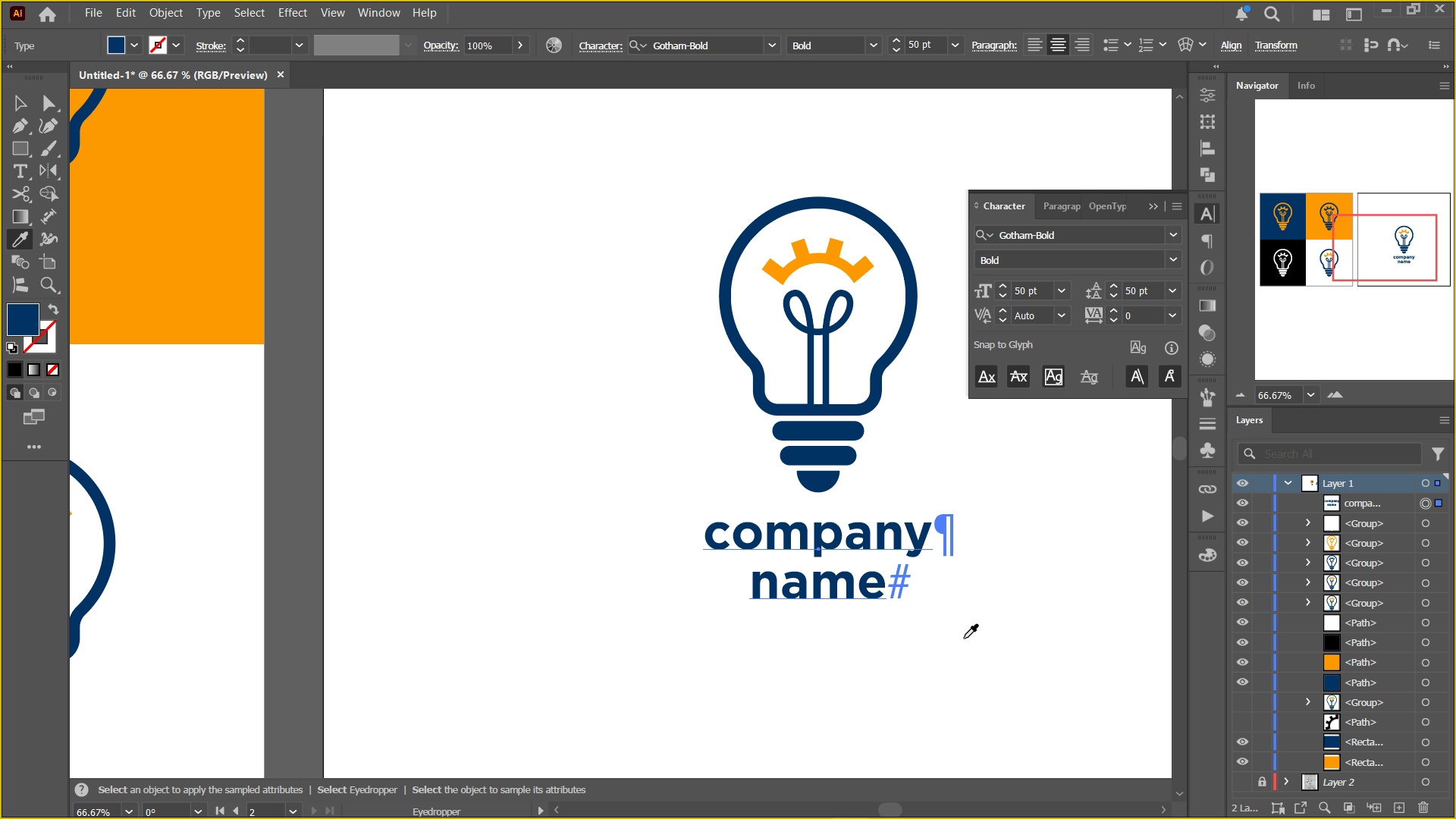 
key(V)
 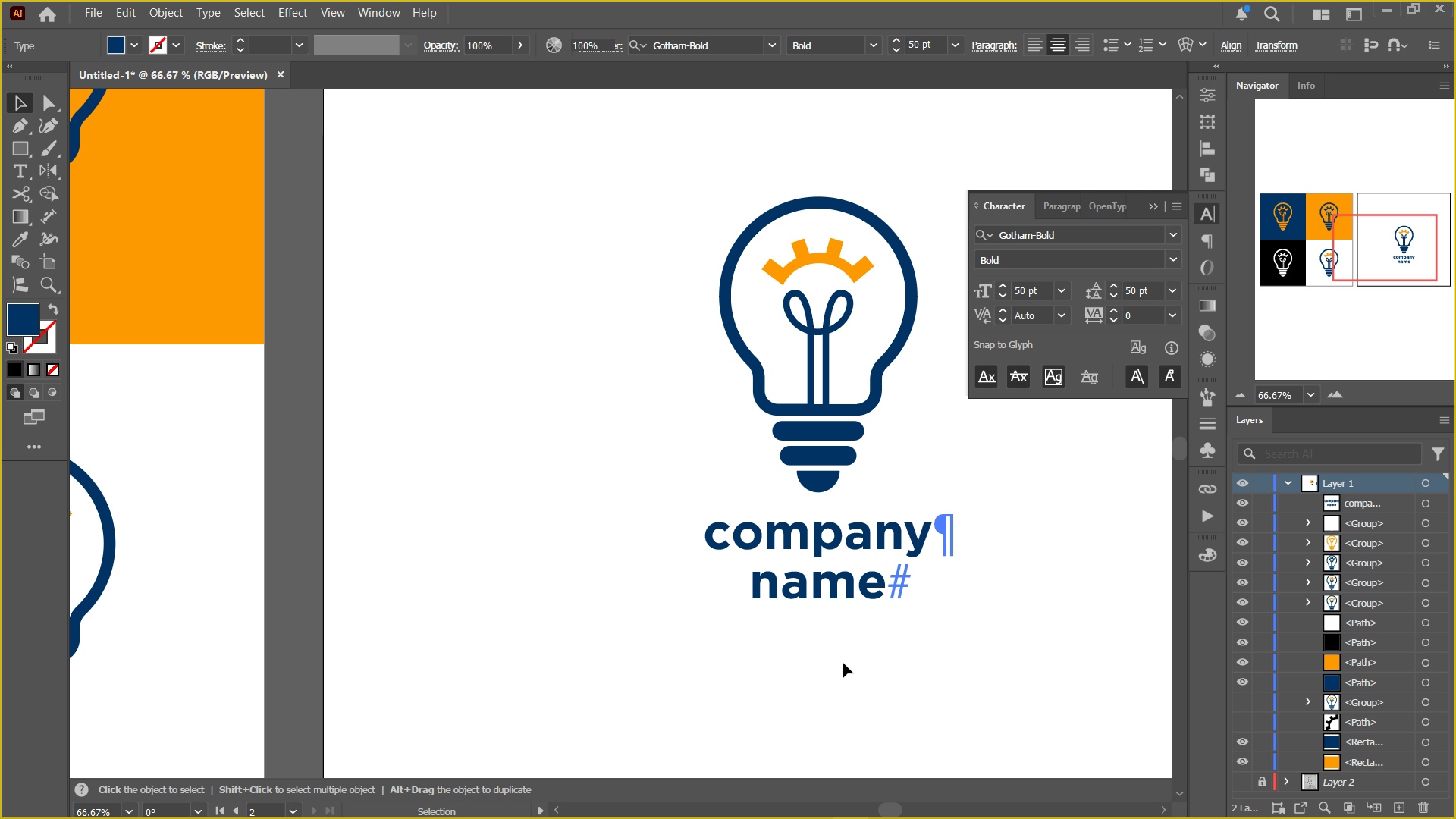 
double_click([843, 663])
 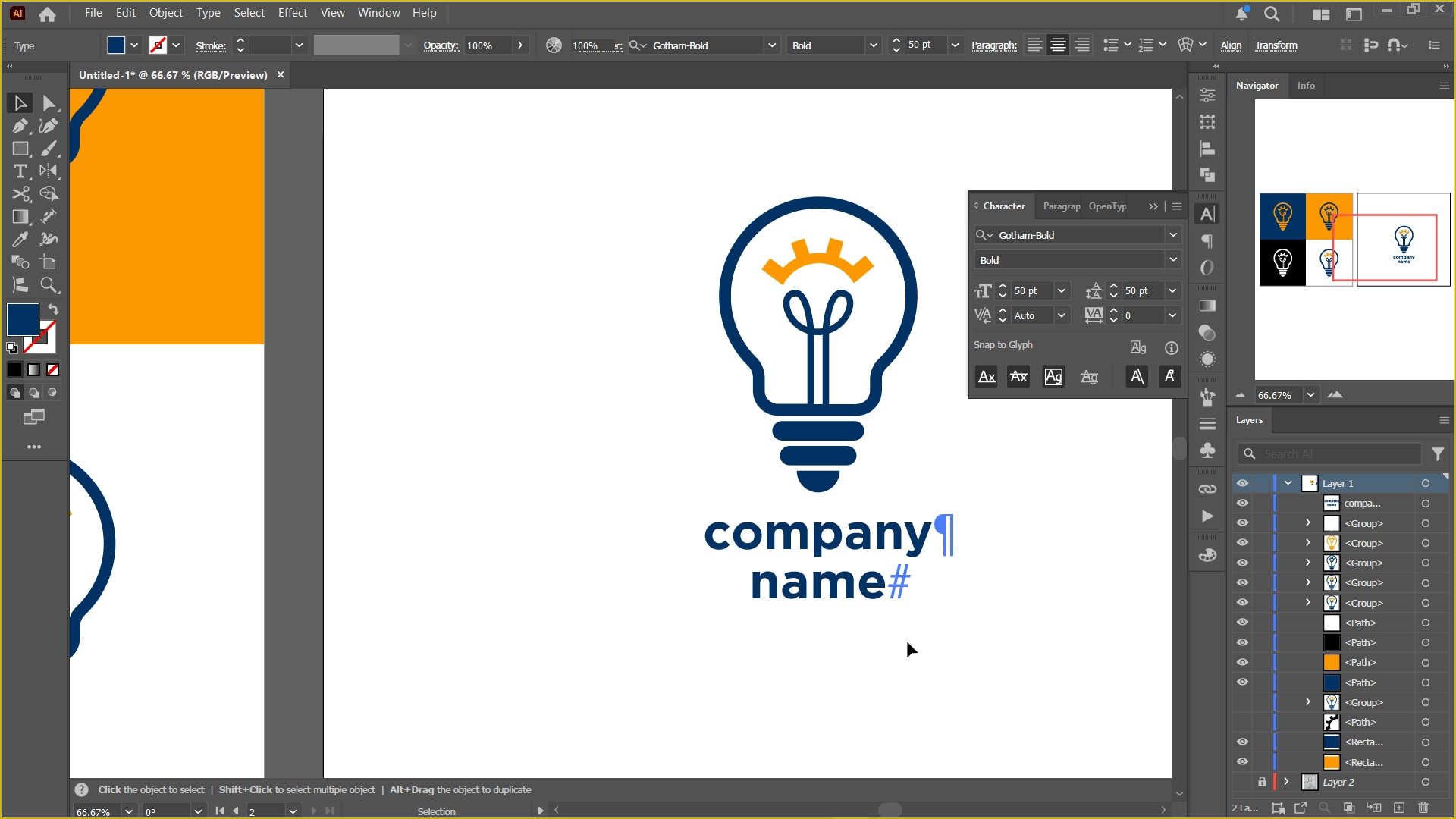 
hold_key(key=Space, duration=0.47)
 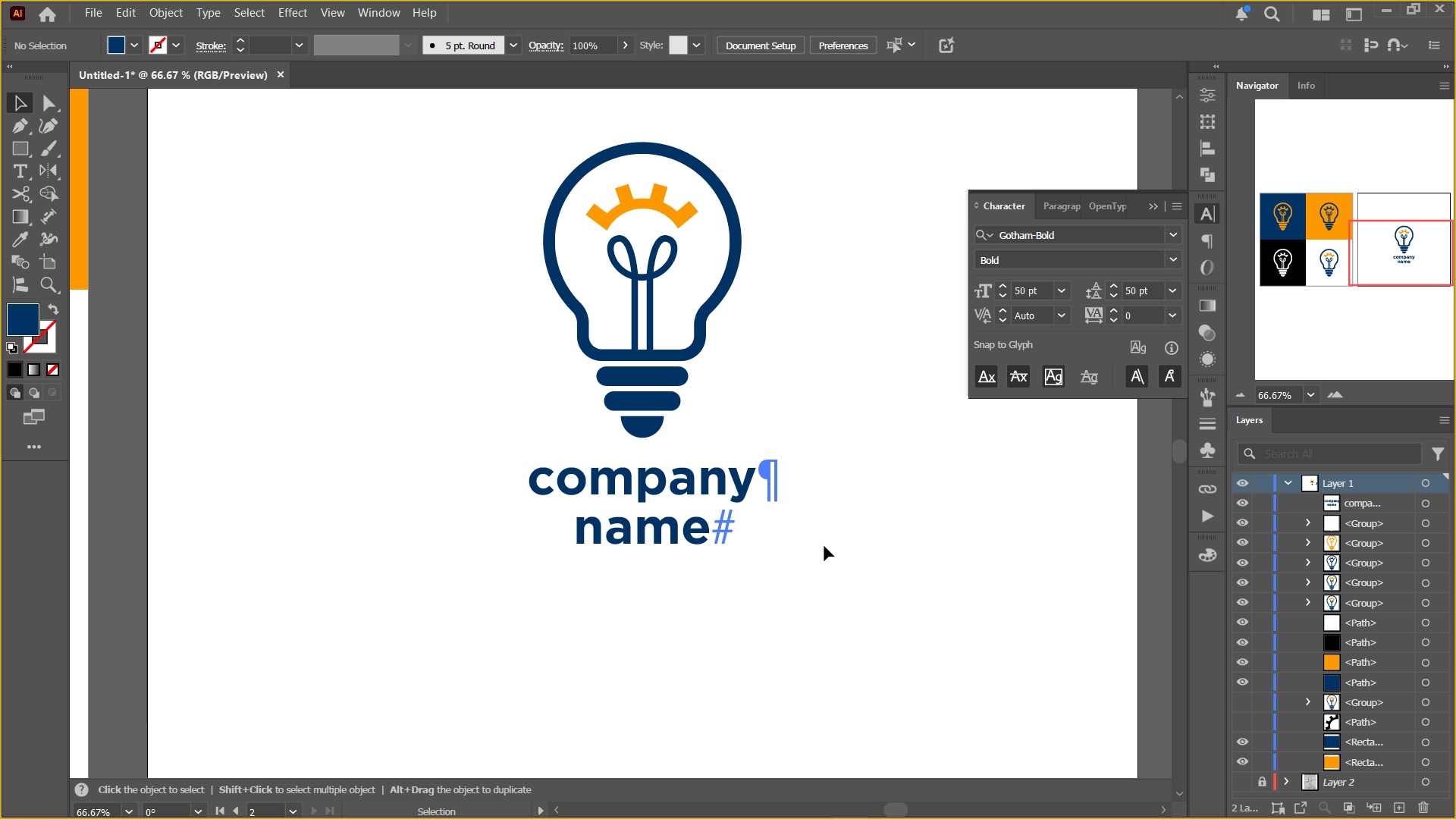 
triple_click([824, 546])
 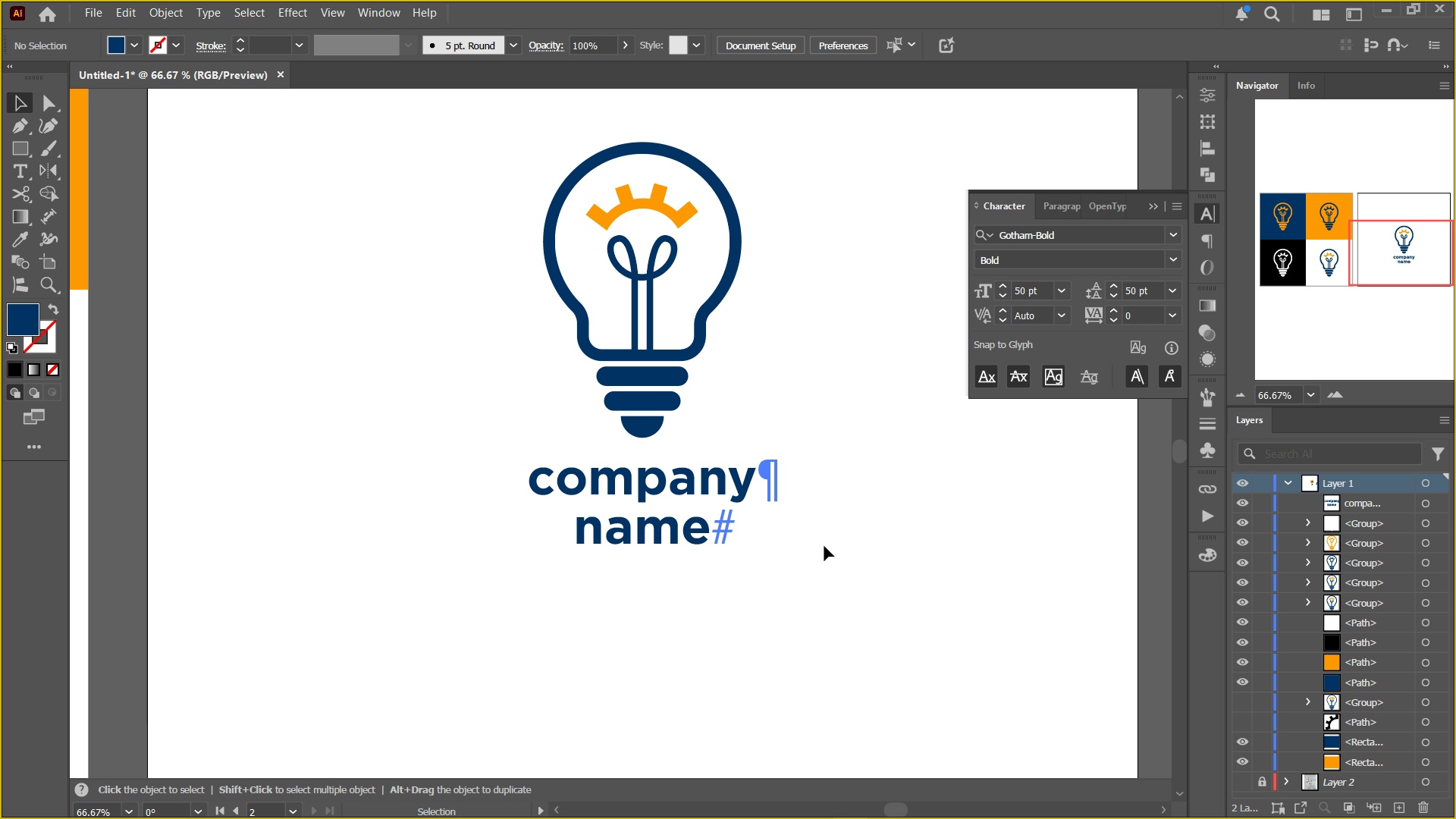 
hold_key(key=ControlLeft, duration=0.38)
 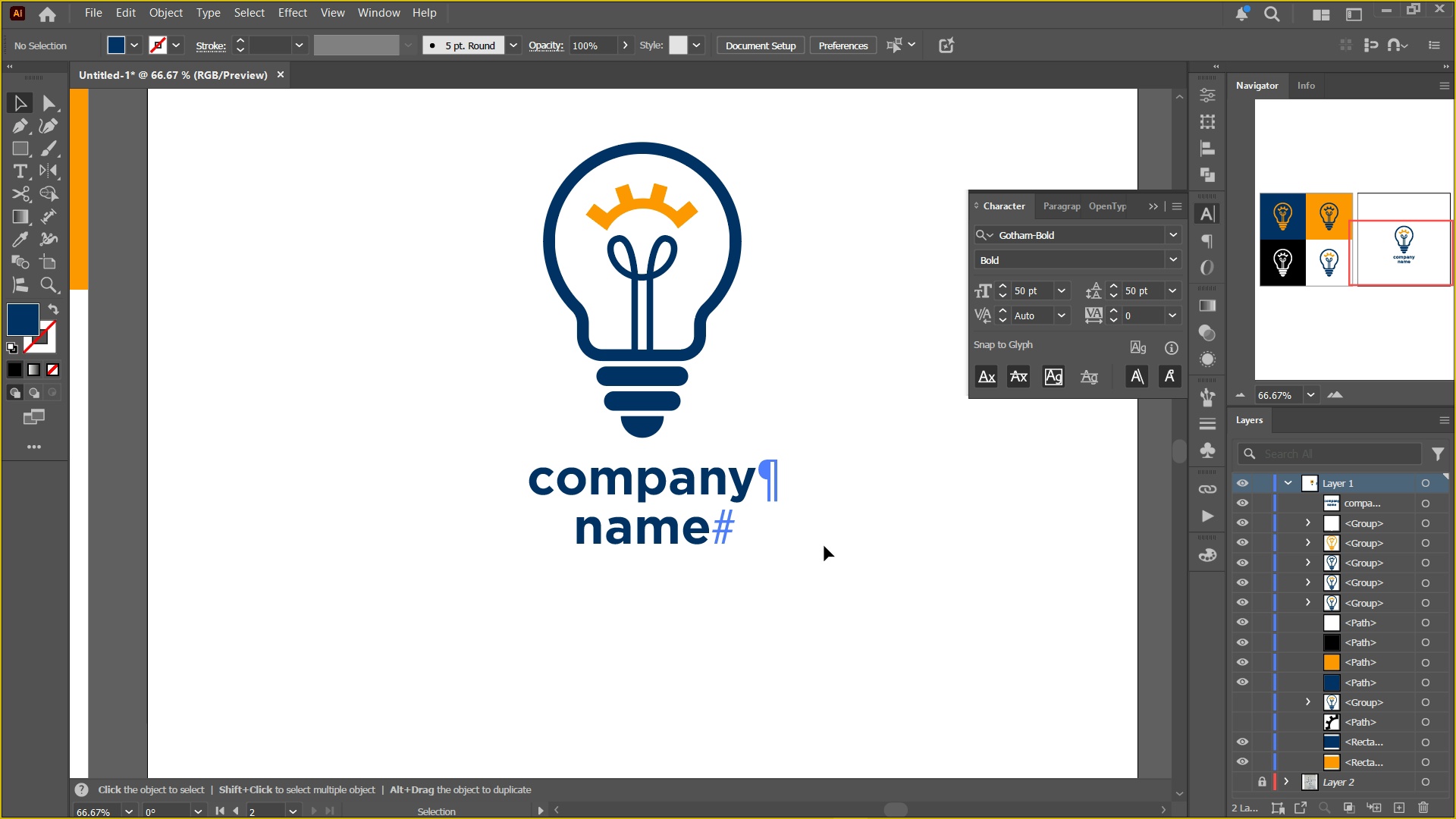 
hold_key(key=AltLeft, duration=0.38)
 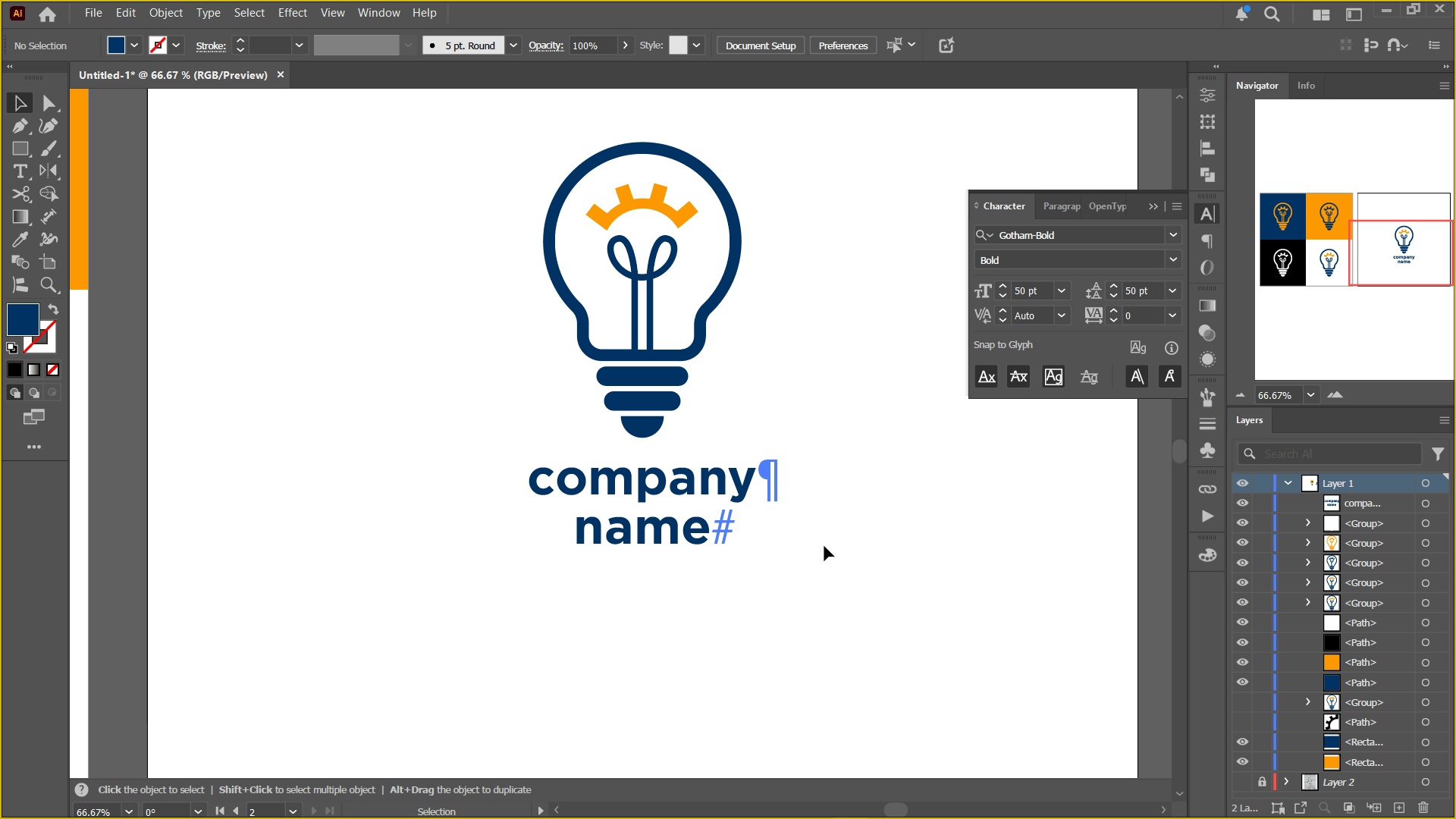 
key(Control+ControlLeft)
 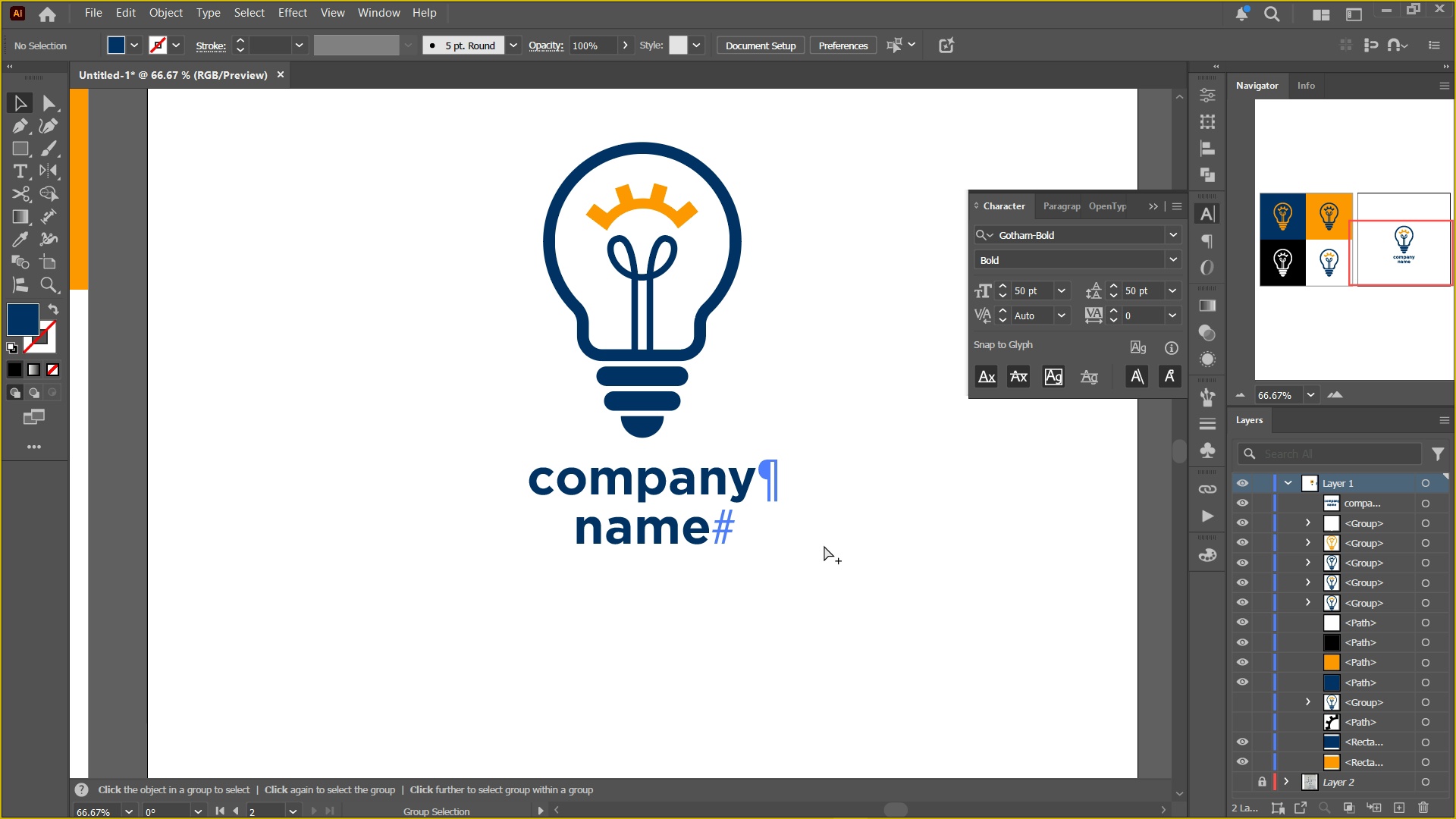 
key(Alt+Control+AltLeft)
 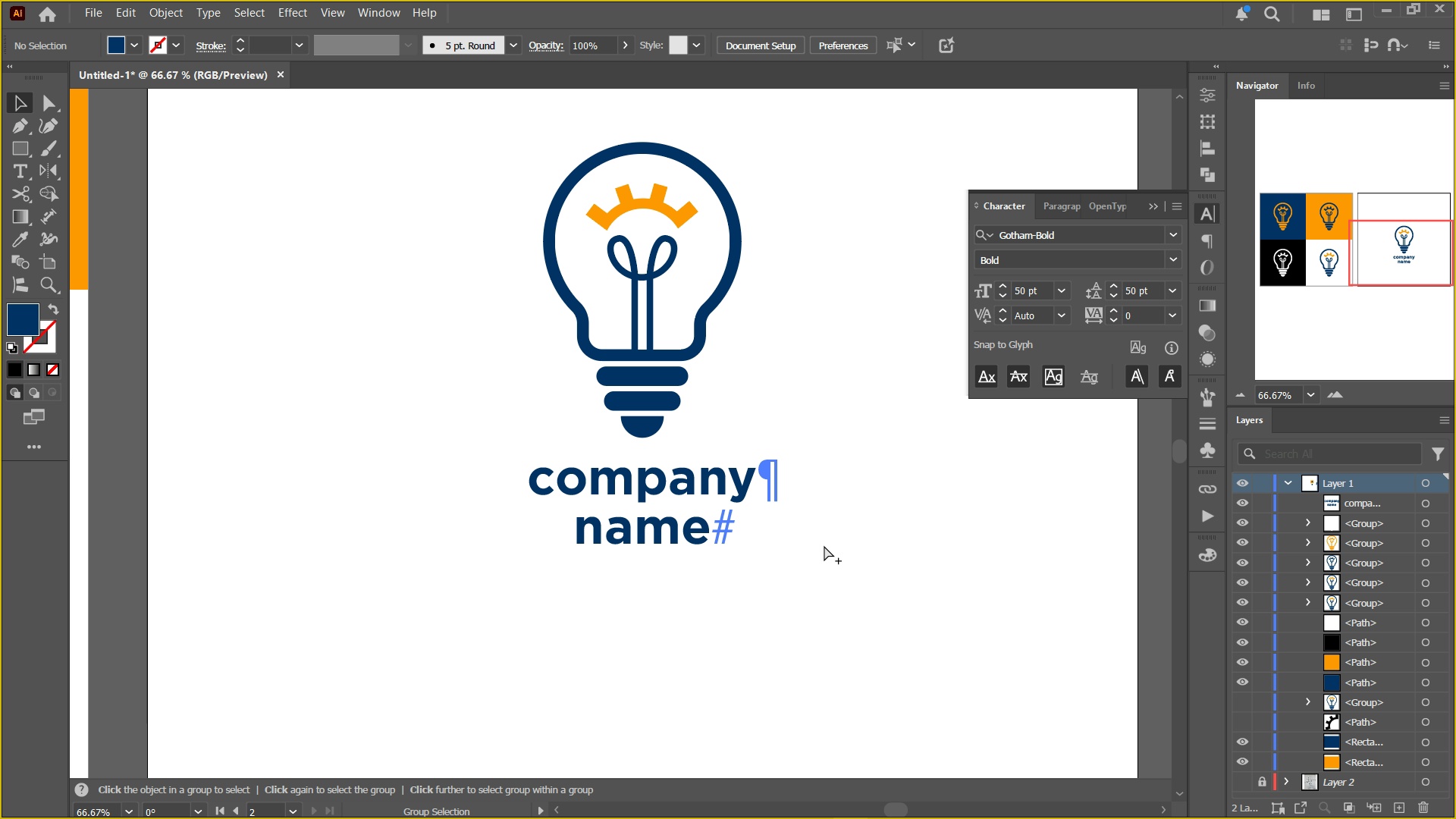 
key(Alt+Control+I)
 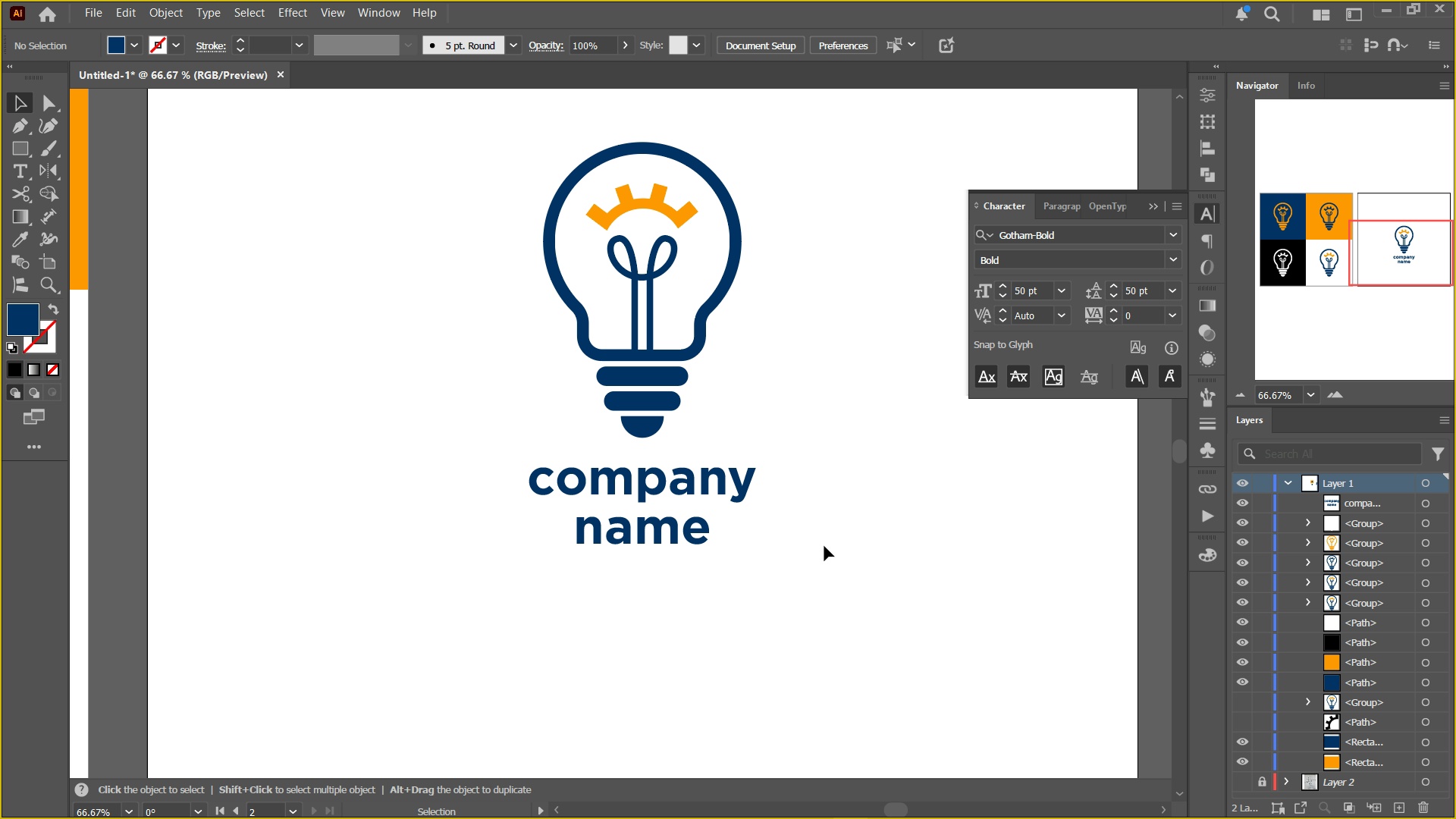 
left_click([824, 546])
 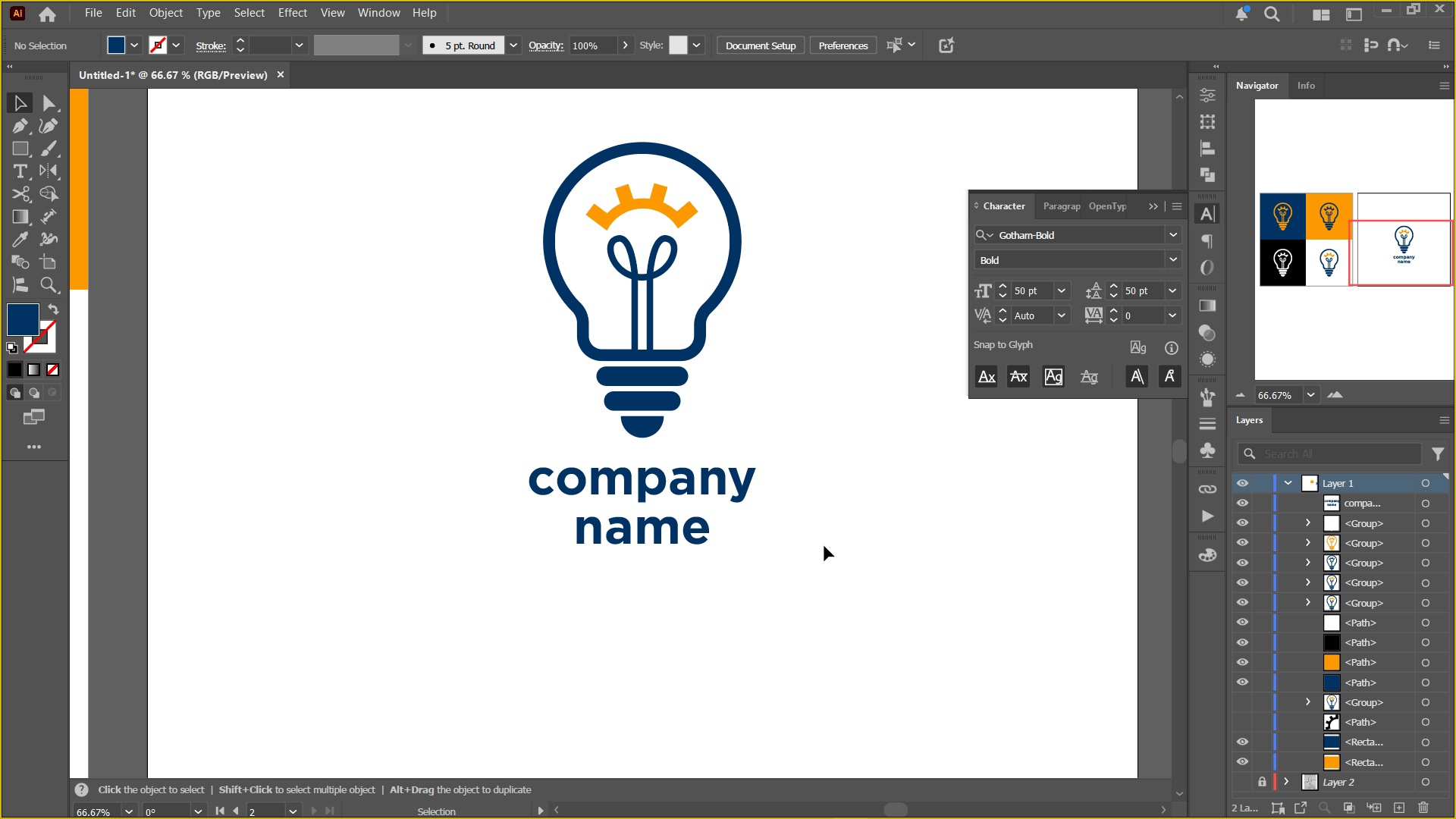 
key(Control+Minus)
 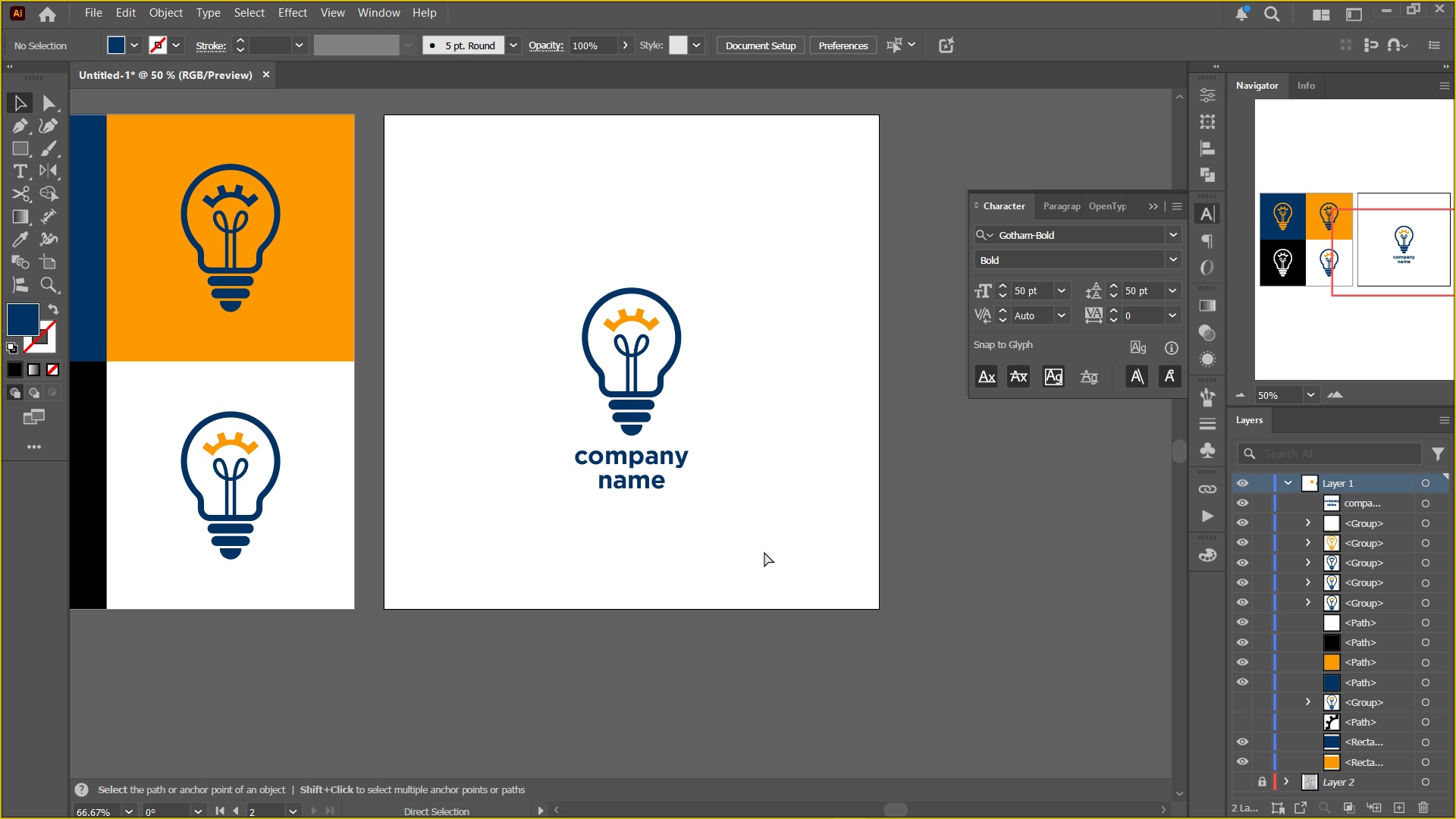 
key(Control+Minus)
 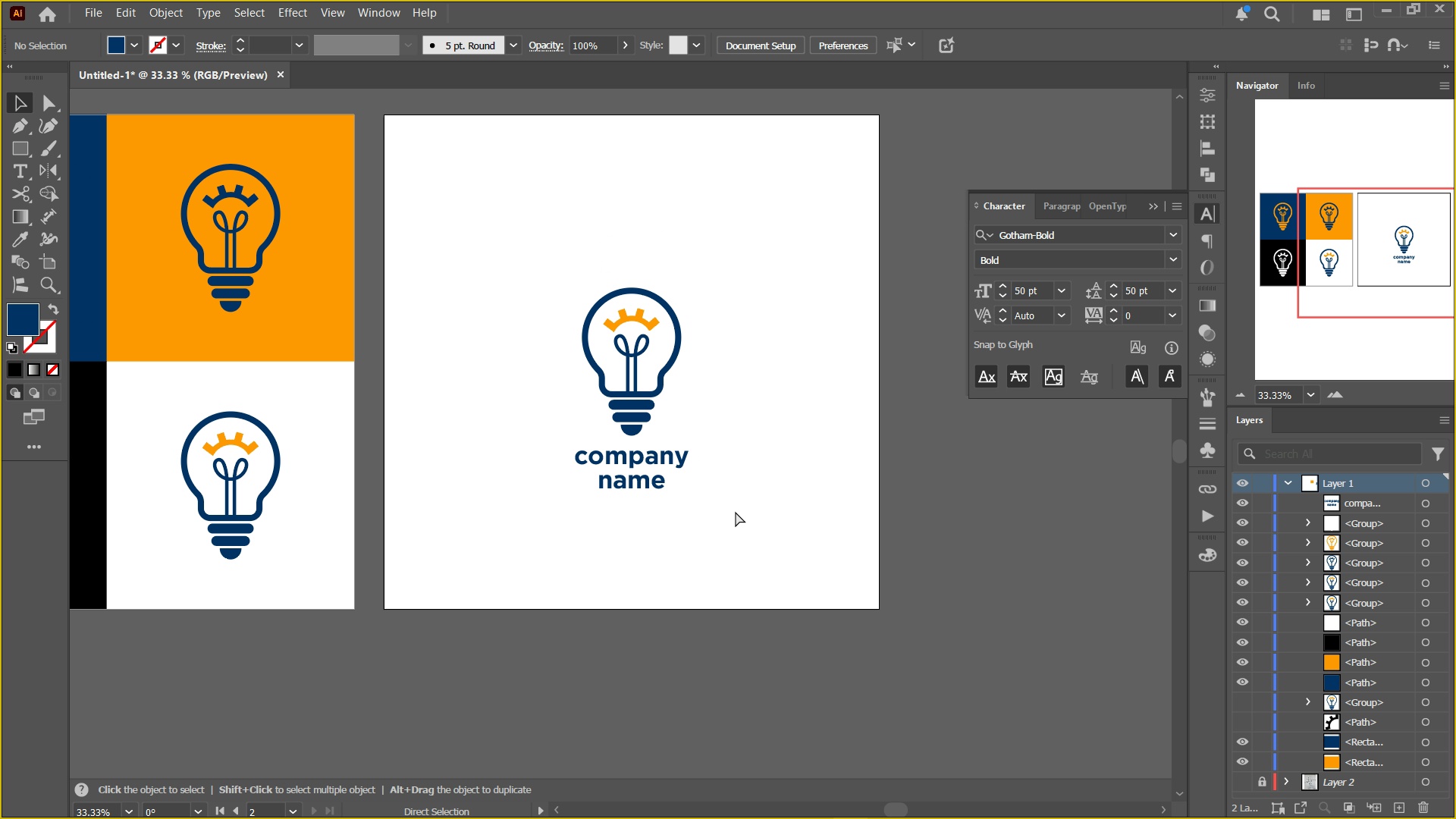 
key(Control+Minus)
 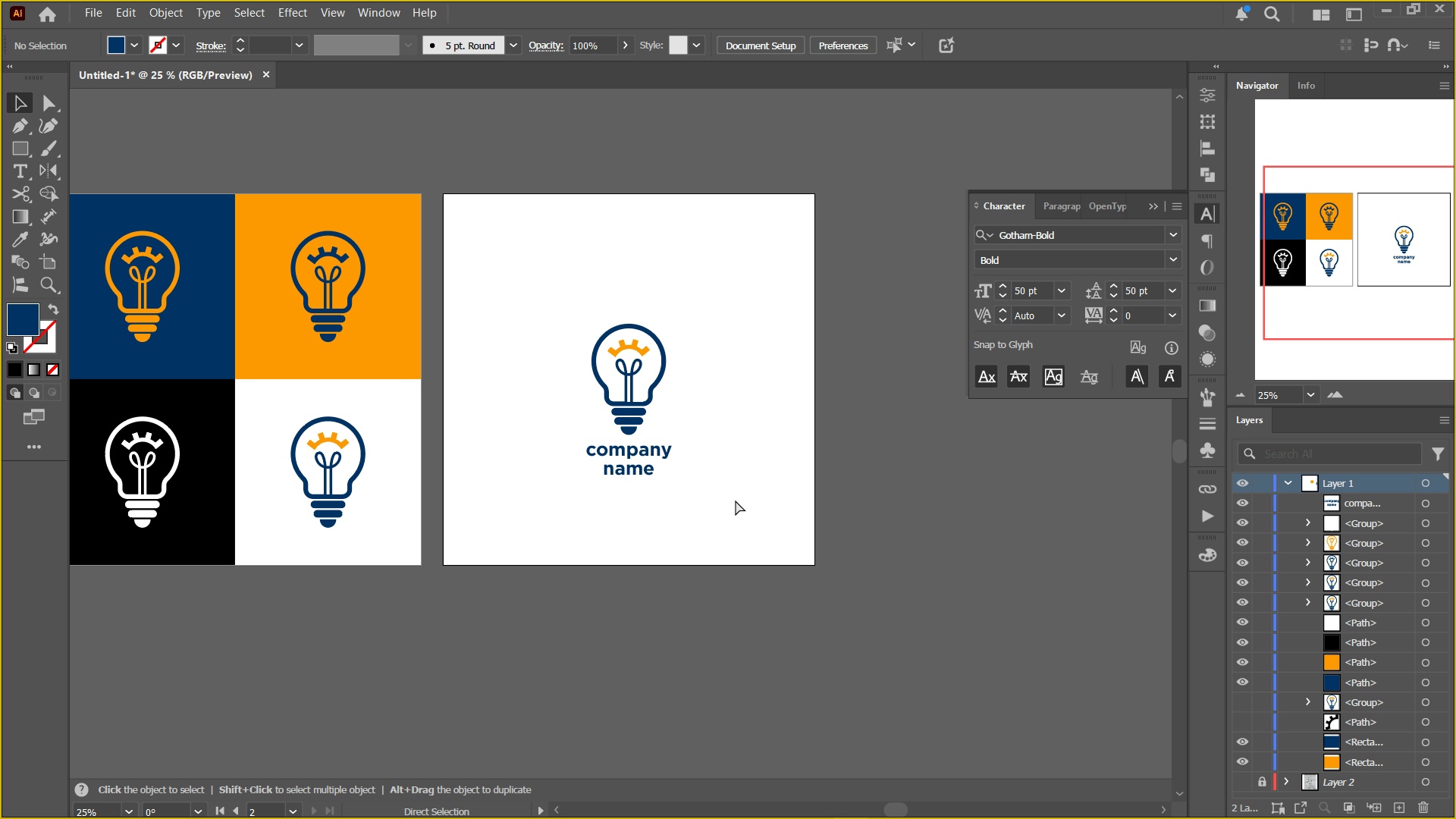 
key(Control+Equal)
 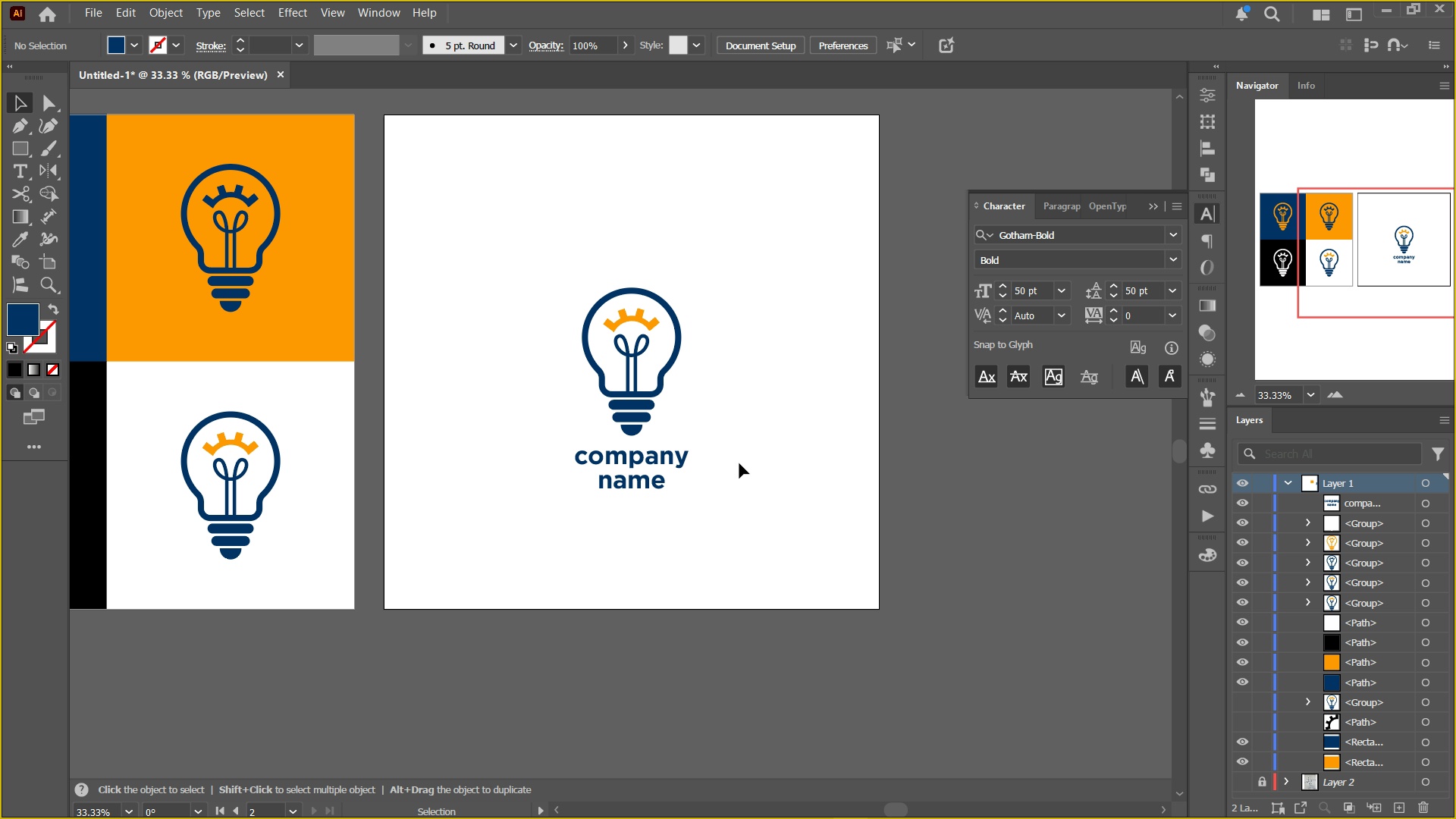 
hold_key(key=Space, duration=0.5)
 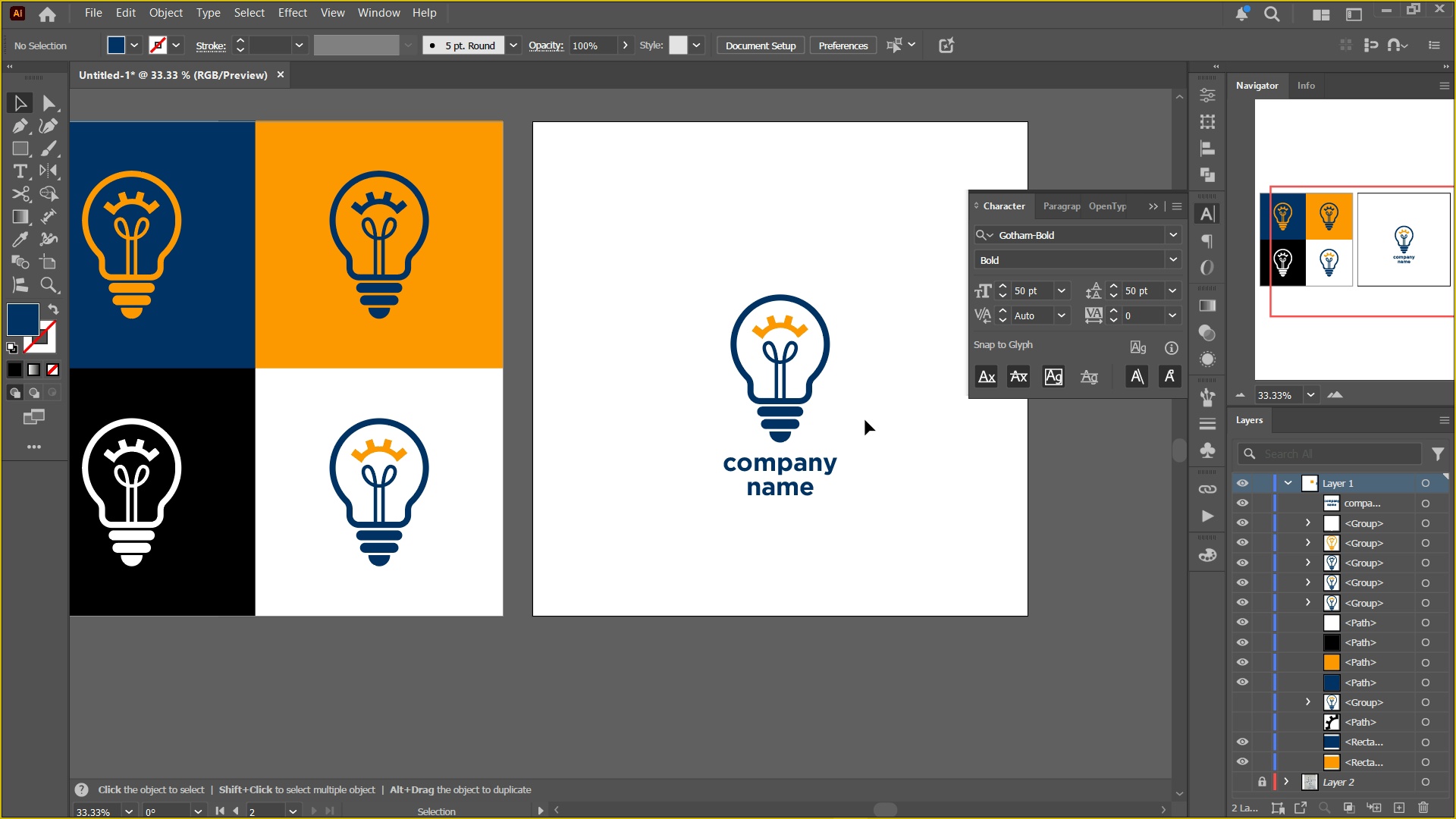 
double_click([865, 420])
 